 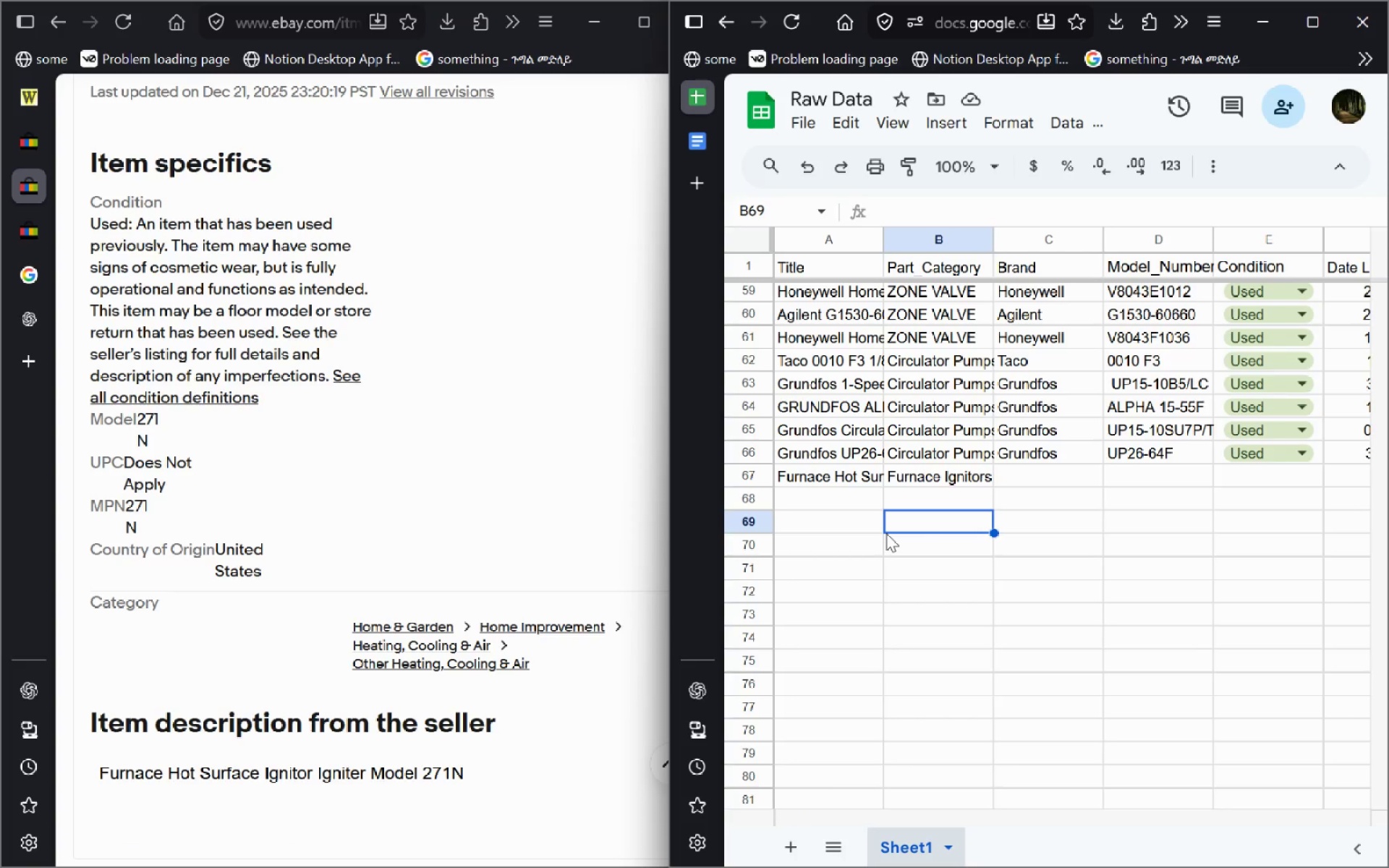 
left_click([710, 146])
 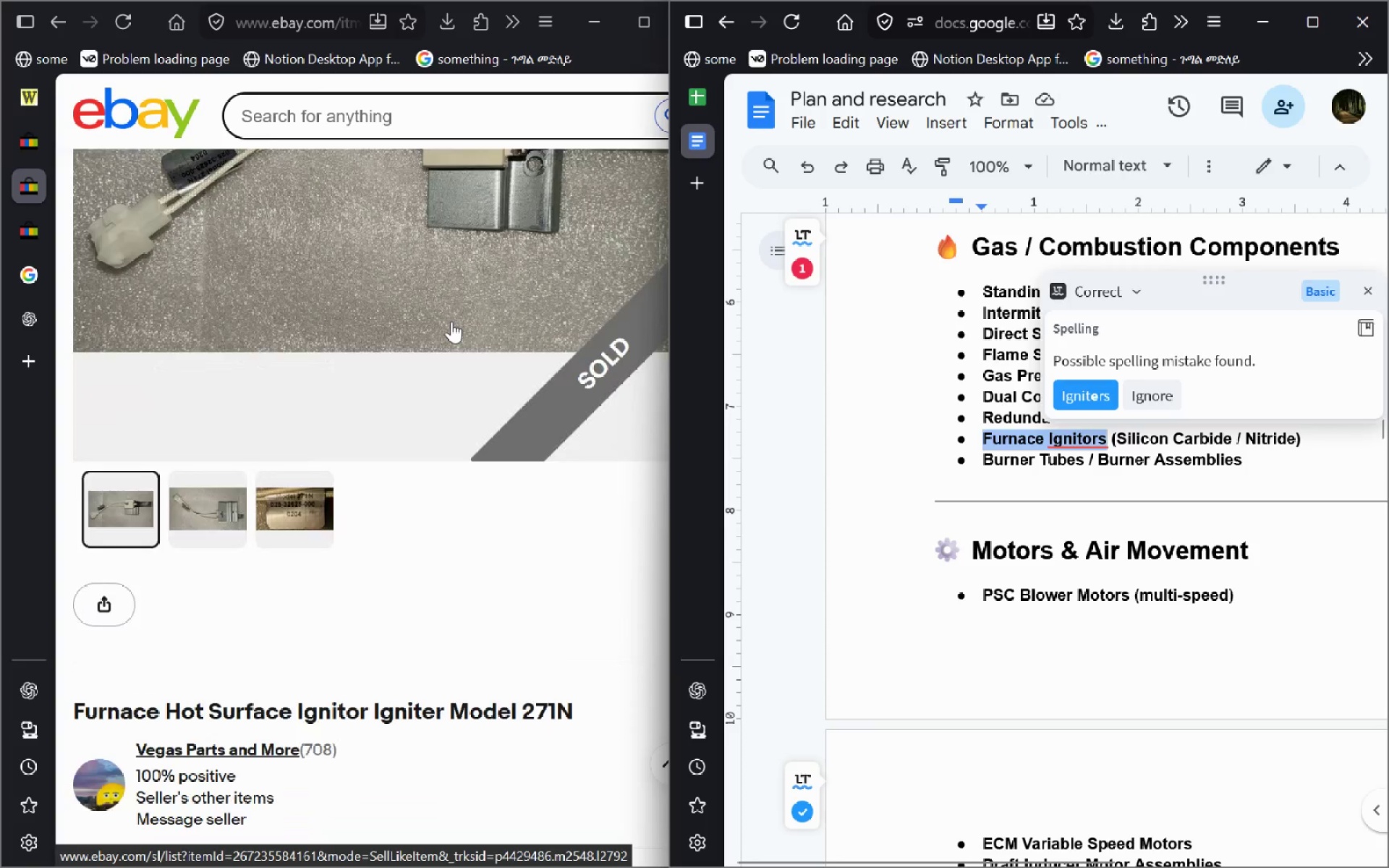 
wait(13.45)
 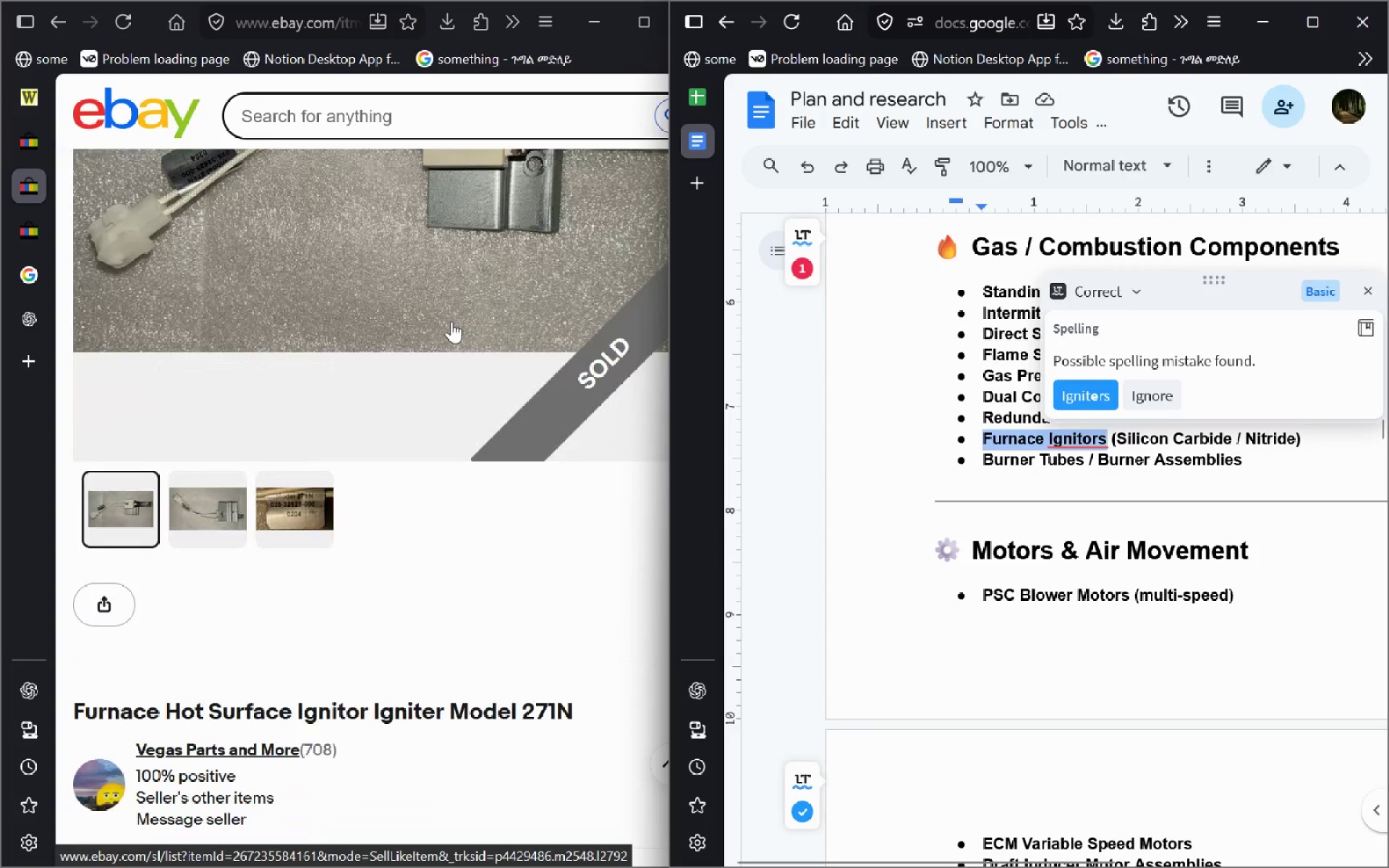 
left_click([203, 653])
 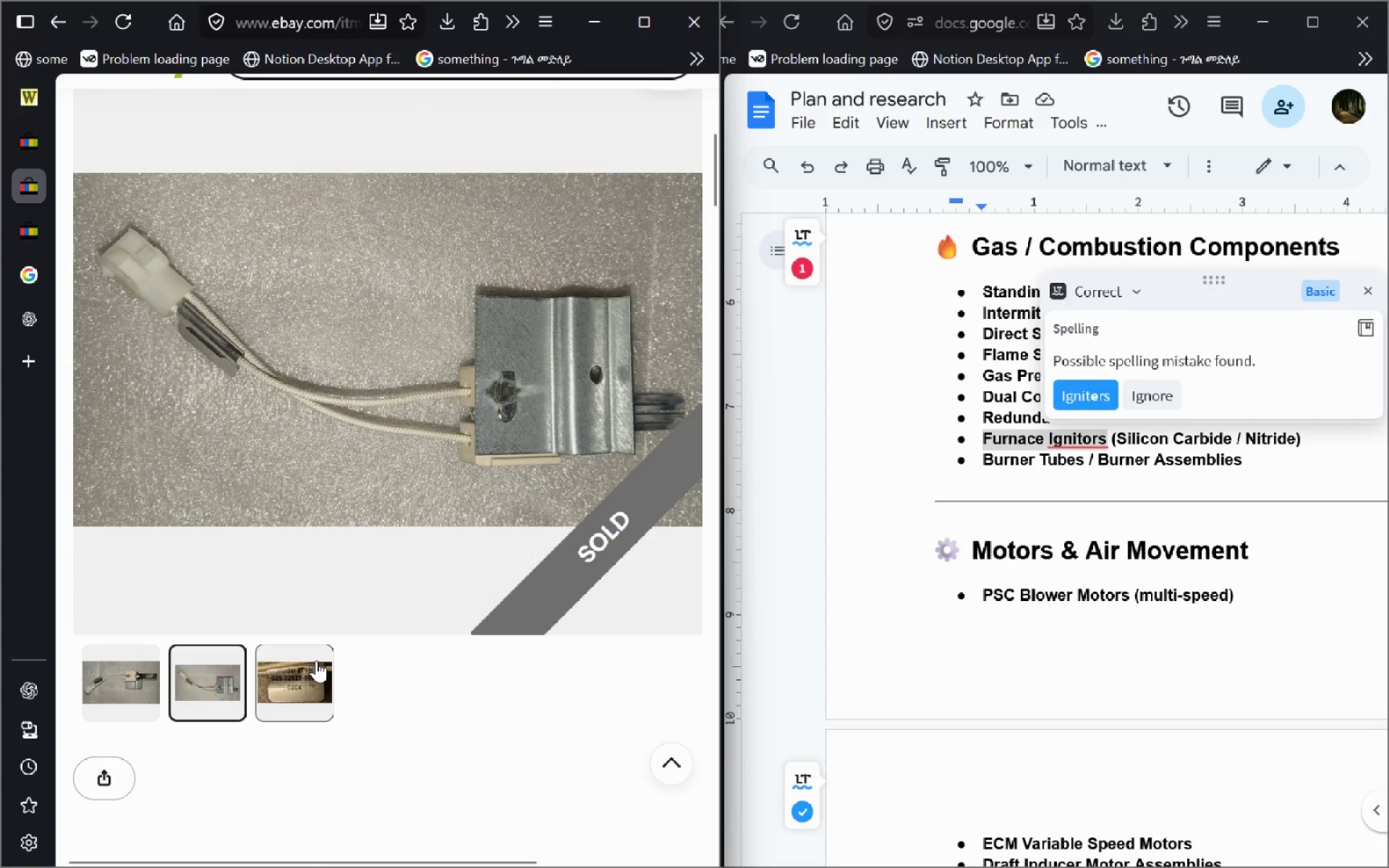 
left_click([316, 660])
 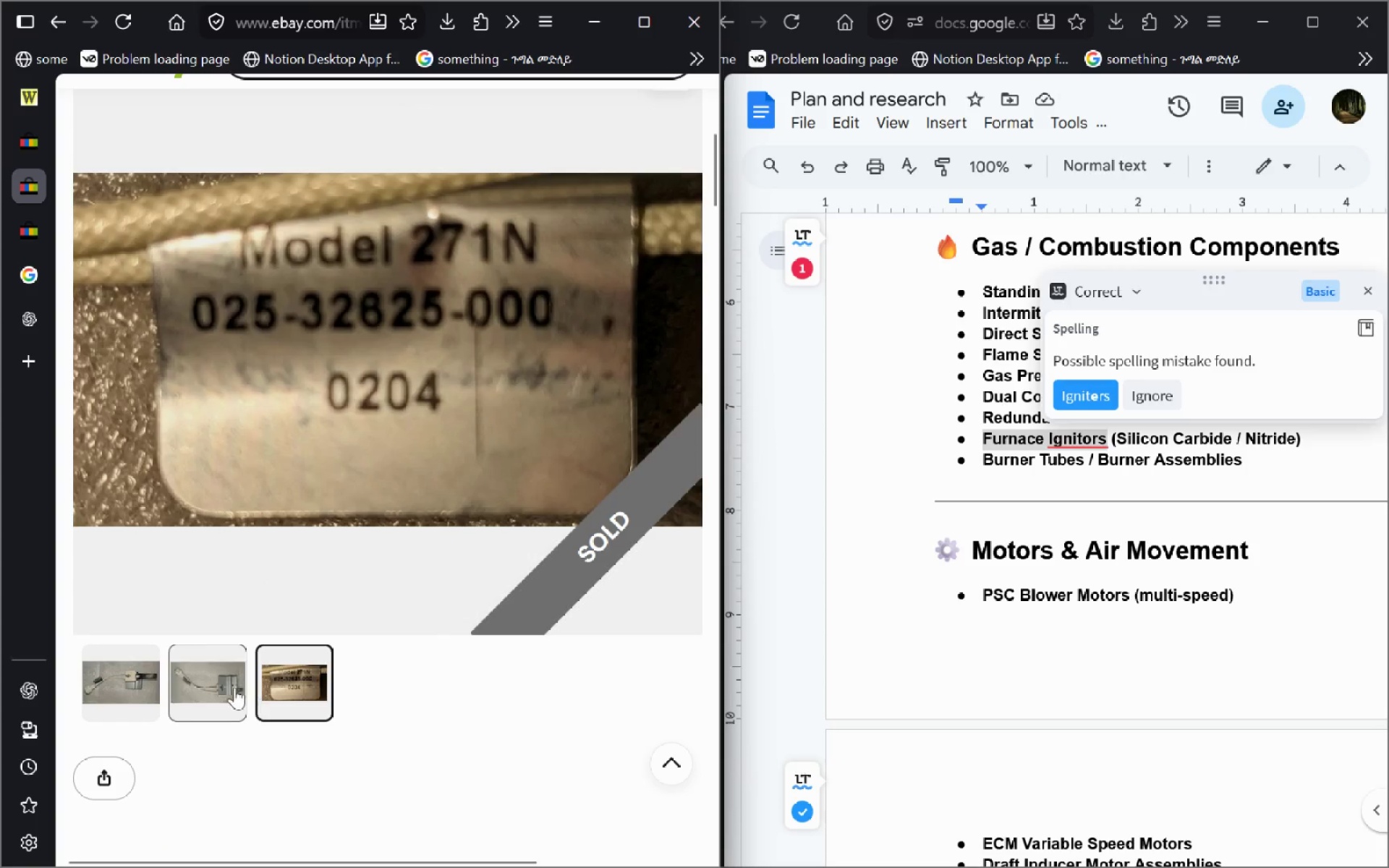 
left_click([223, 687])
 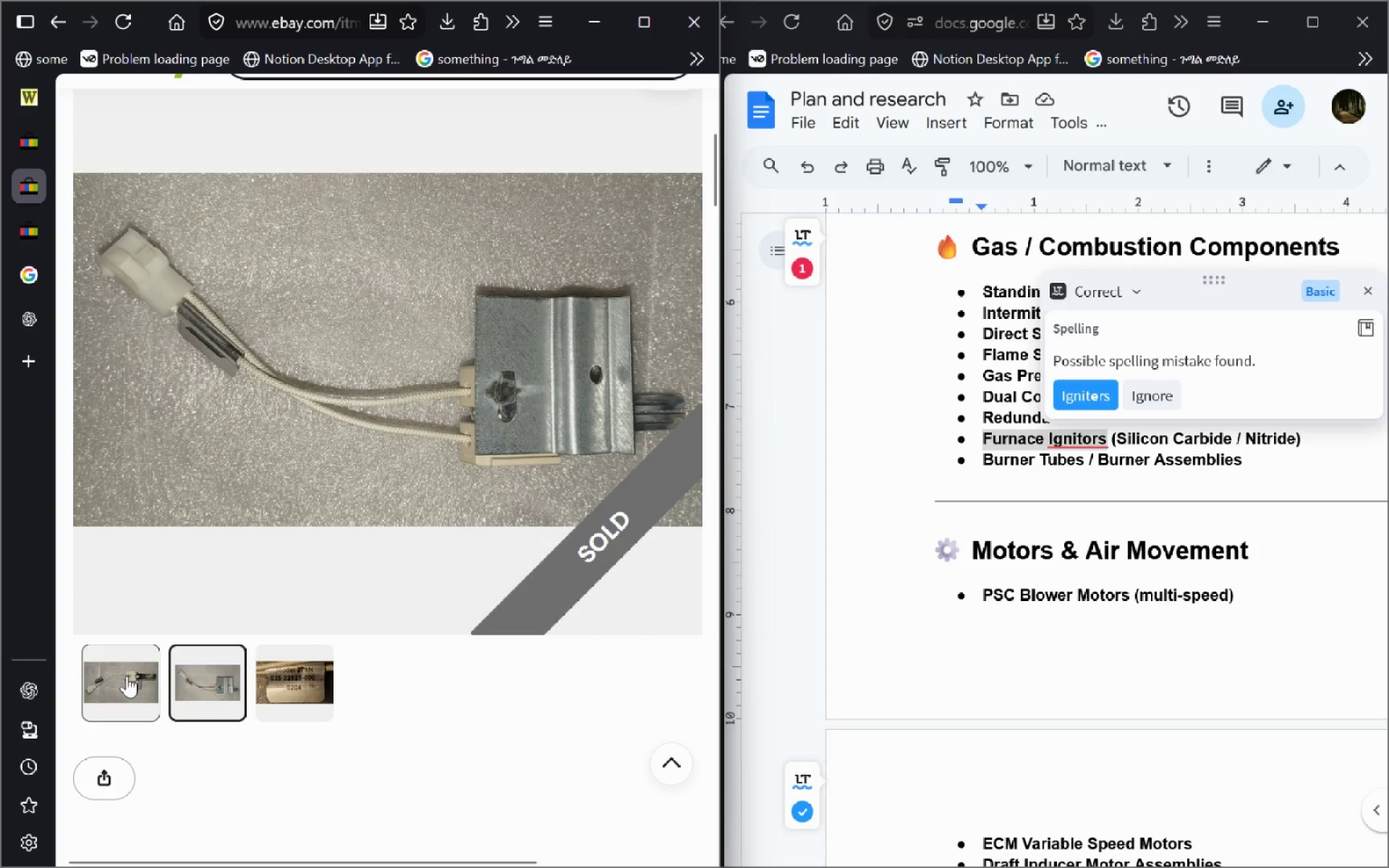 
left_click([123, 677])
 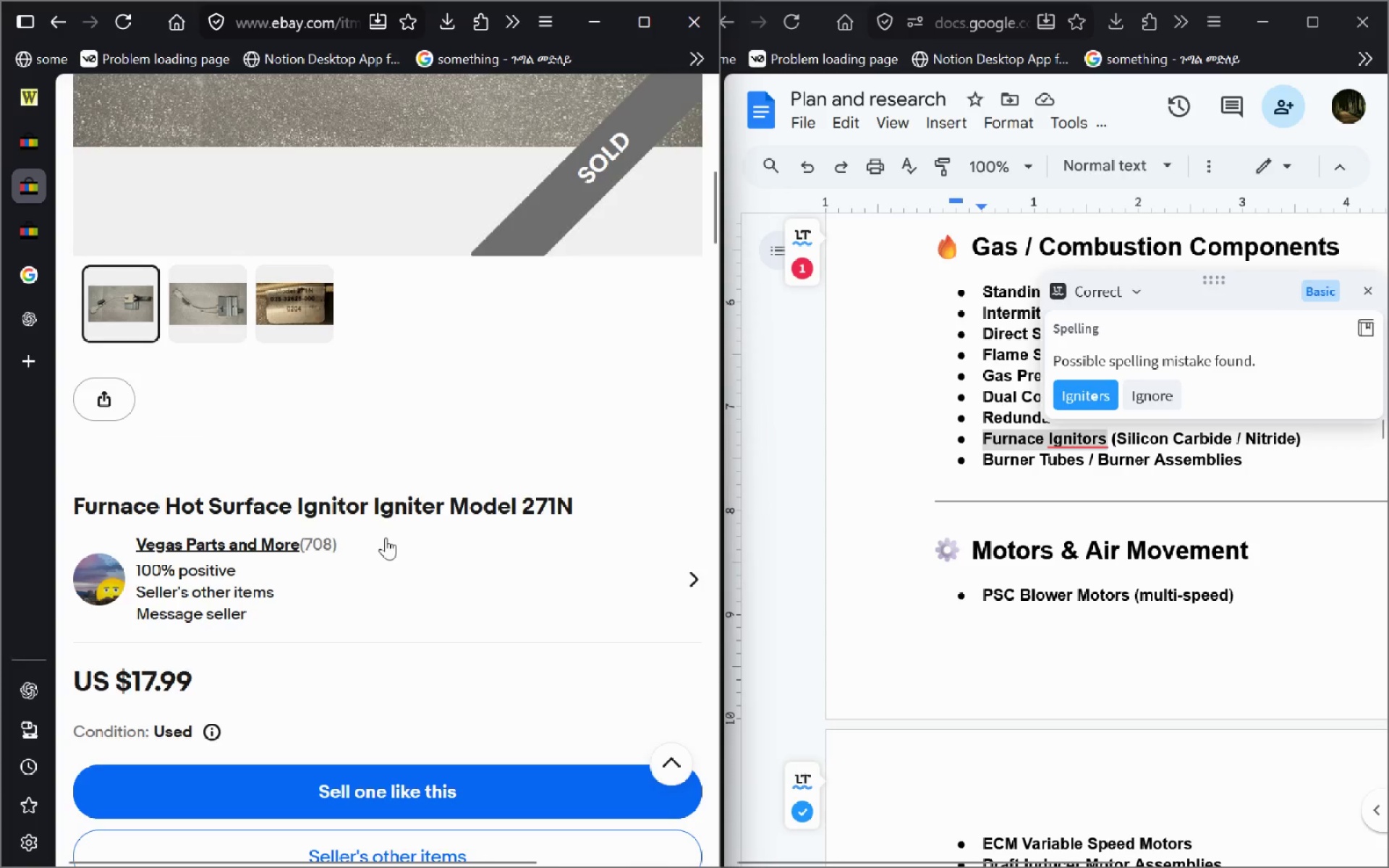 
wait(6.59)
 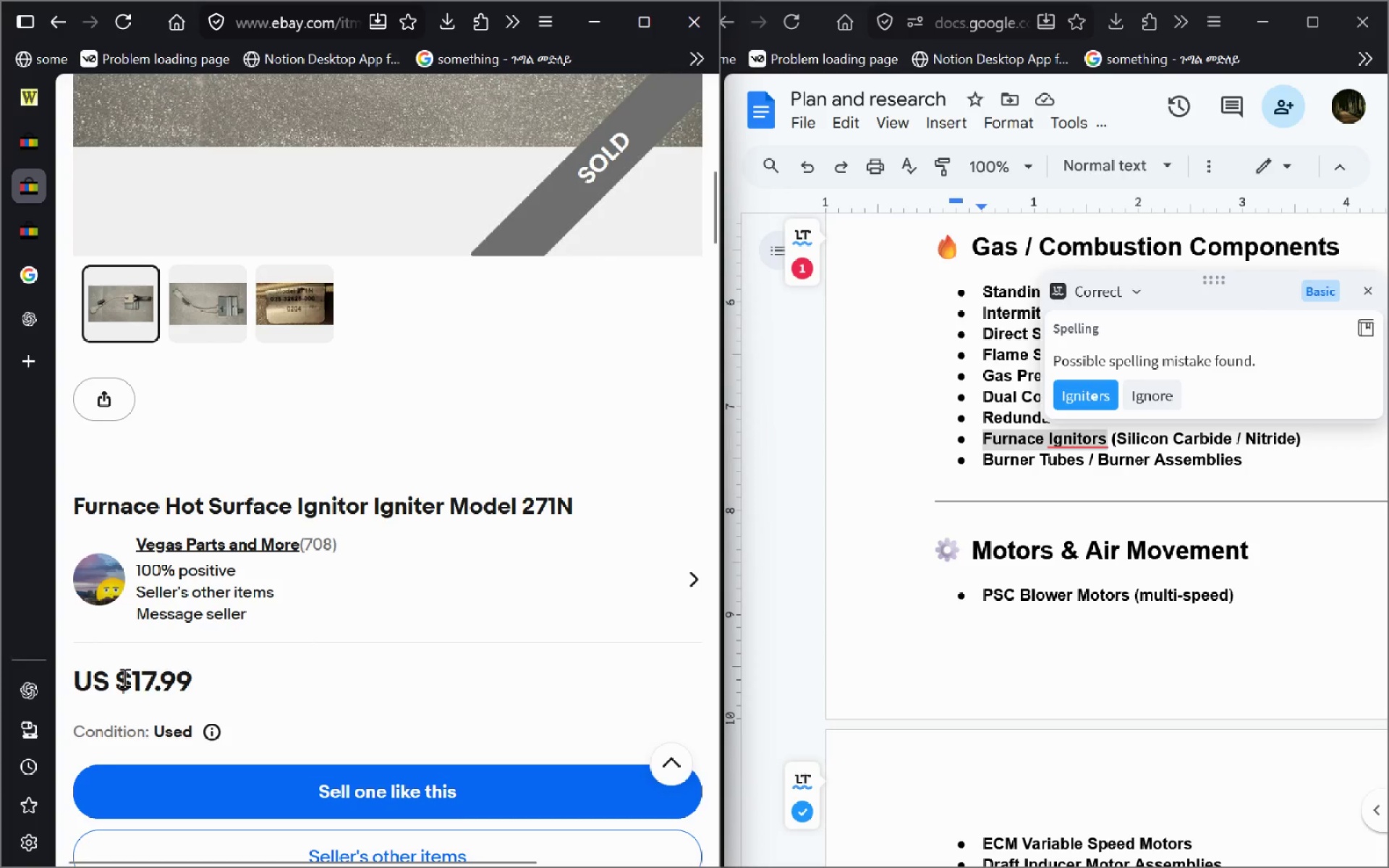 
left_click([1086, 395])
 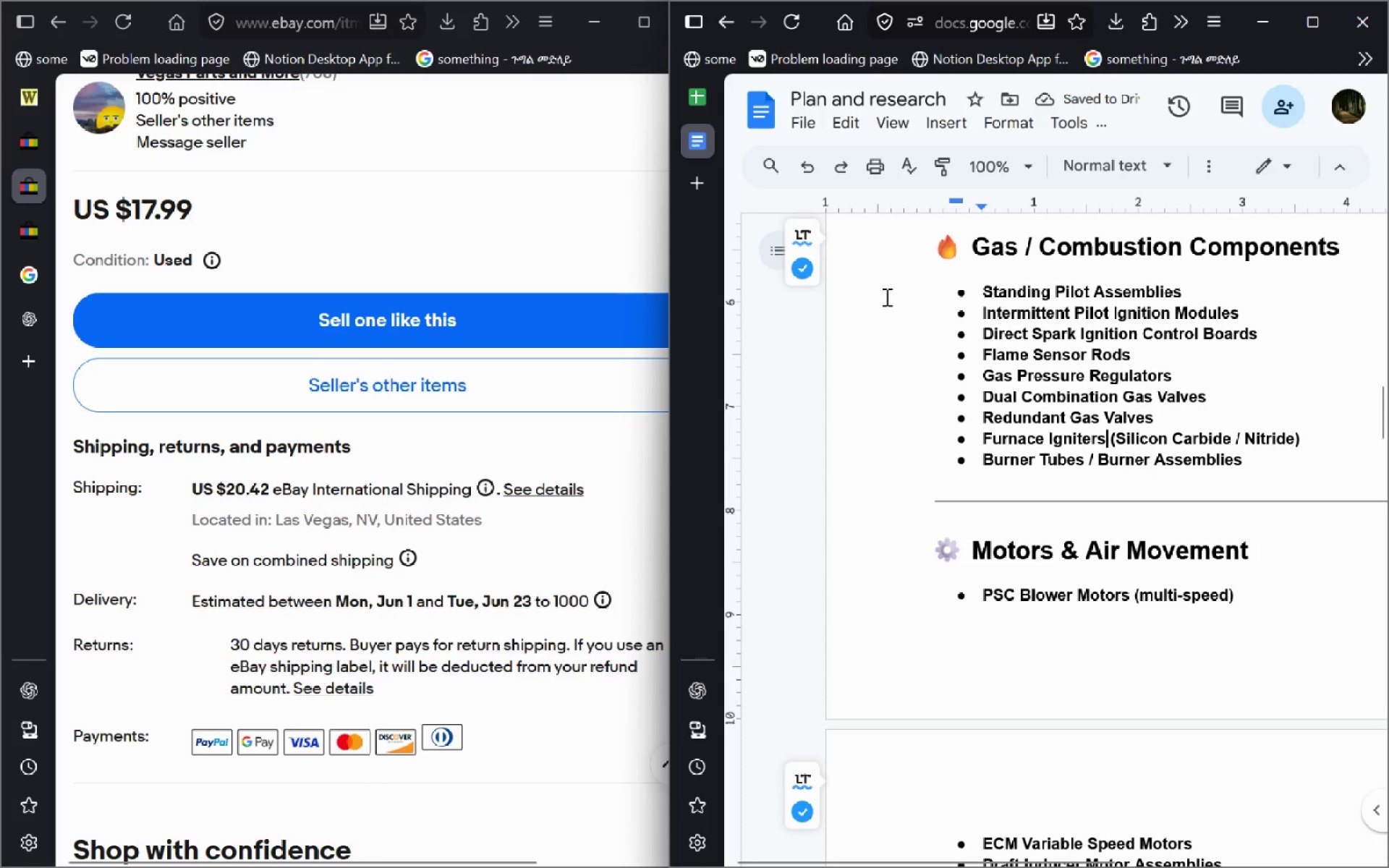 
left_click_drag(start_coordinate=[1105, 441], to_coordinate=[986, 441])
 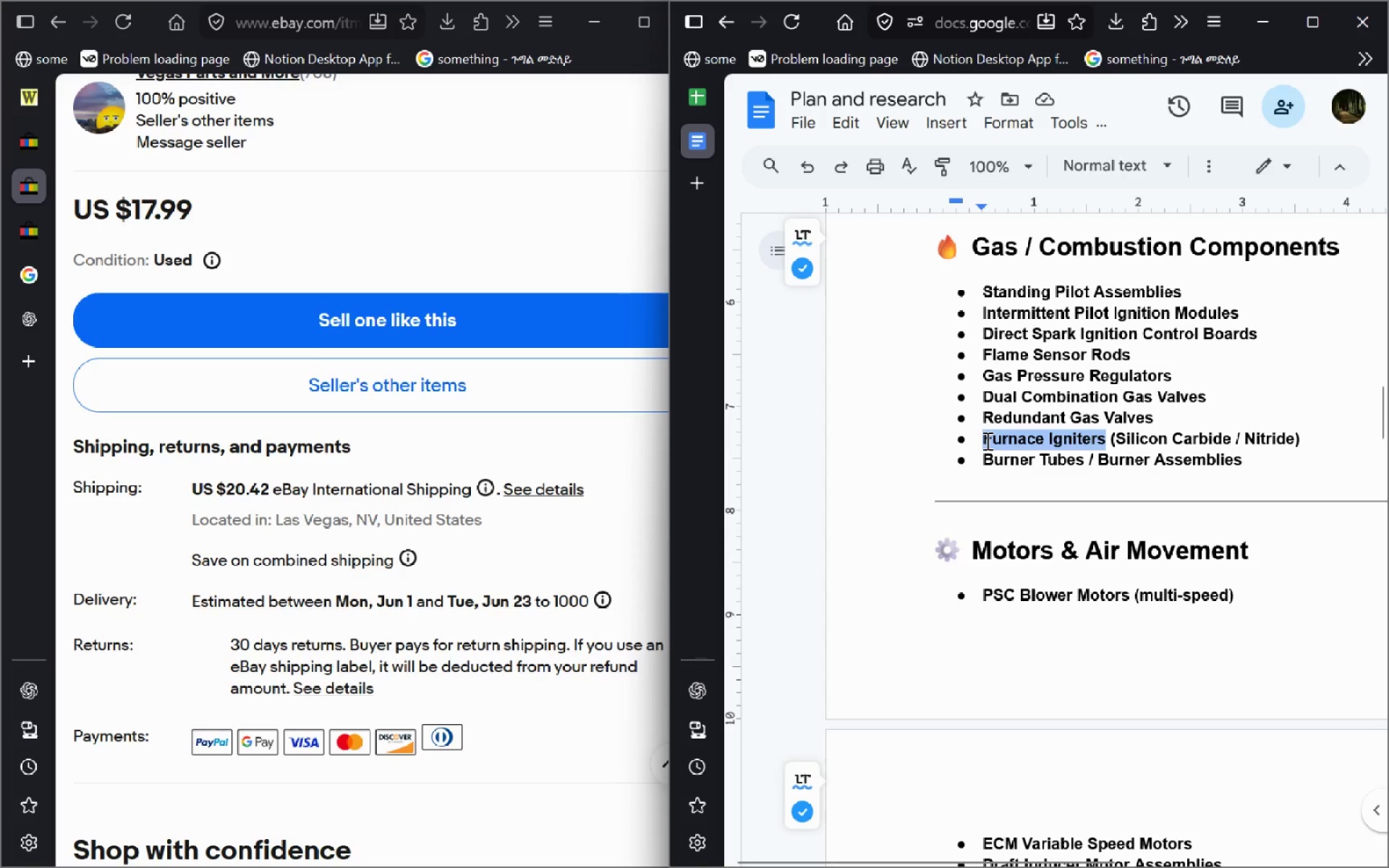 
key(Control+C)
 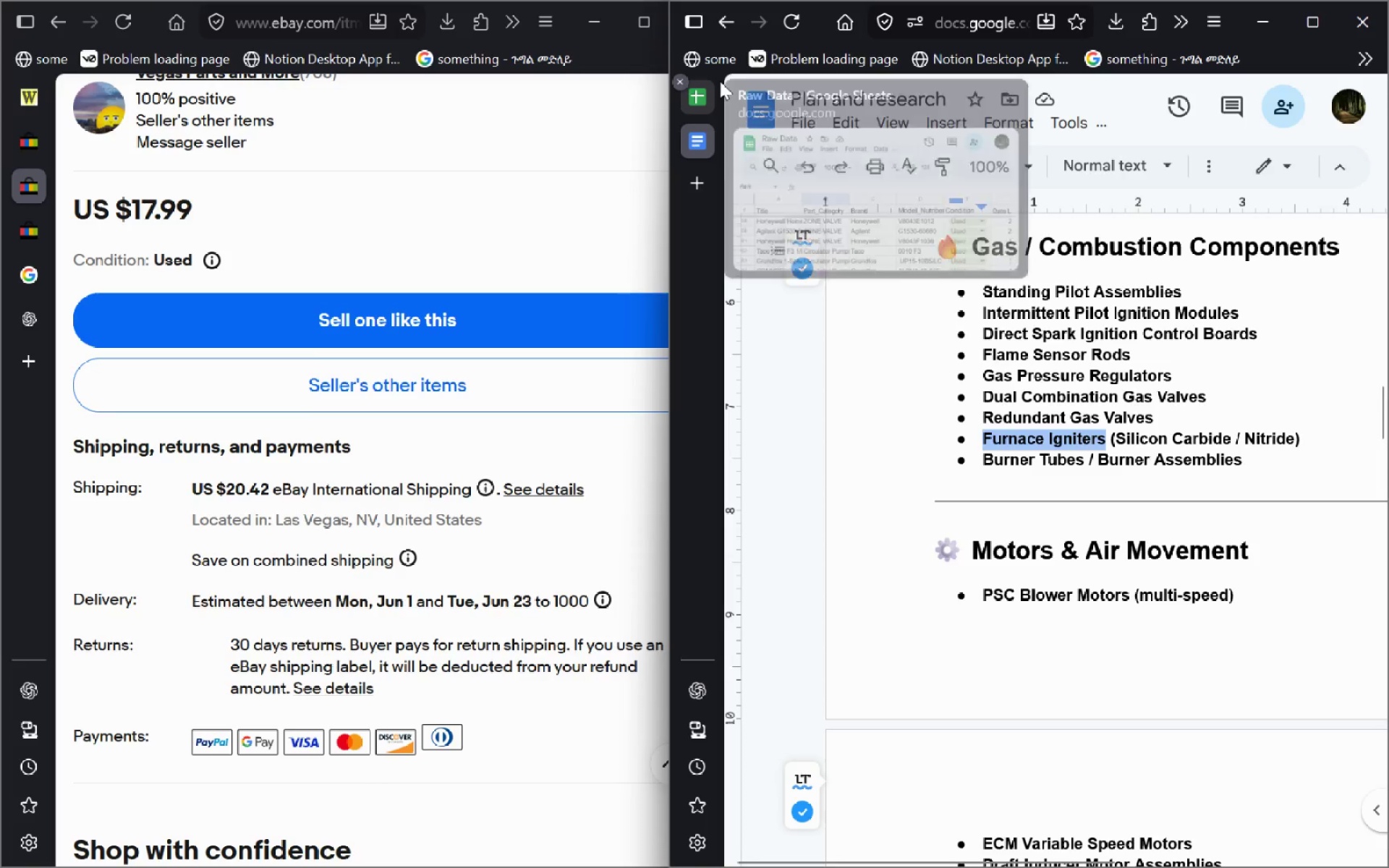 
left_click([720, 81])
 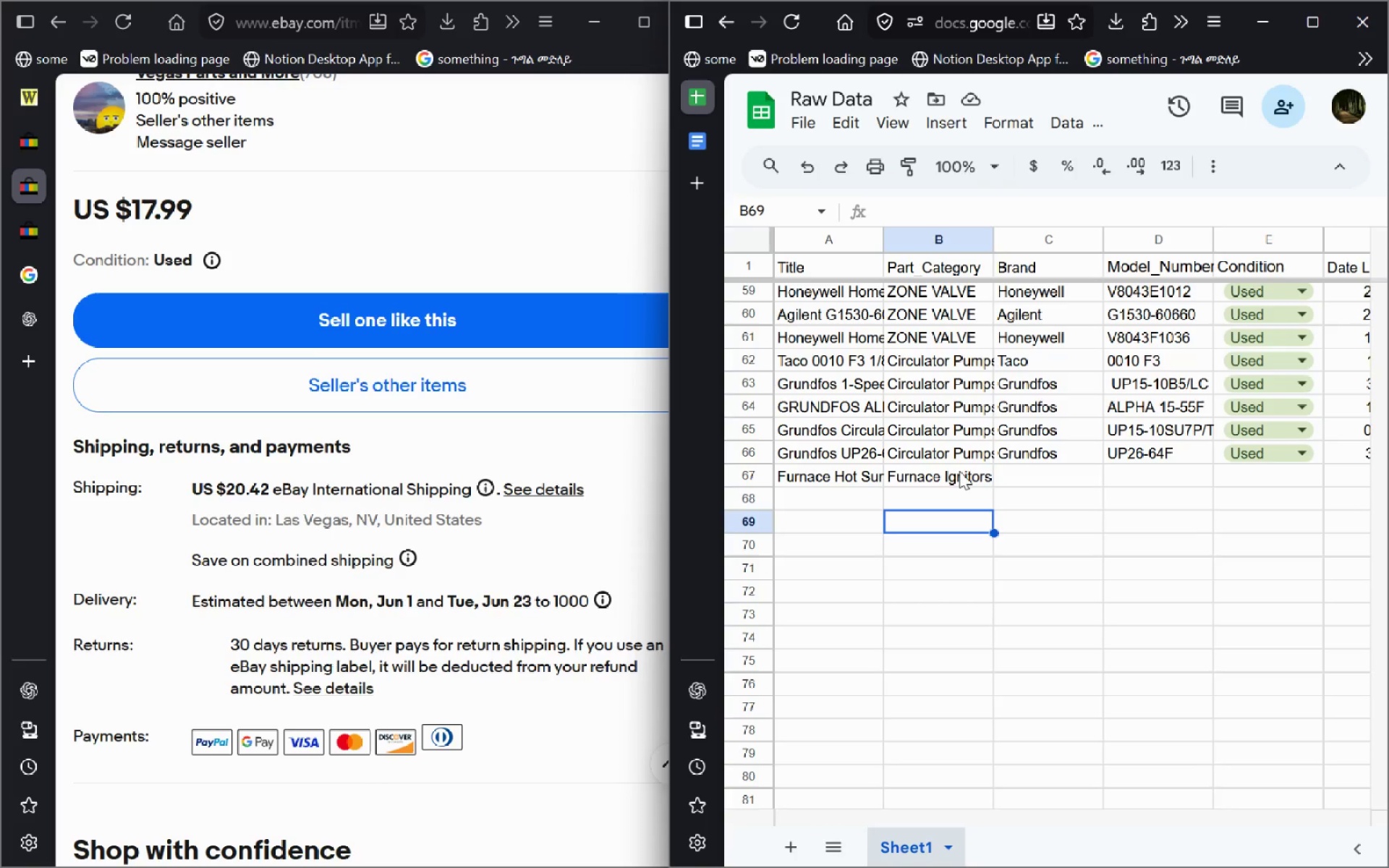 
left_click([959, 471])
 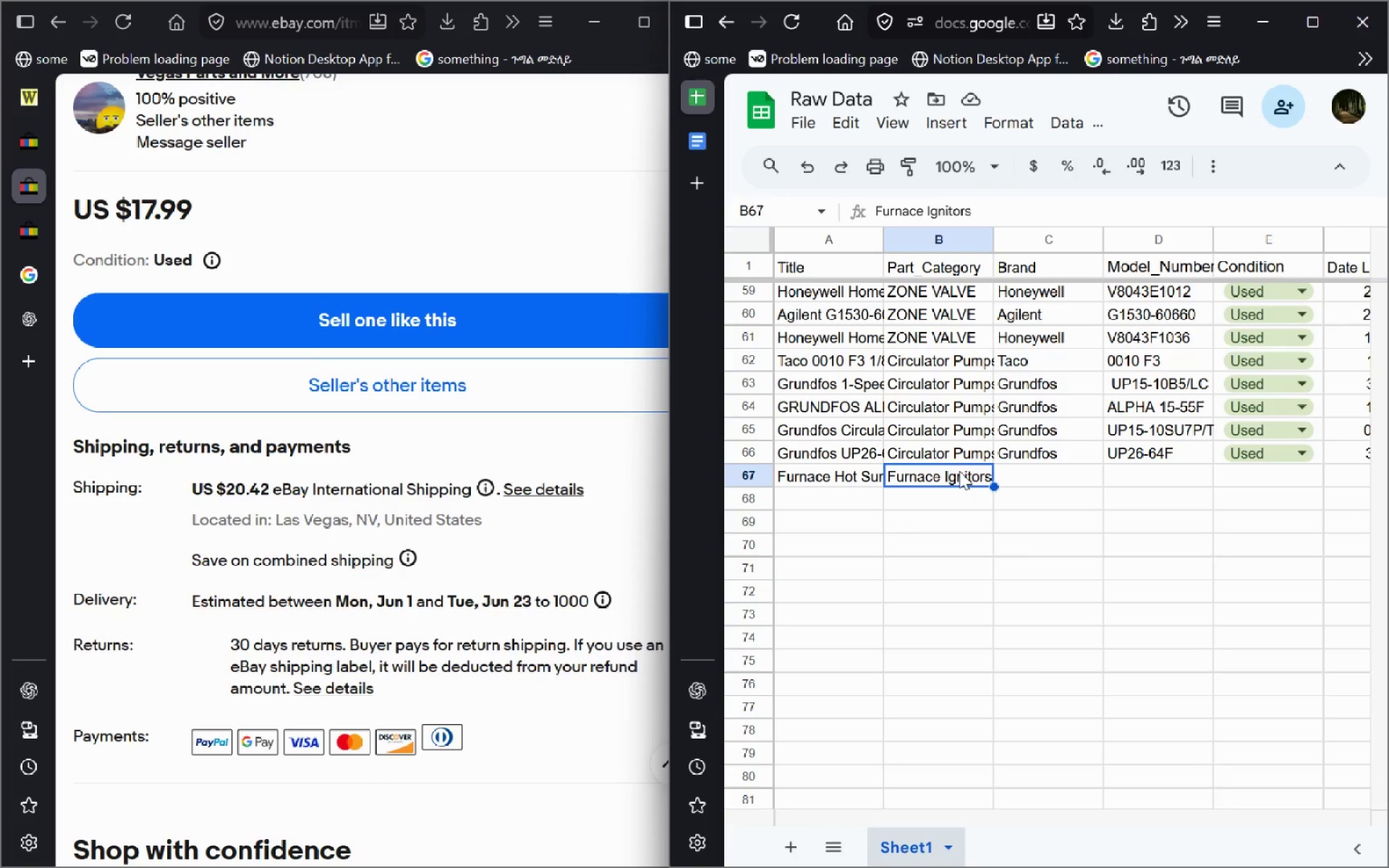 
hold_key(key=ControlLeft, duration=0.58)
double_click([959, 471])
 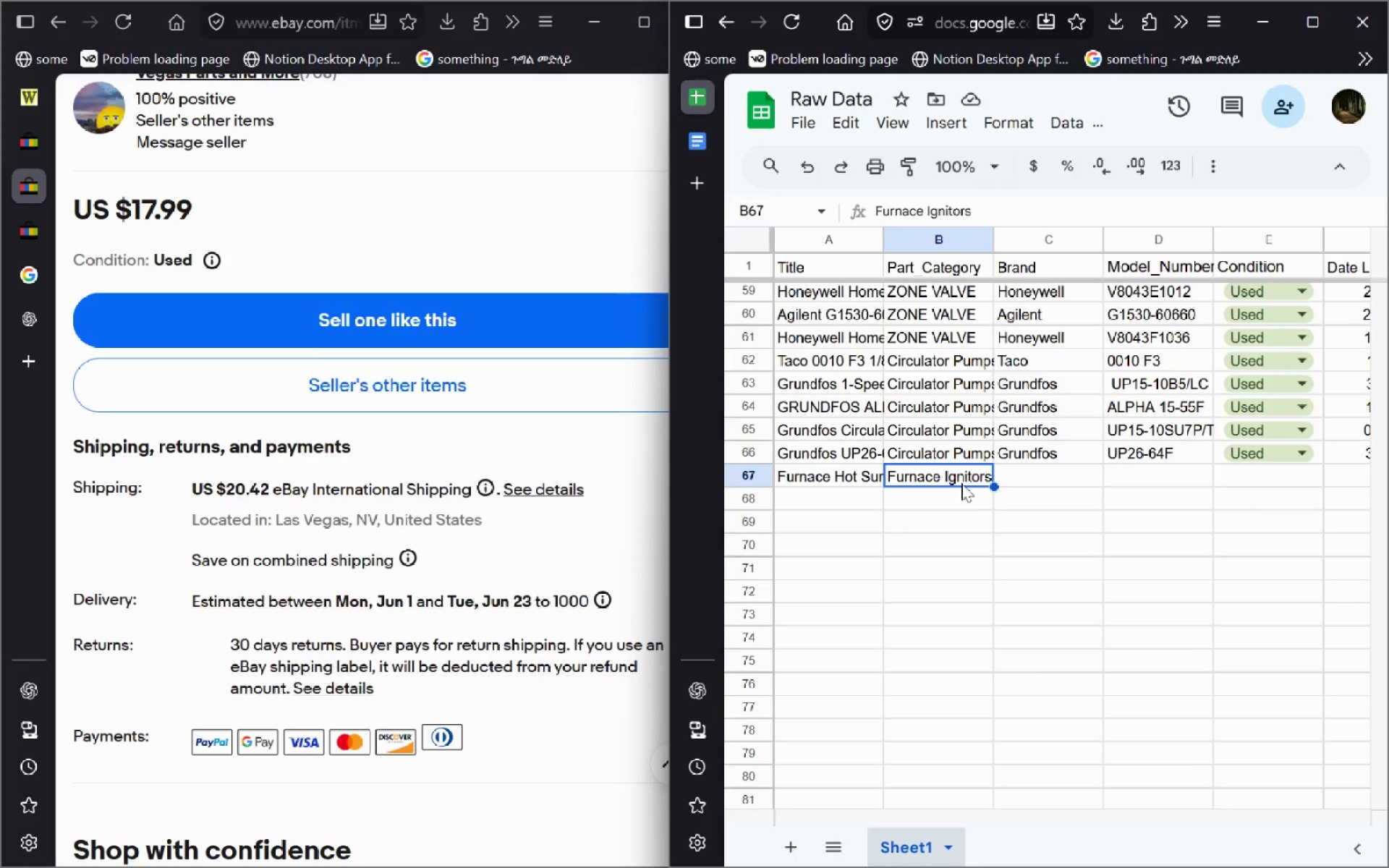 
key(Escape)
 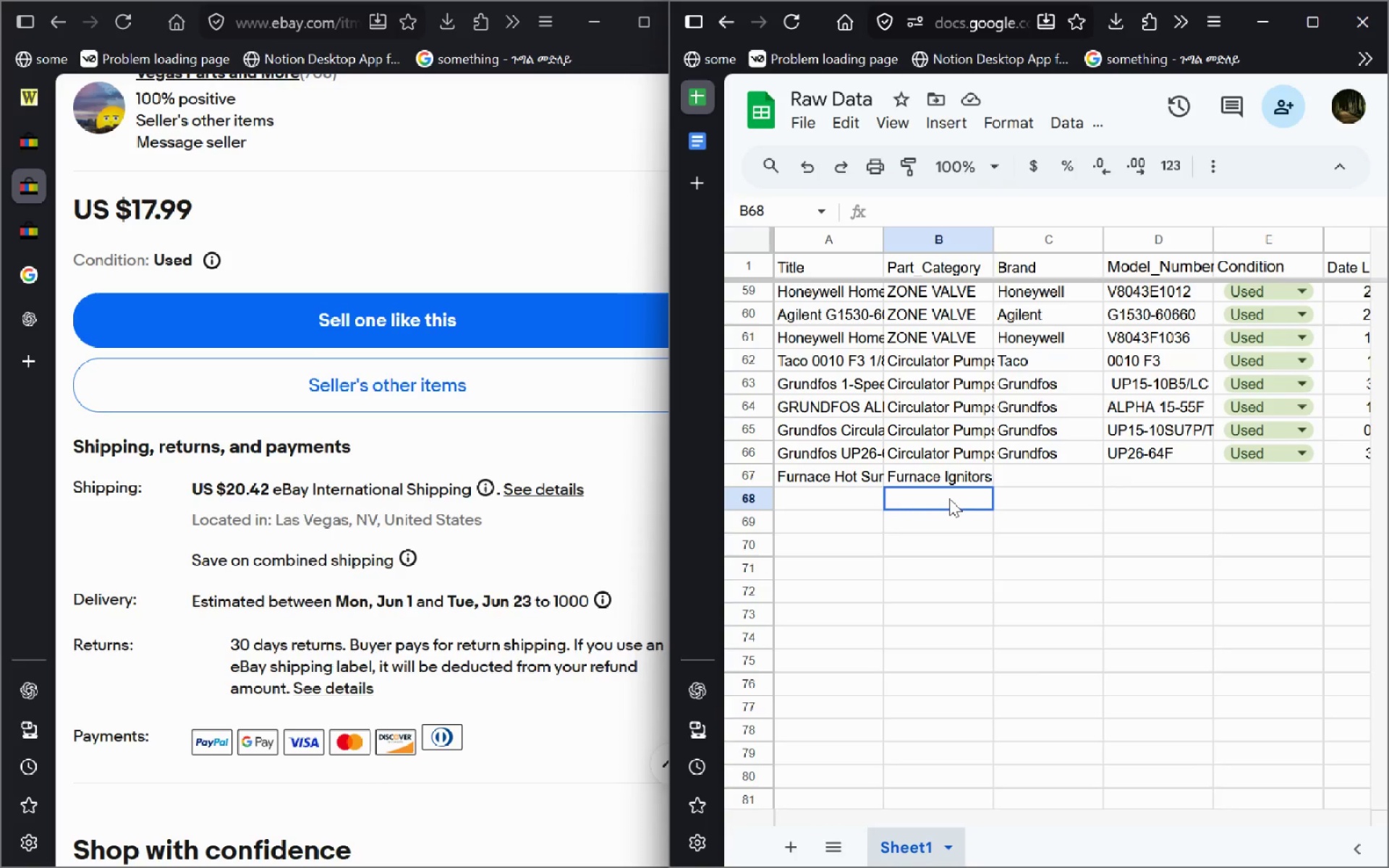 
left_click([949, 498])
 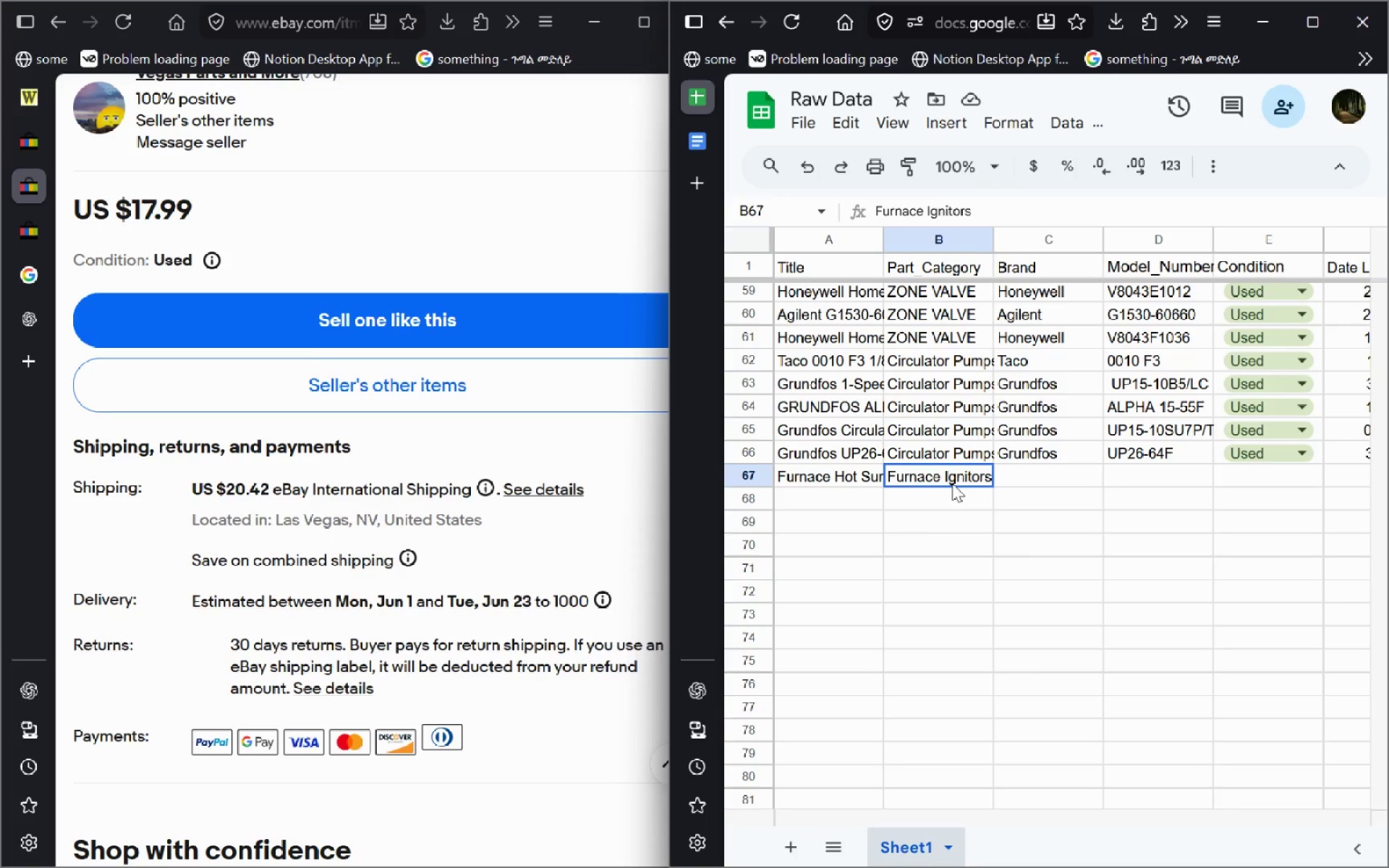 
left_click([952, 483])
 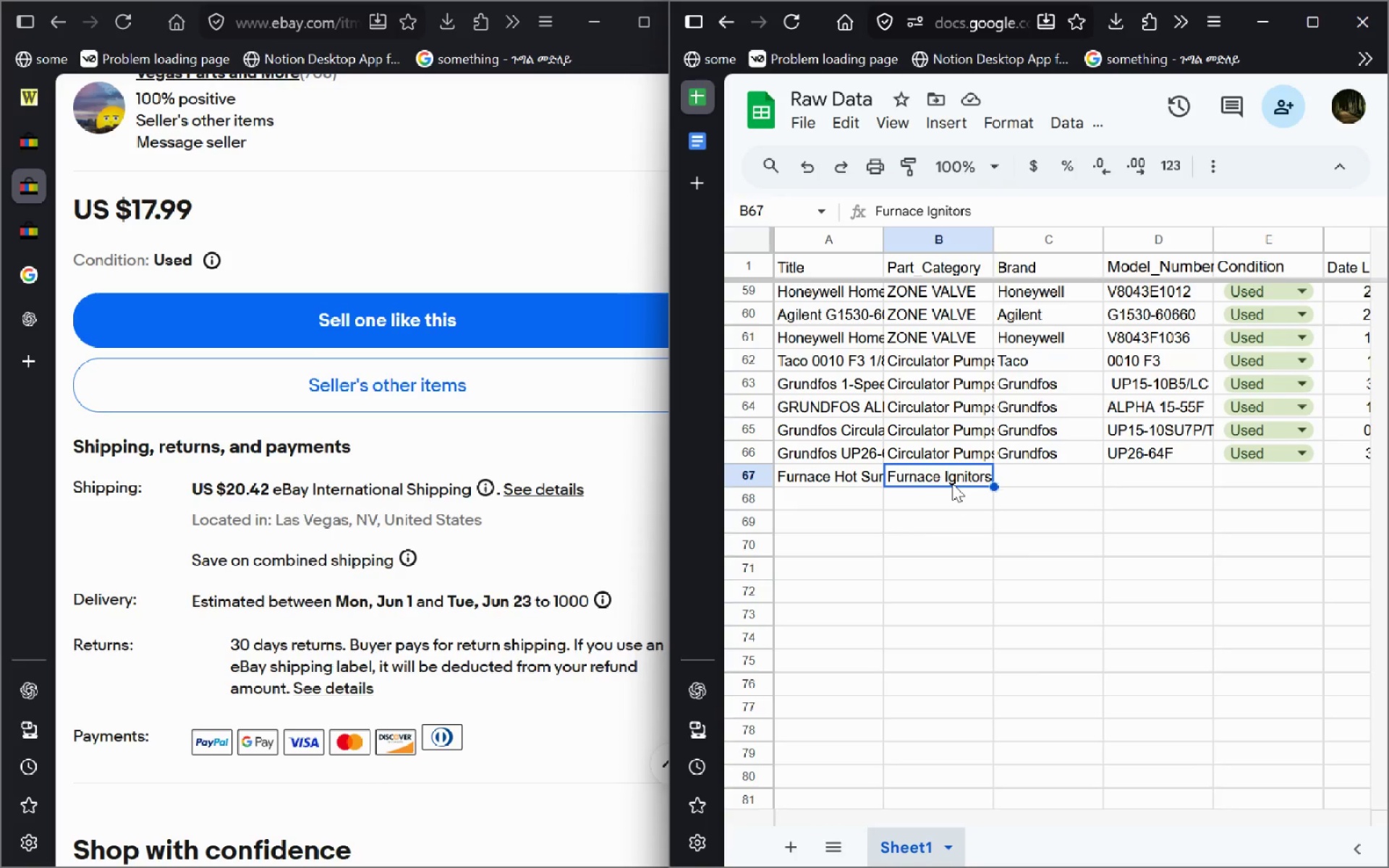 
key(Control+V)
 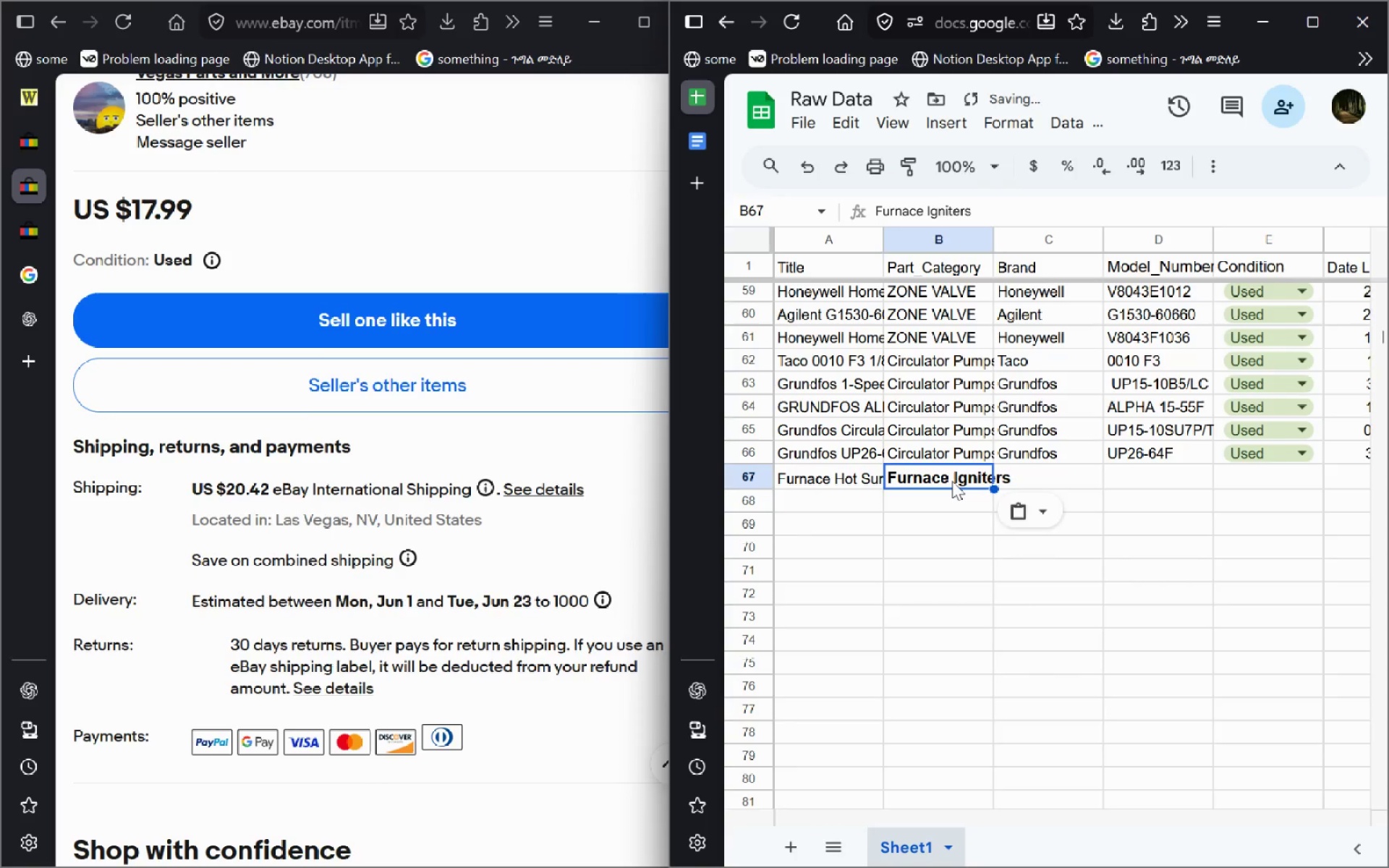 
double_click([952, 481])
 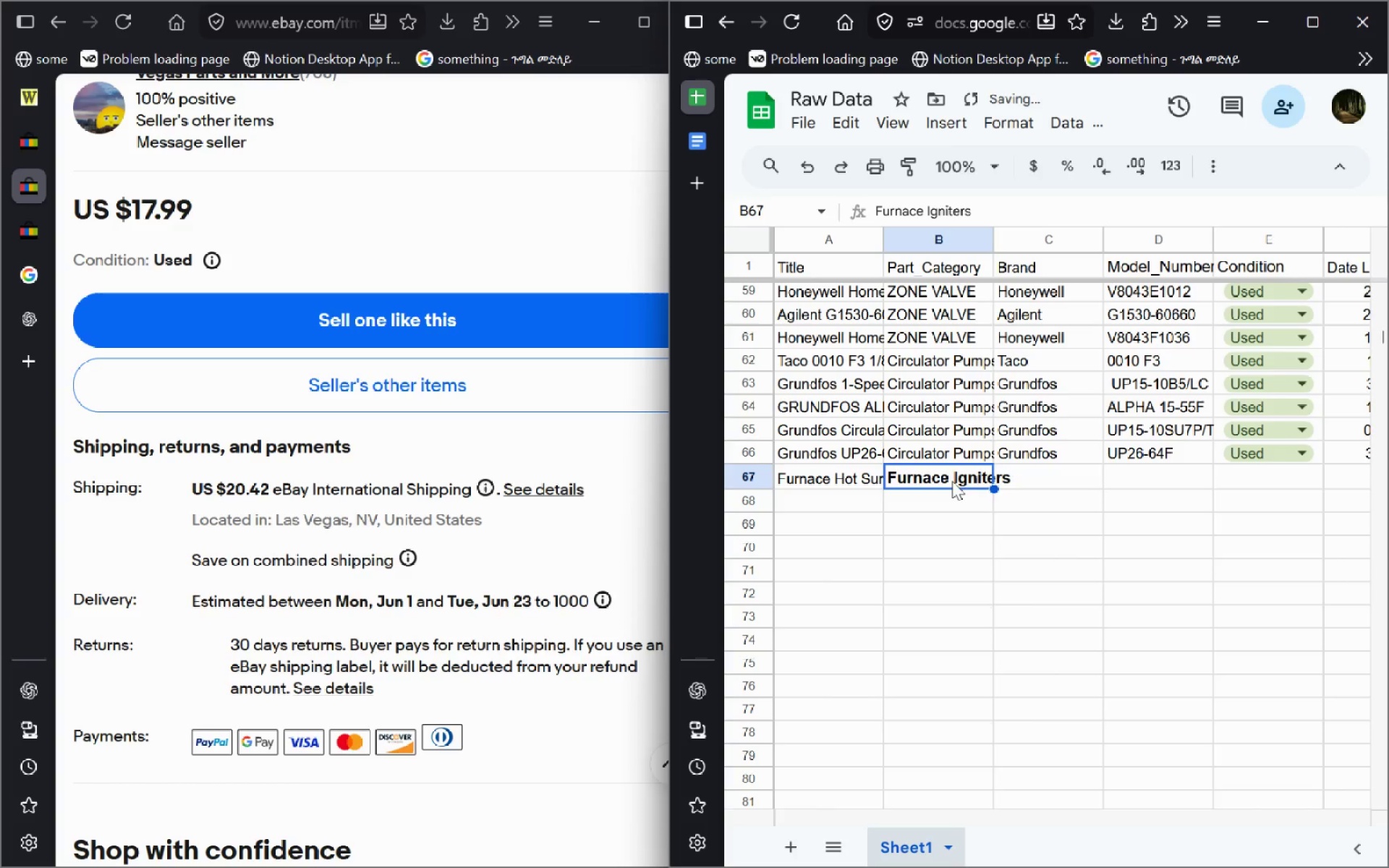 
key(Control+A)
 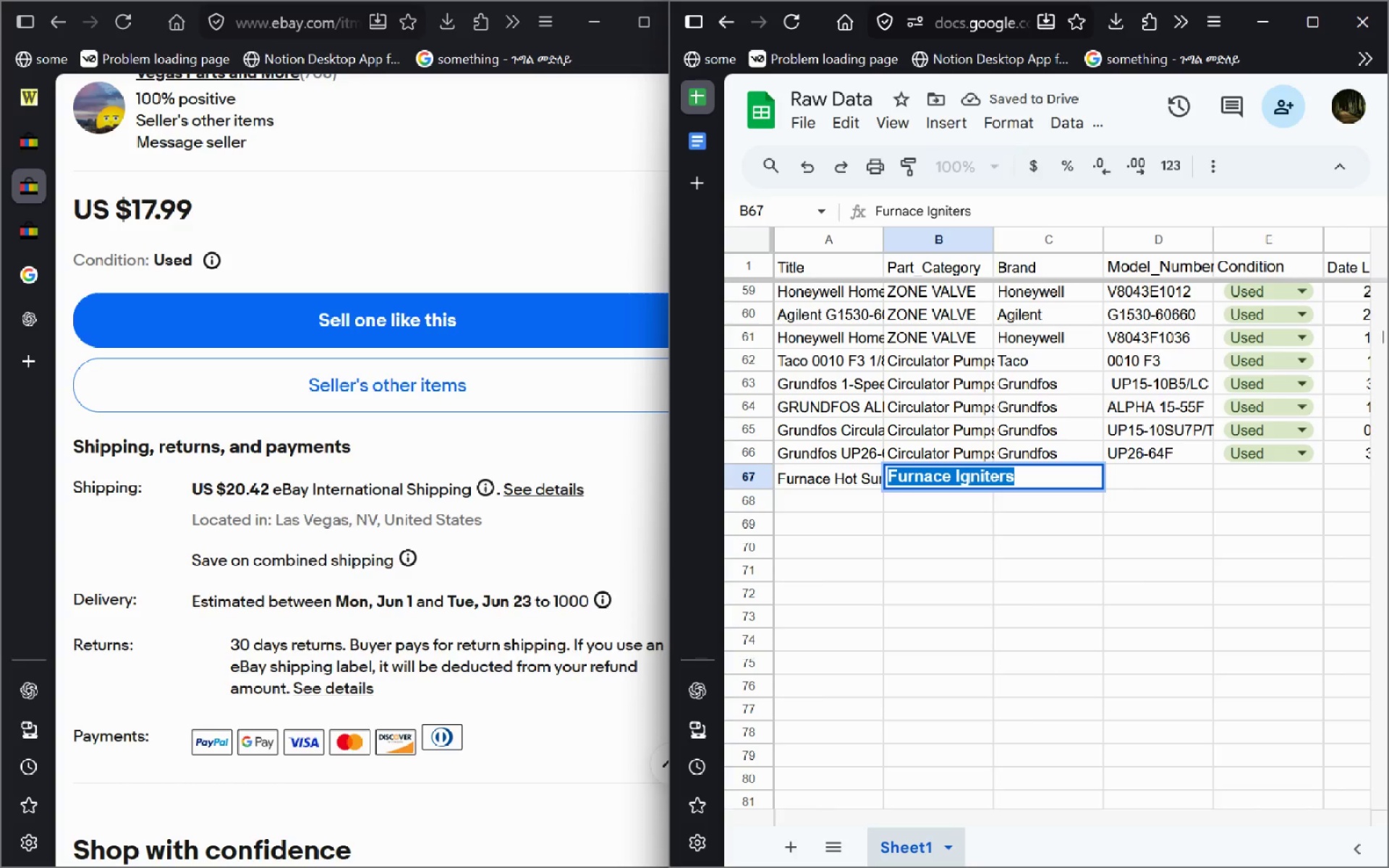 
key(Control+B)
 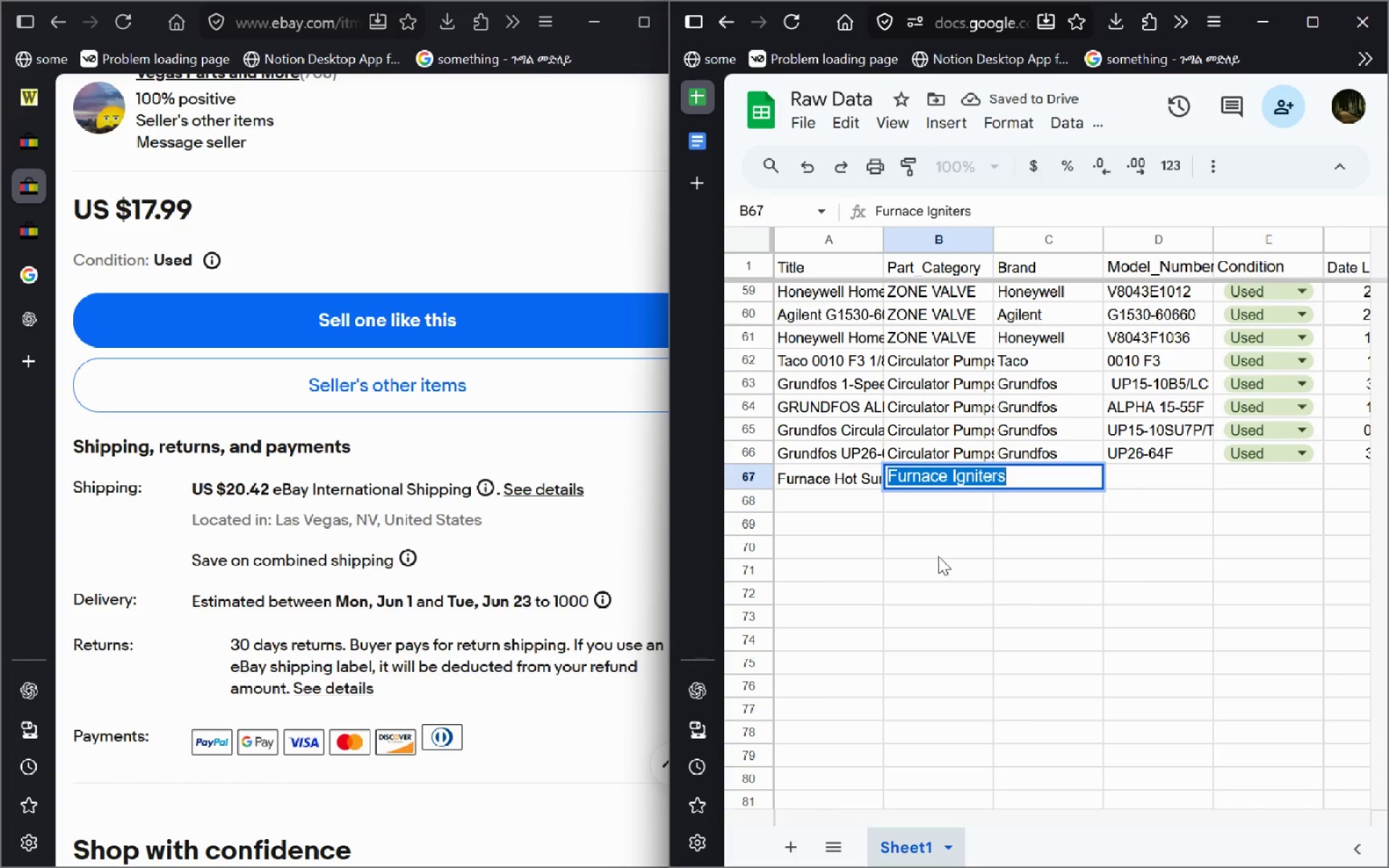 
left_click([938, 556])
 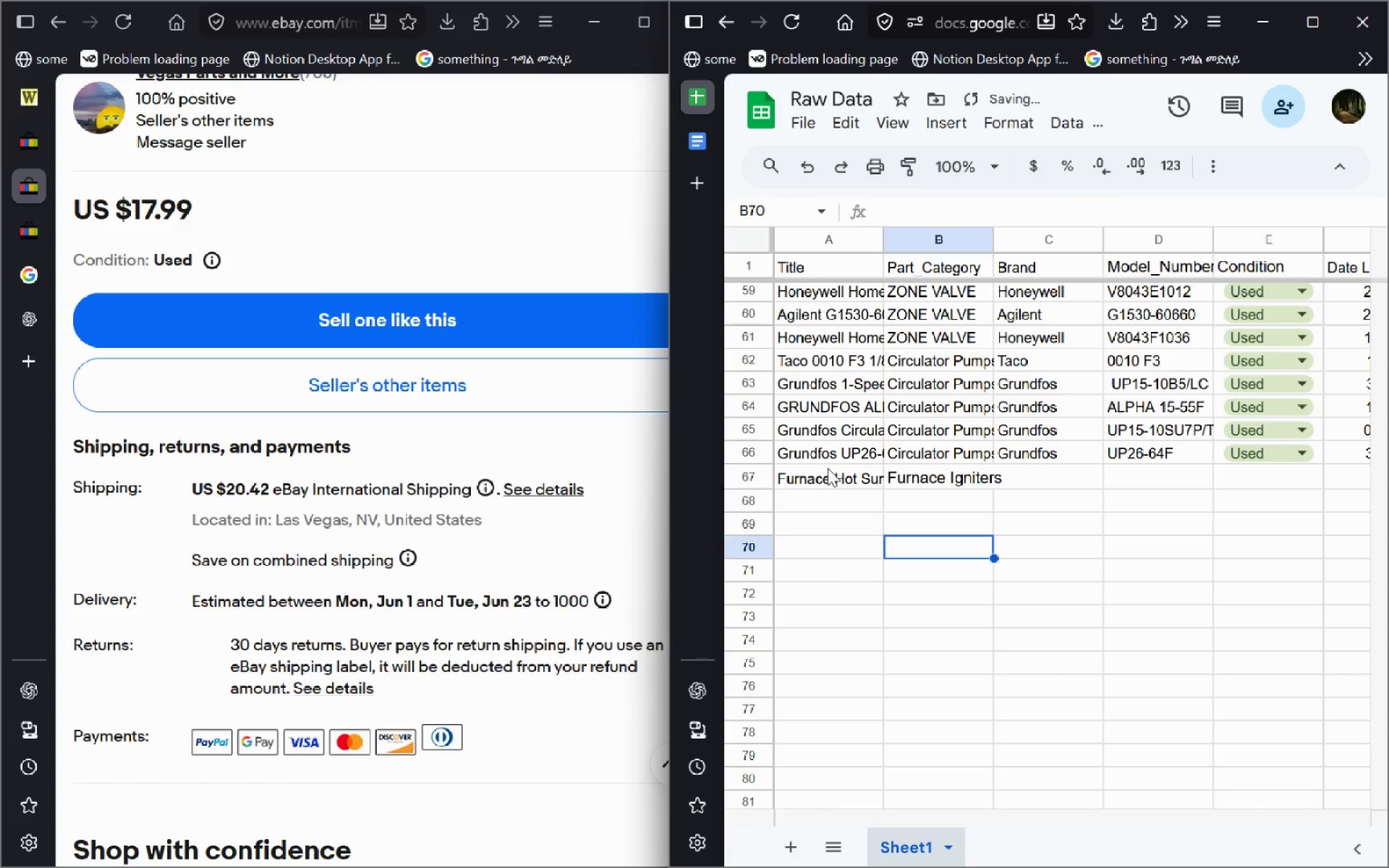 
double_click([828, 468])
 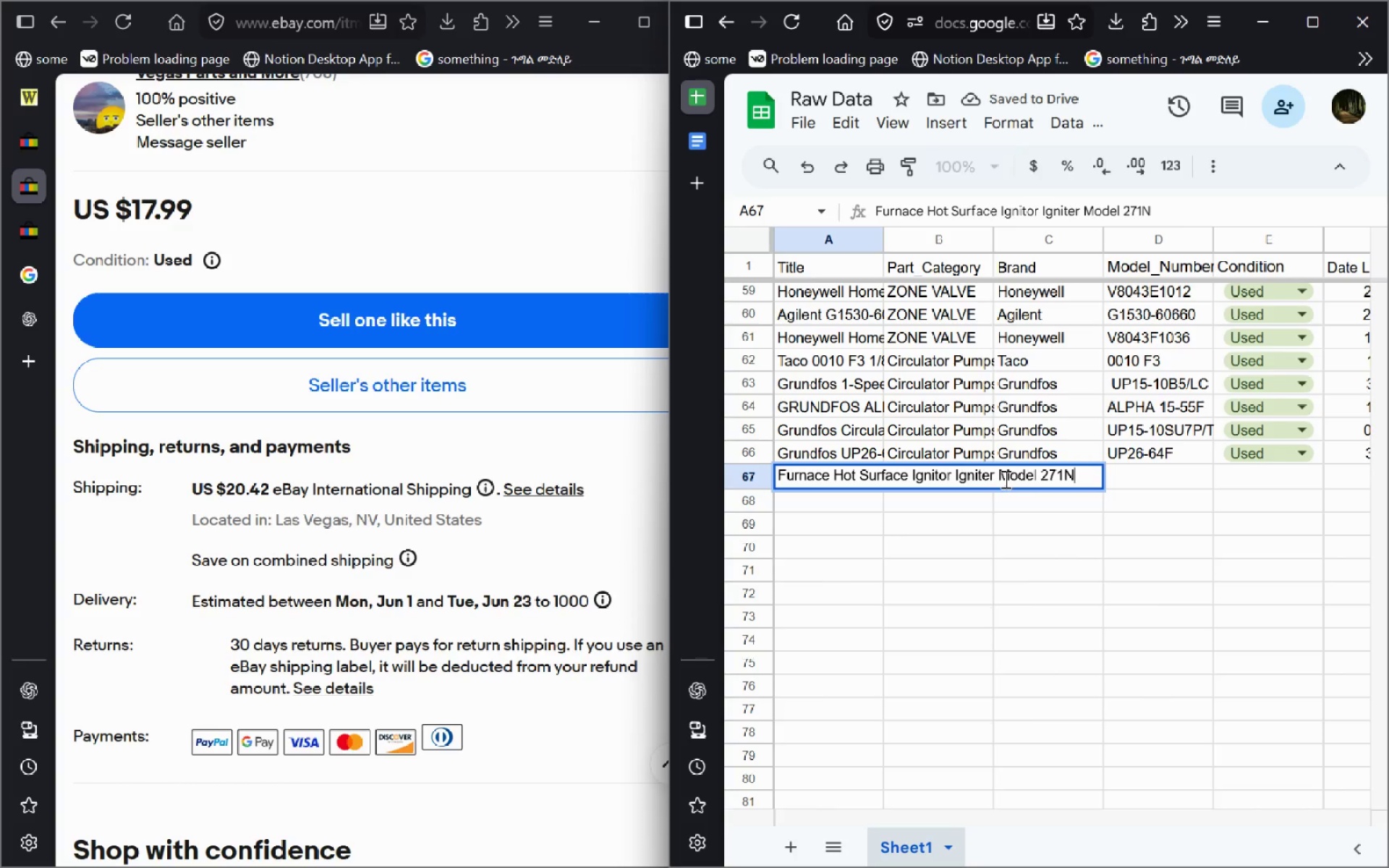 
left_click([976, 541])
 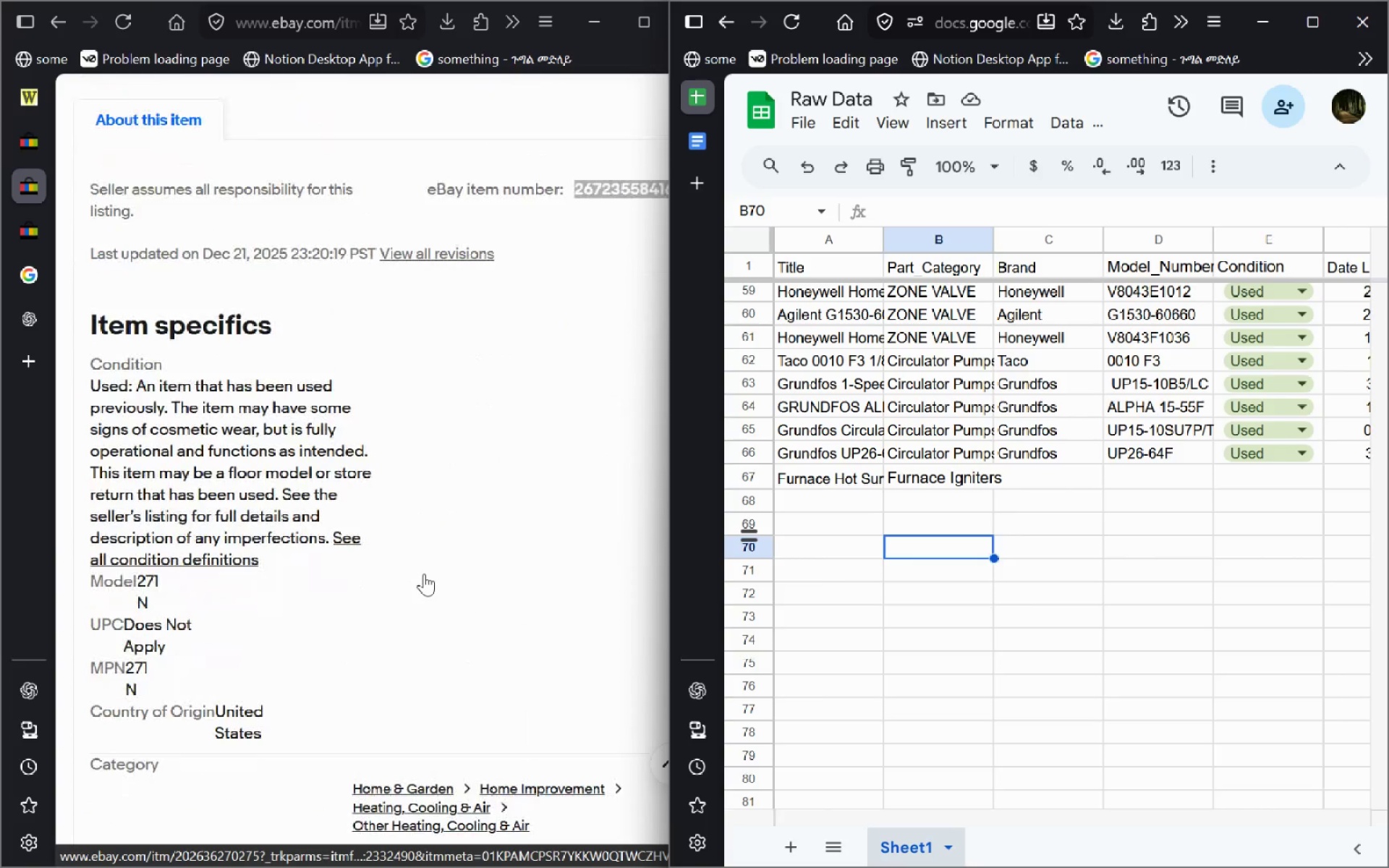 
wait(7.25)
 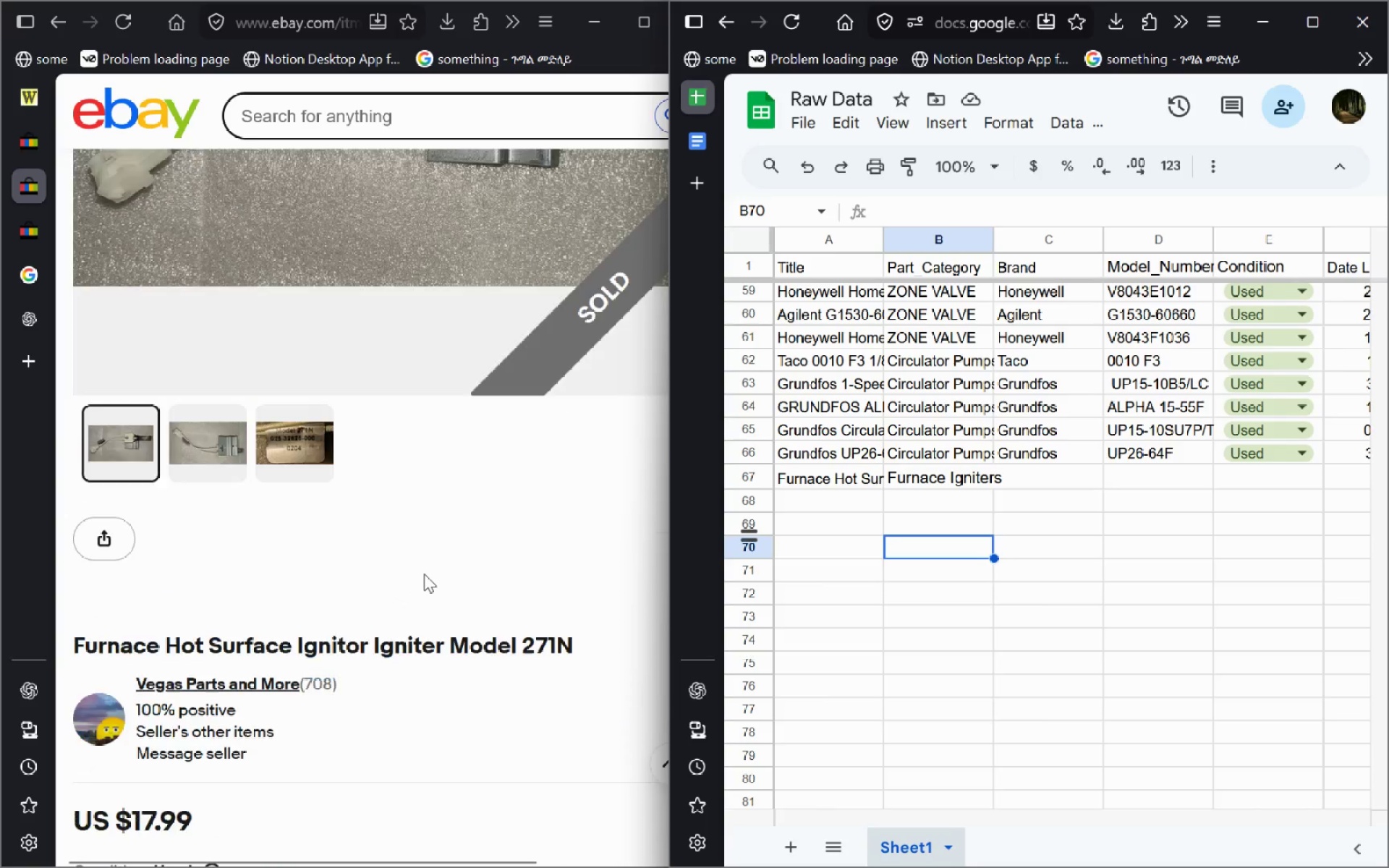 
left_click_drag(start_coordinate=[158, 605], to_coordinate=[136, 592])
 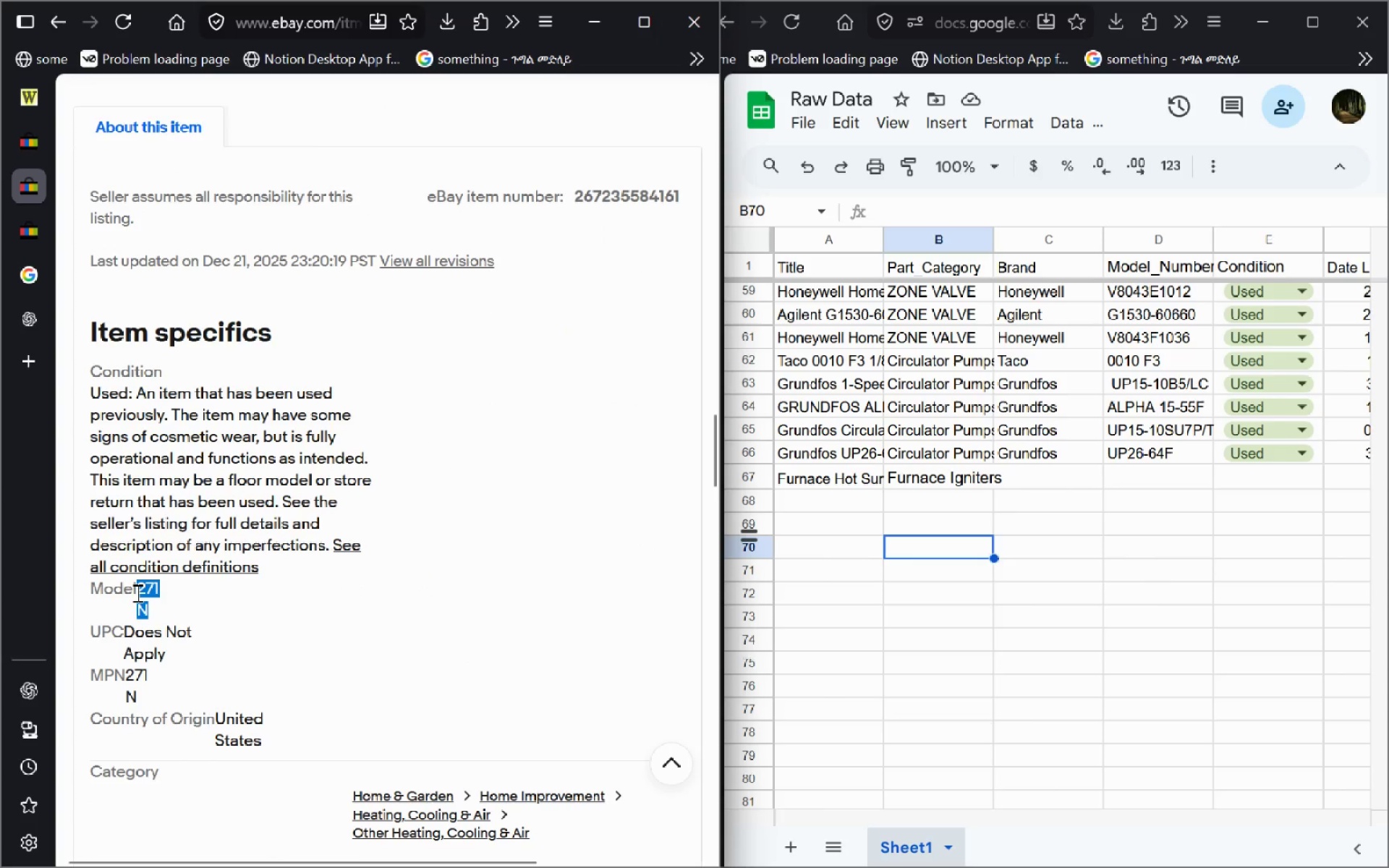 
key(Control+C)
 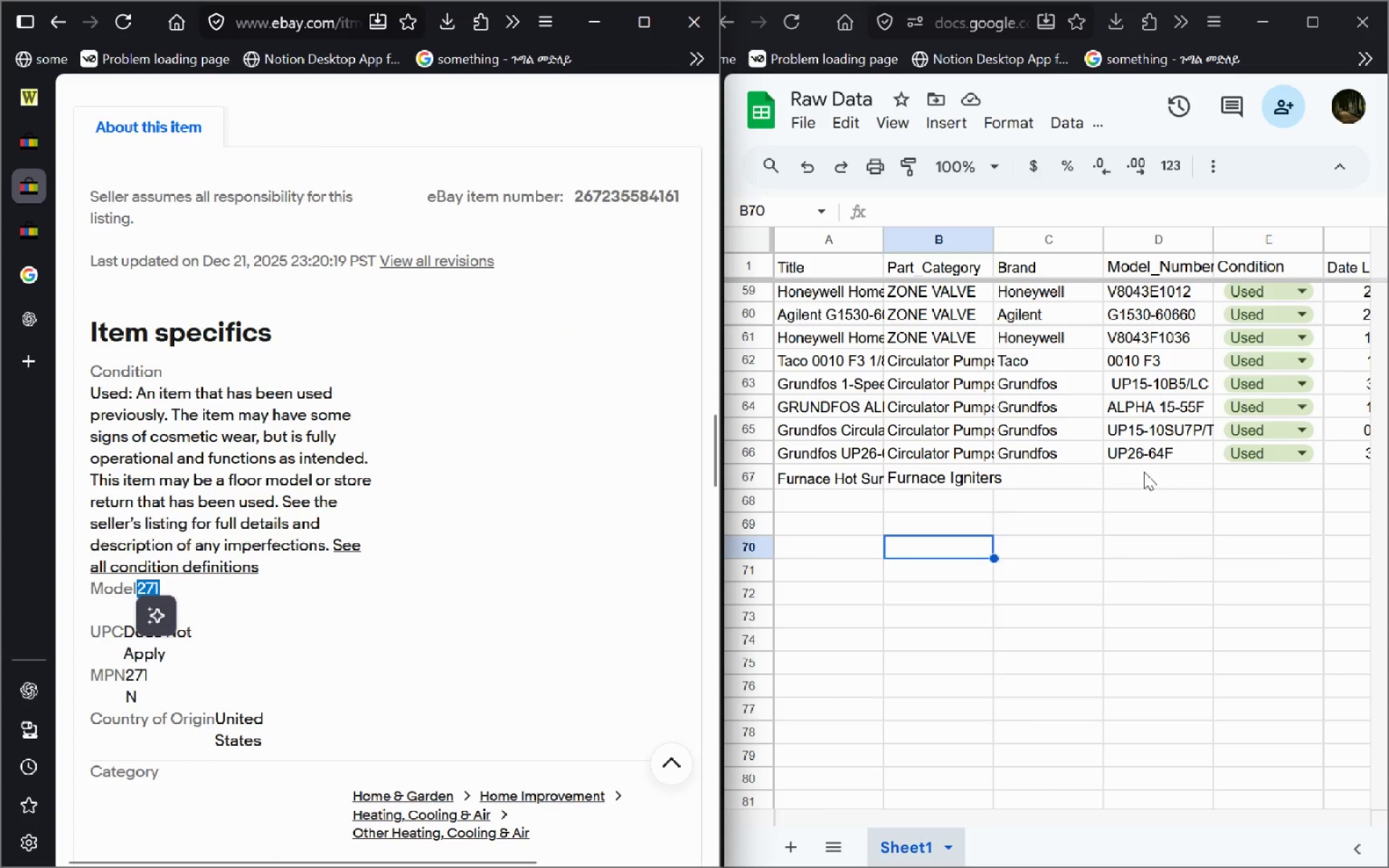 
left_click([1137, 475])
 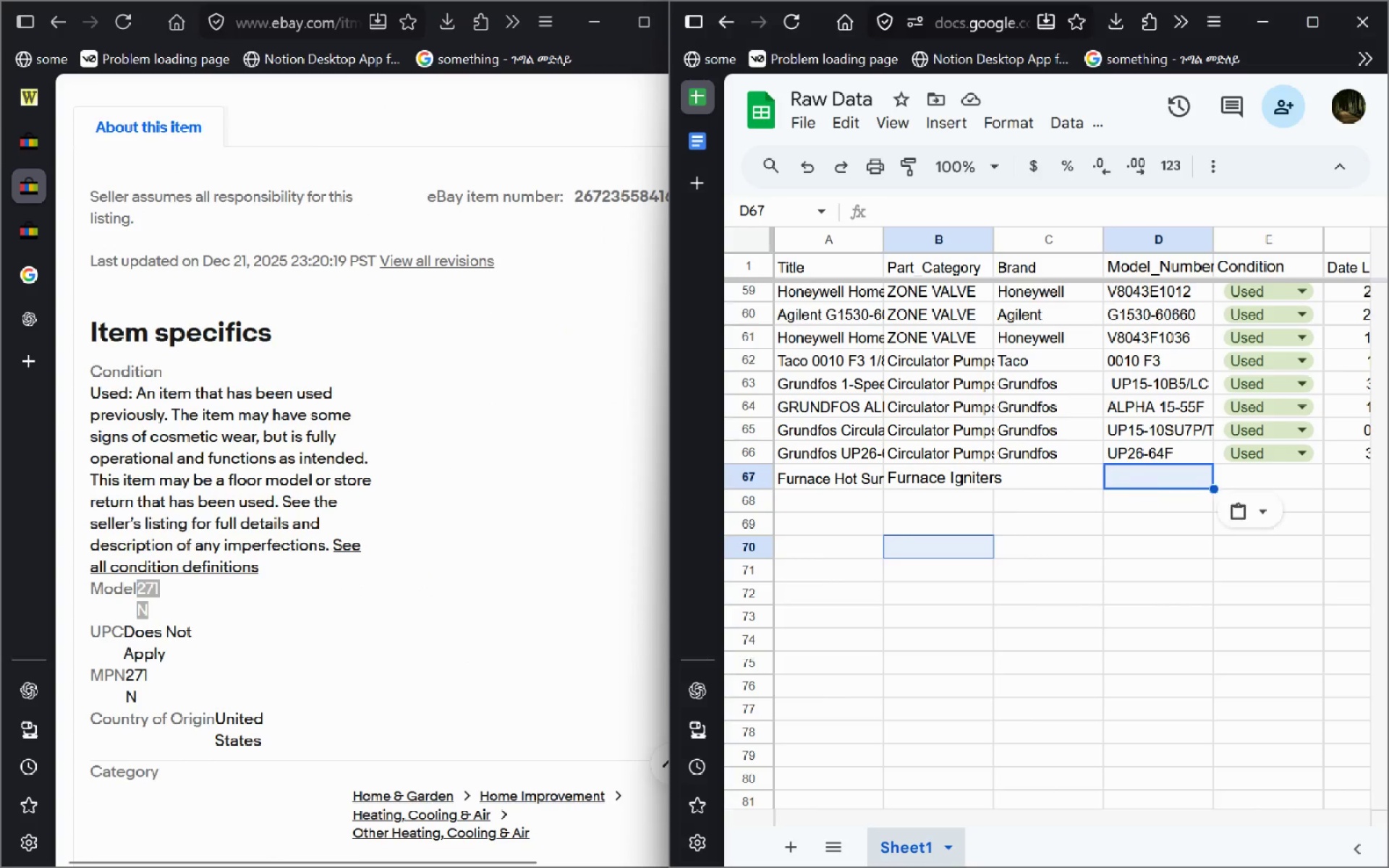 
key(Control+V)
 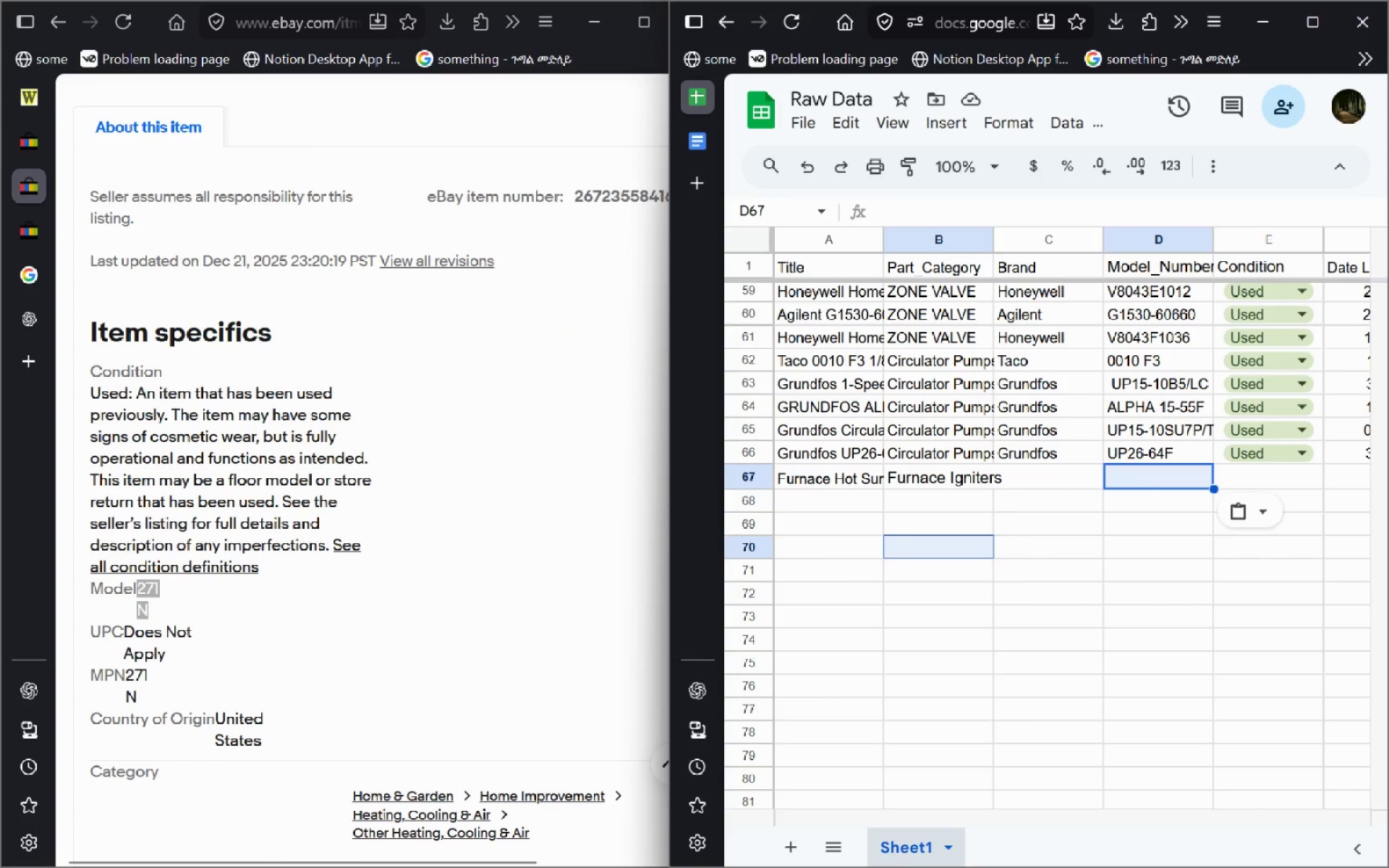 
key(Control+V)
 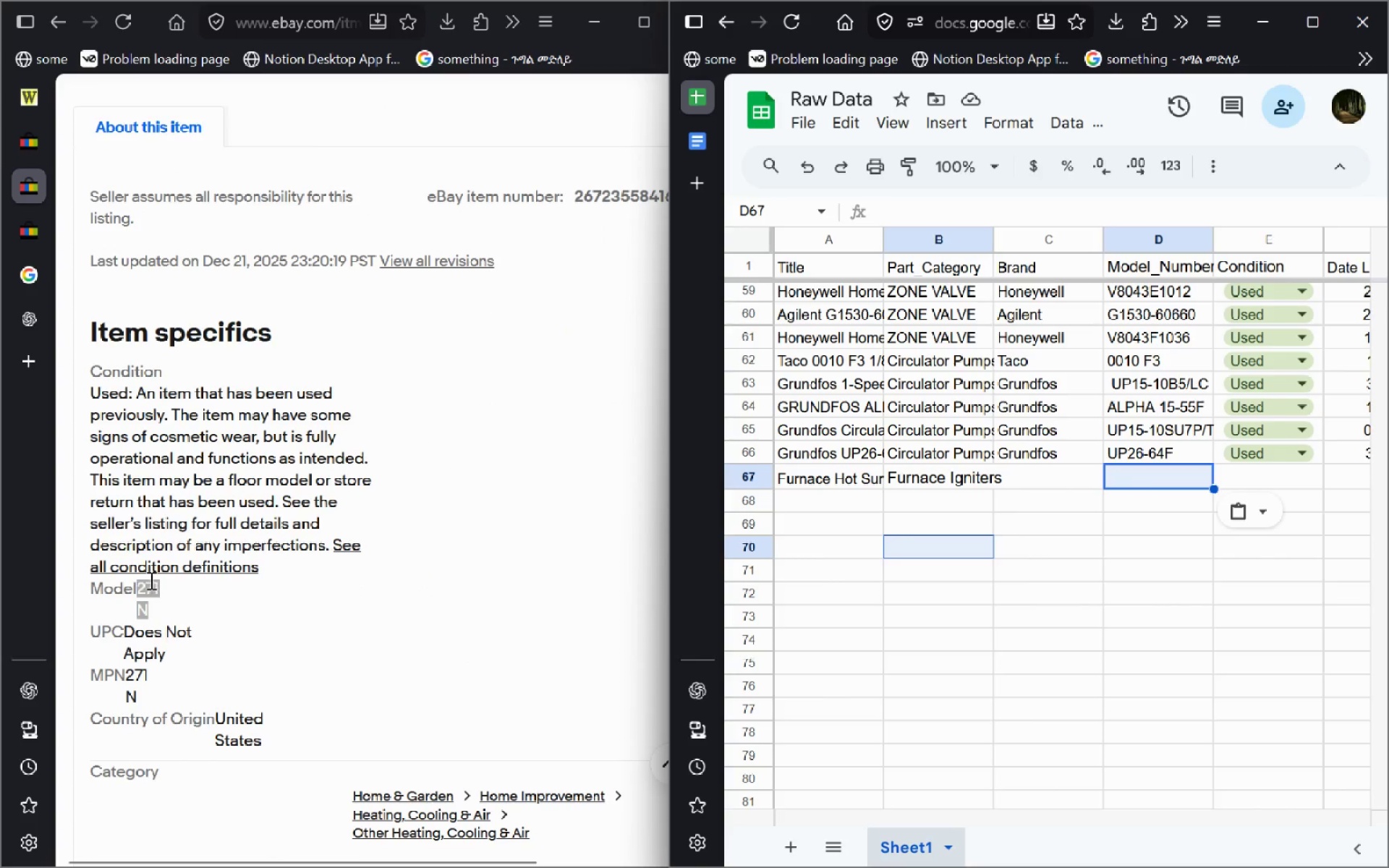 
right_click([150, 580])
 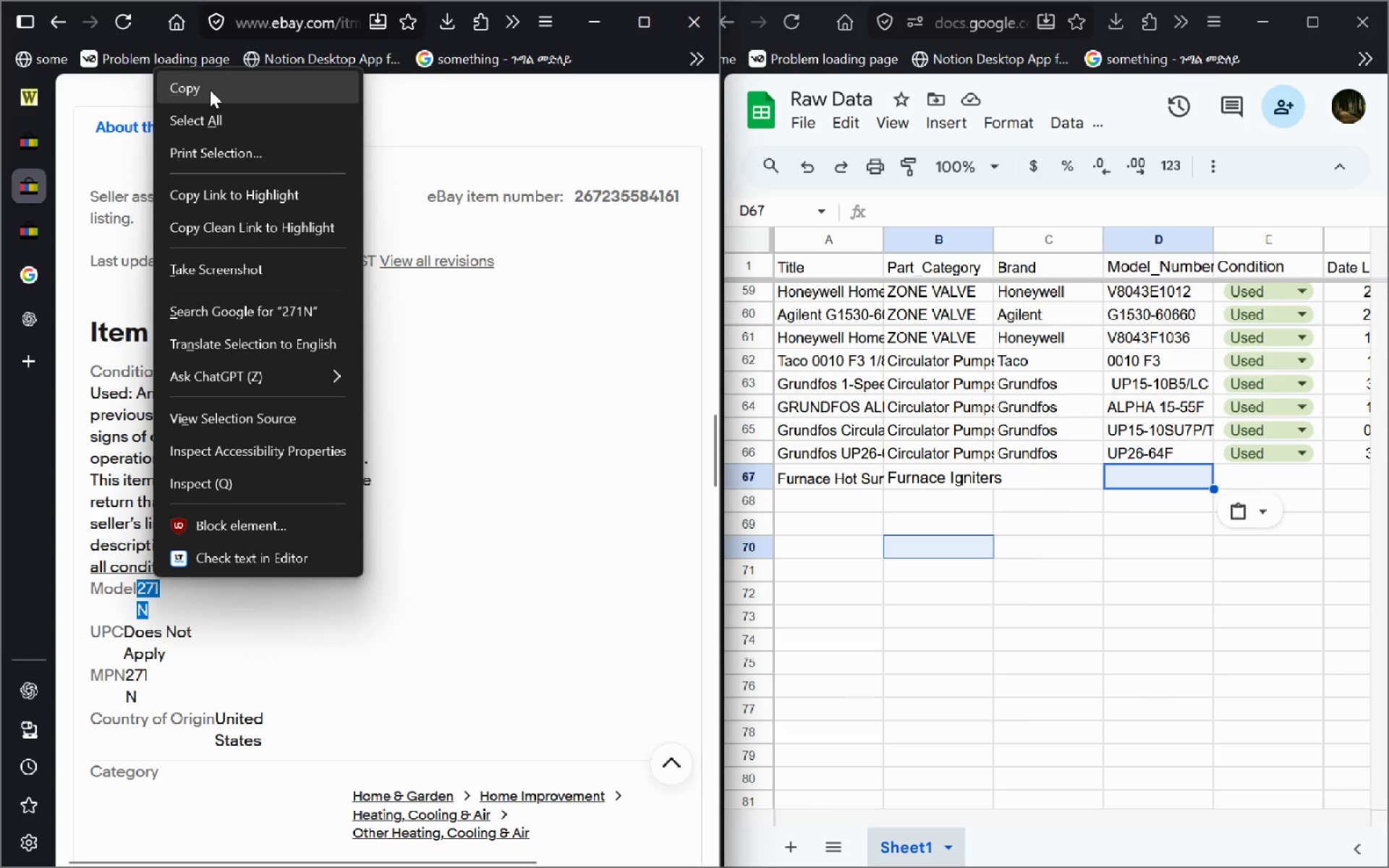 
left_click([210, 90])
 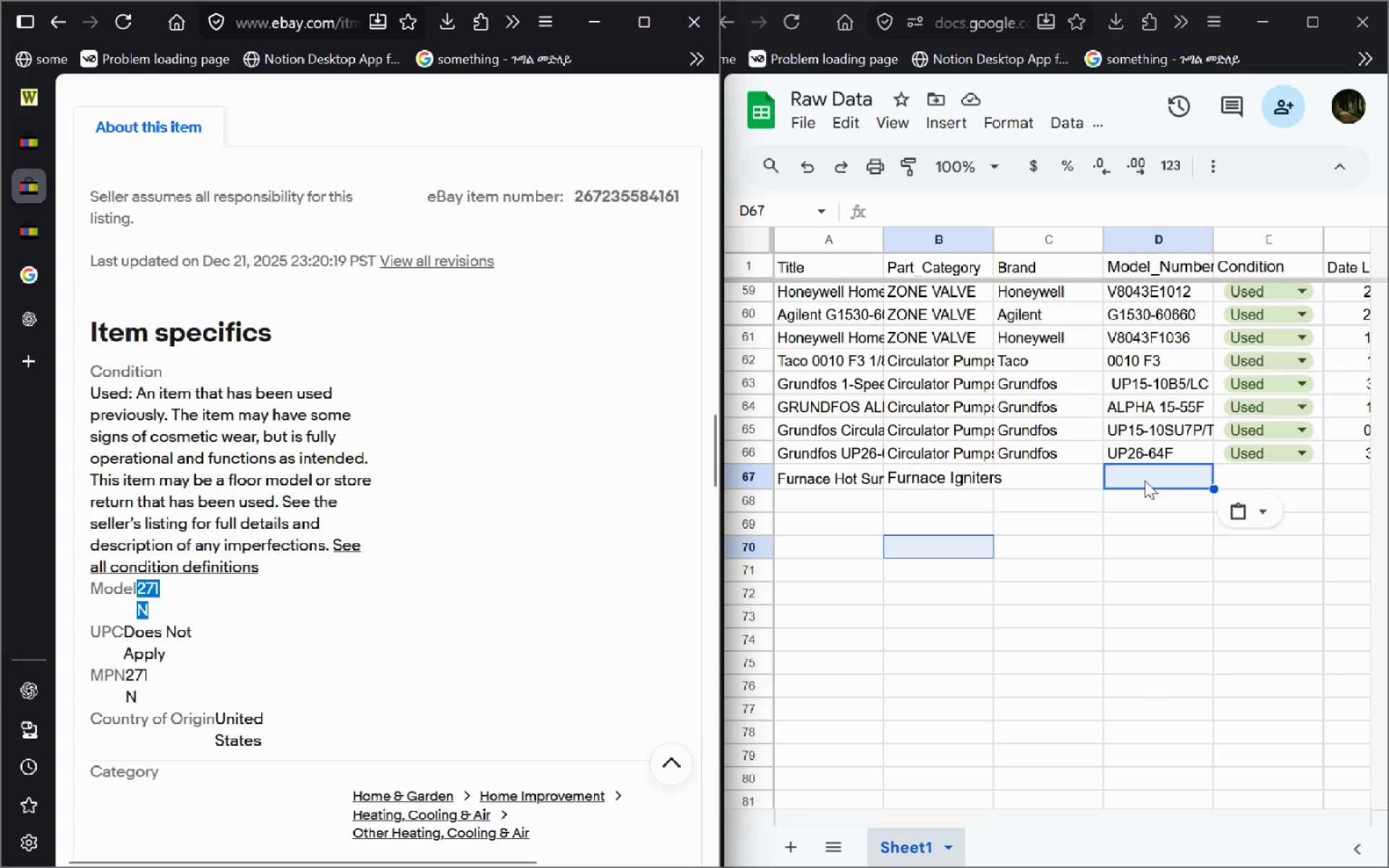 
left_click([1144, 480])
 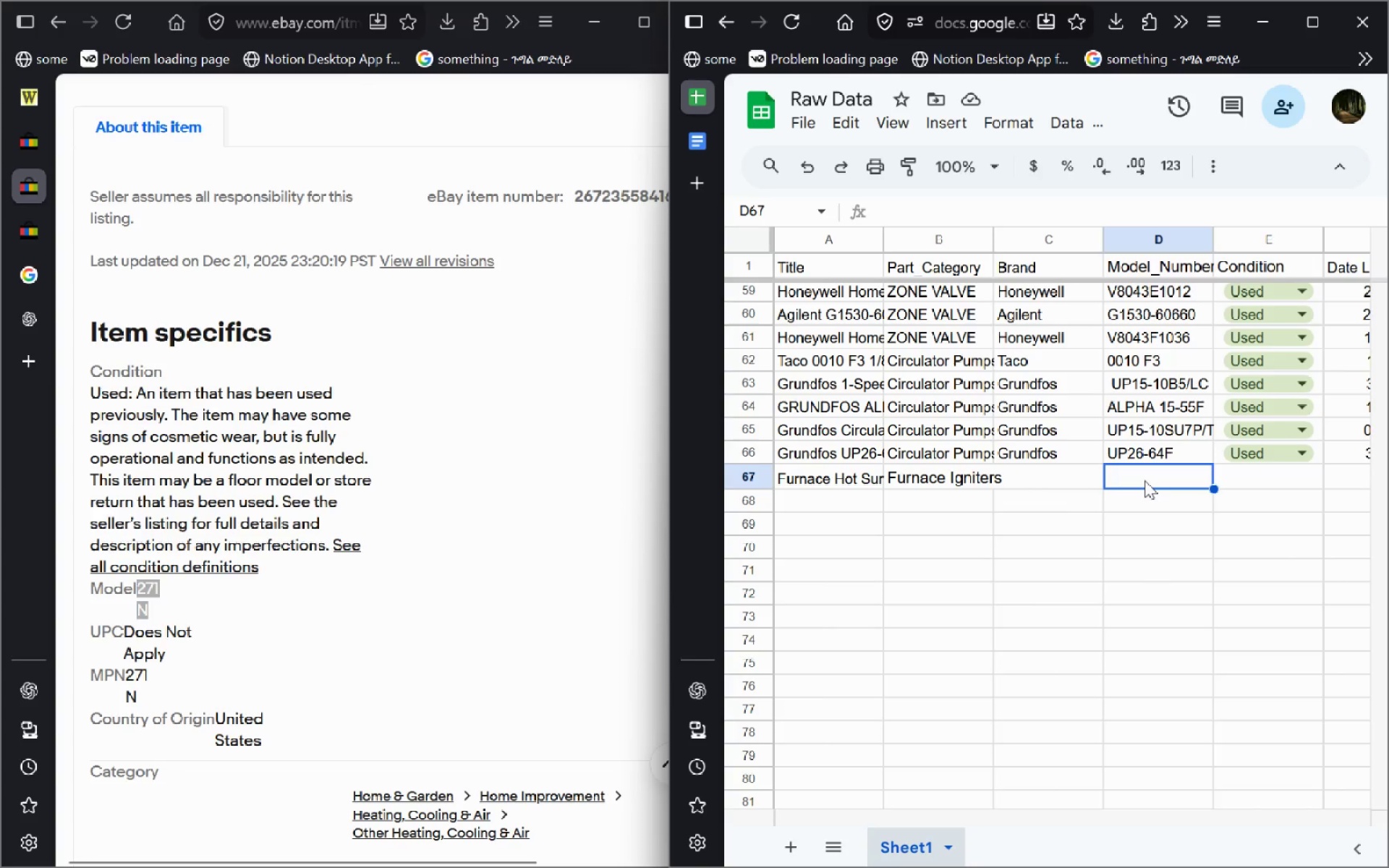 
key(Control+V)
 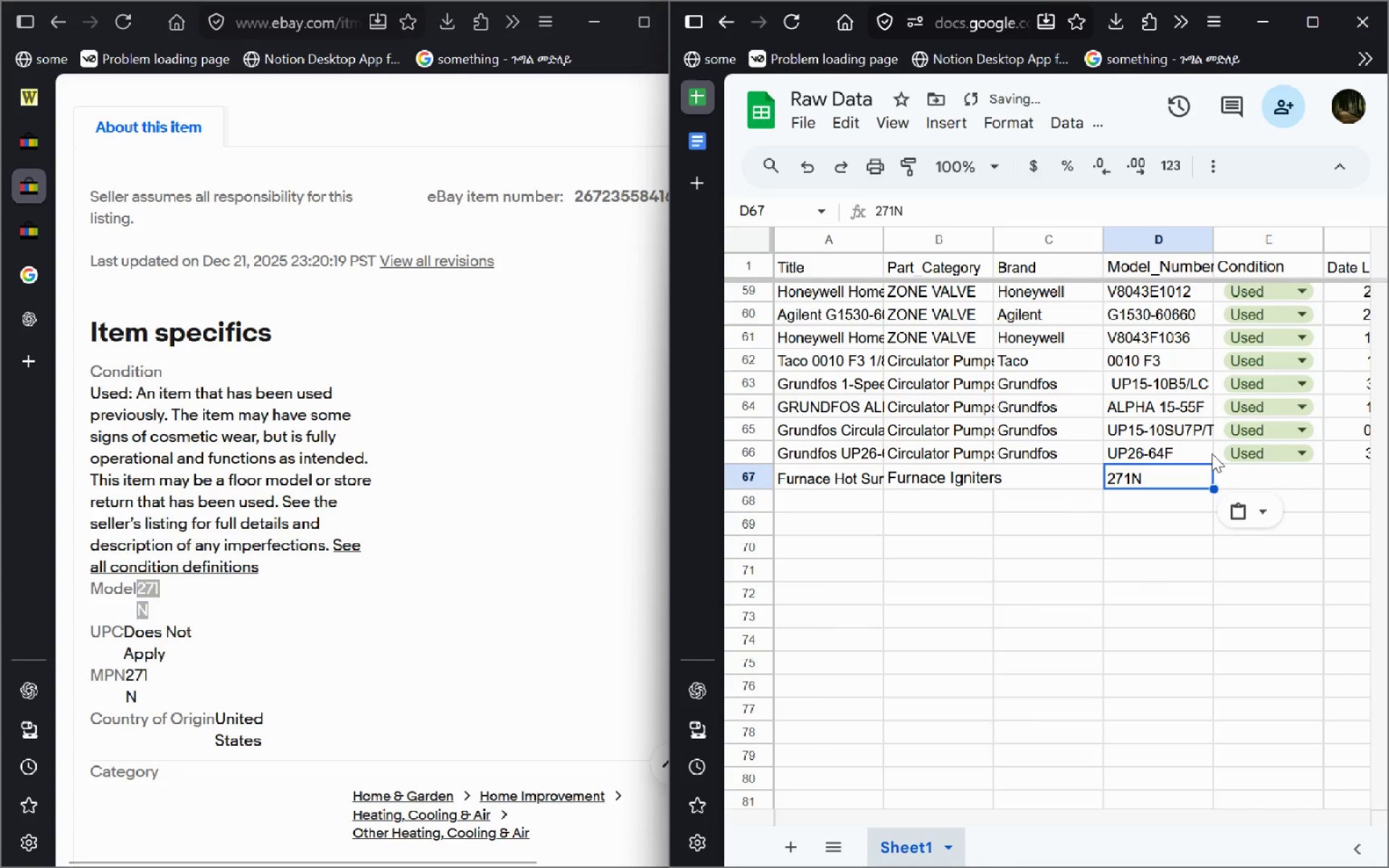 
left_click([1224, 459])
 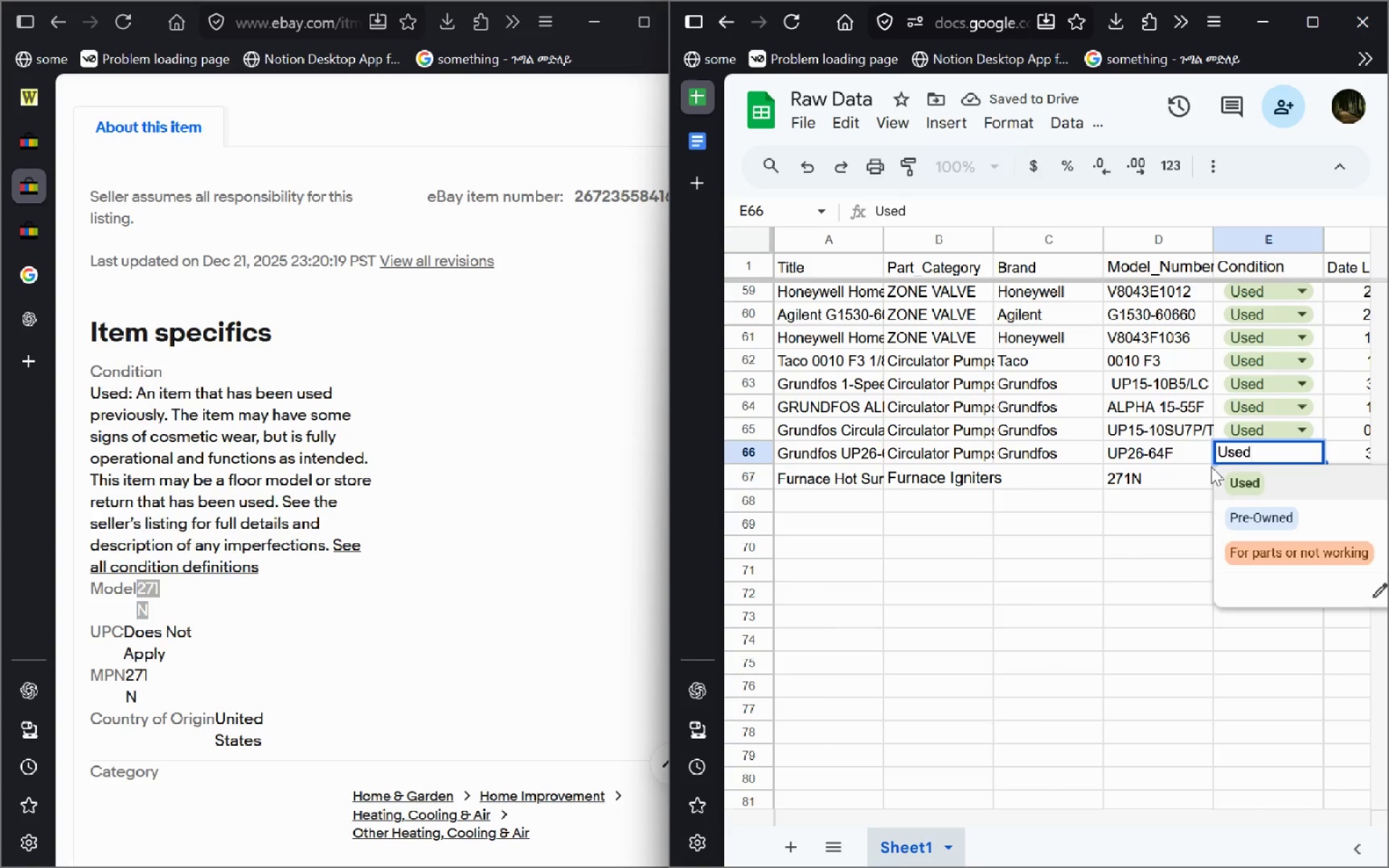 
left_click([1211, 467])
 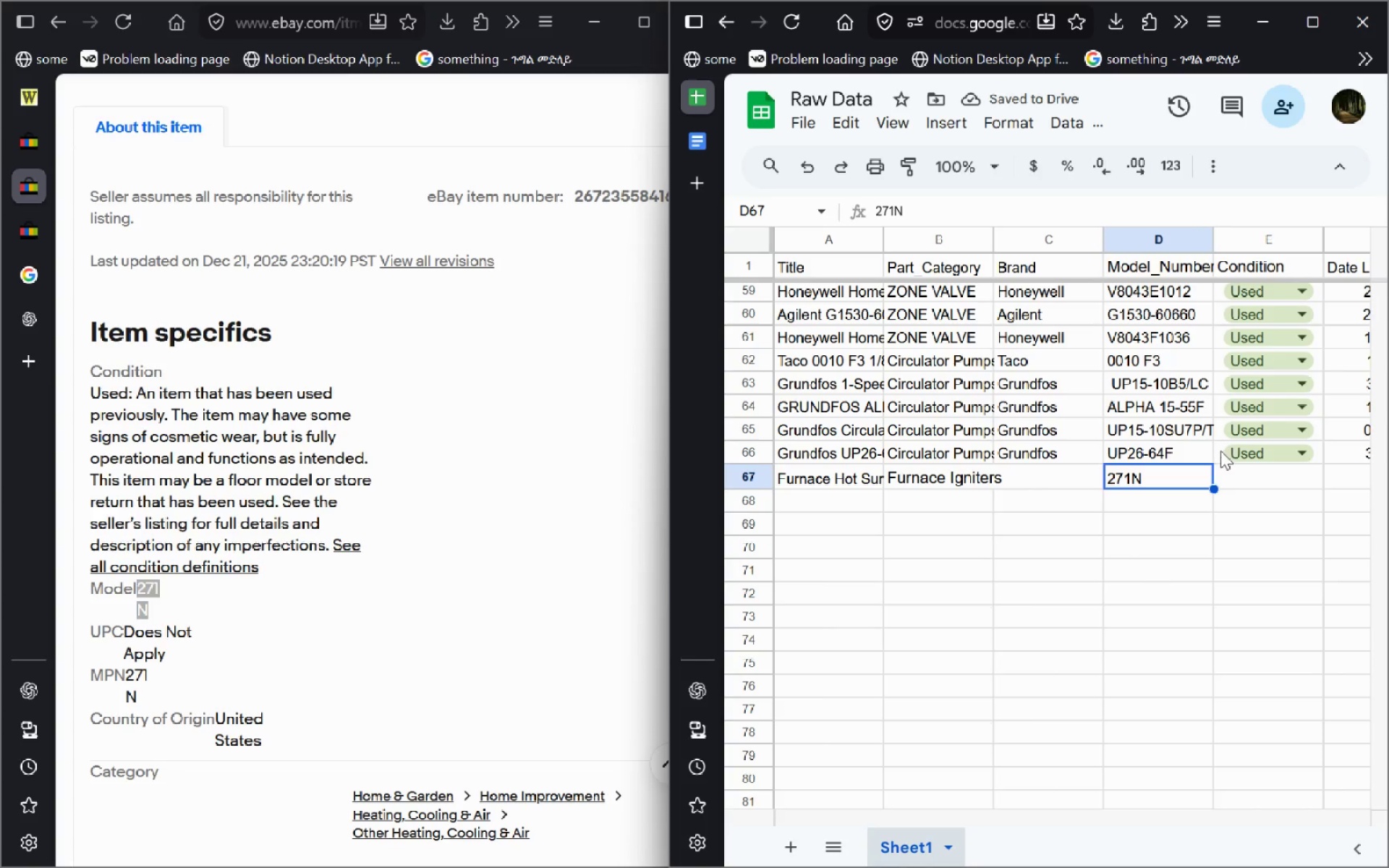 
left_click([1220, 451])
 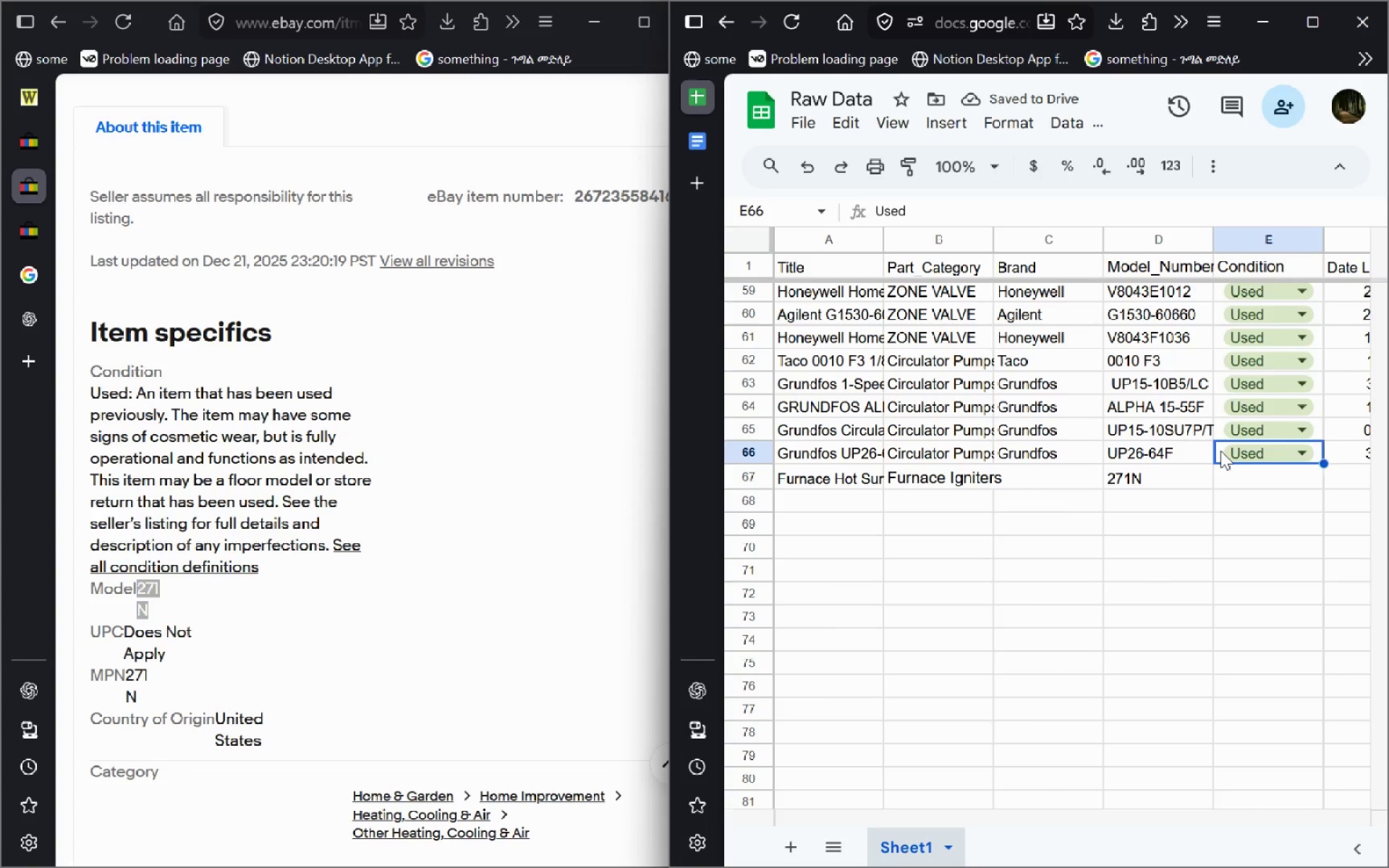 
key(Control+C)
 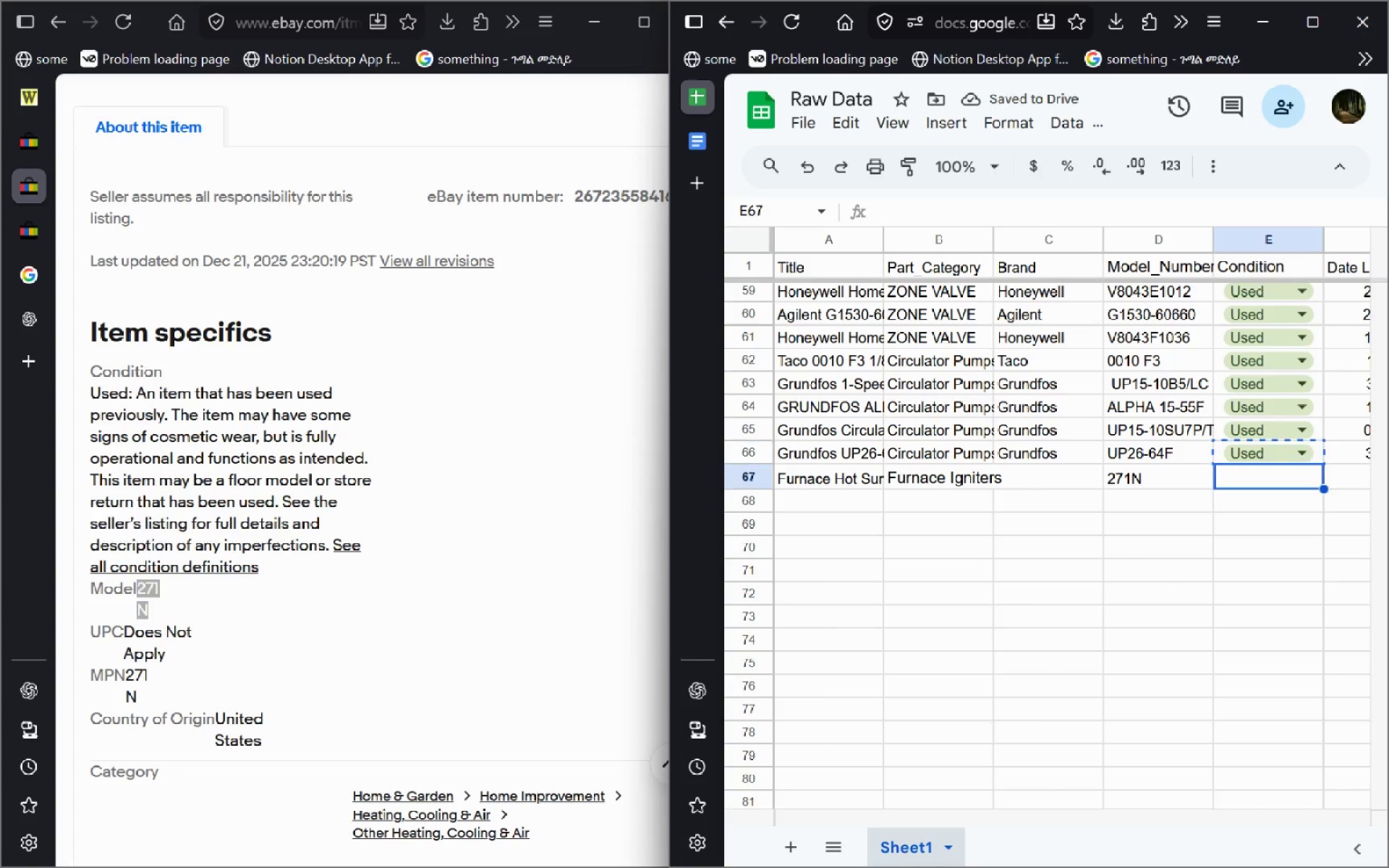 
key(ArrowDown)
 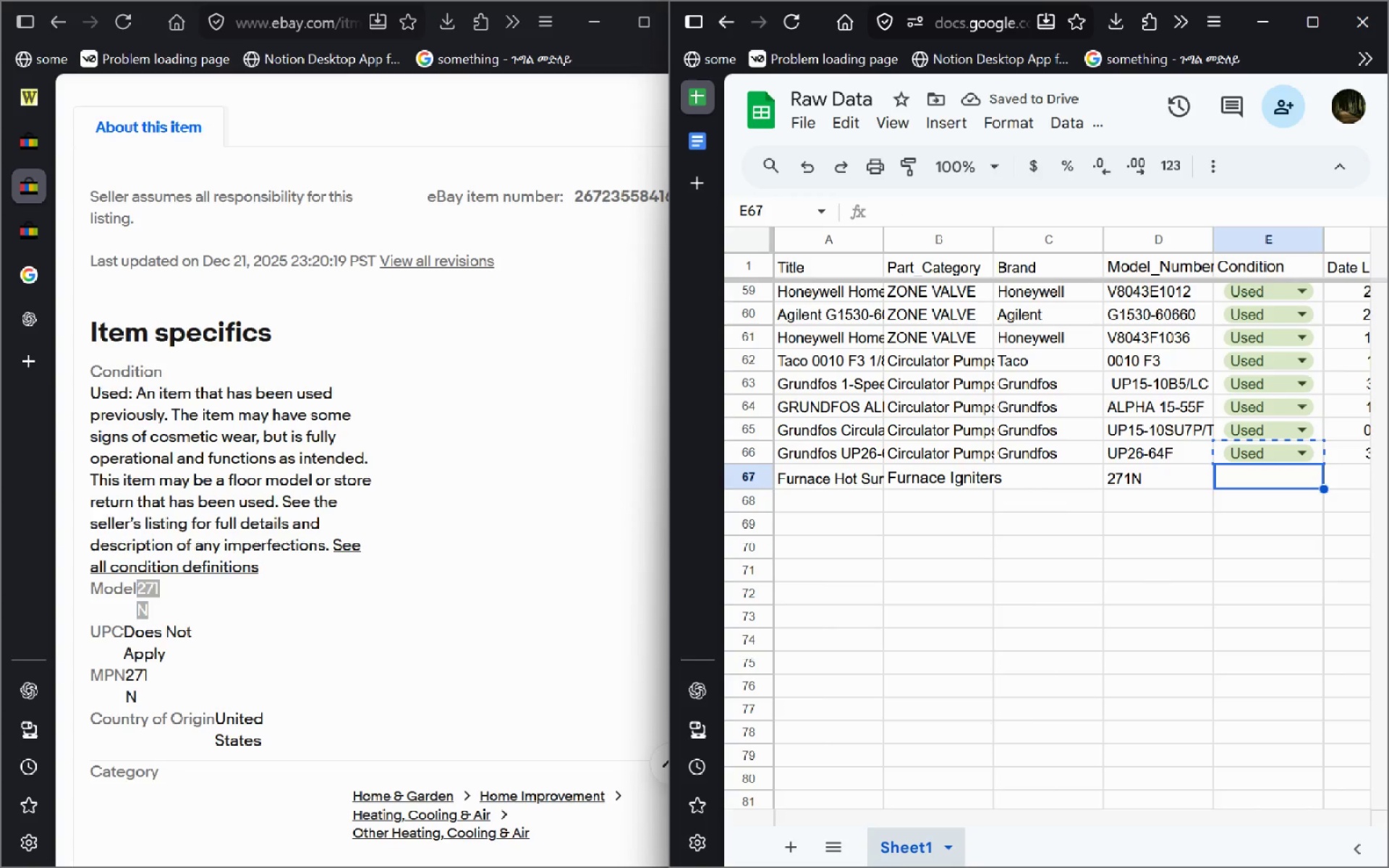 
key(Control+V)
 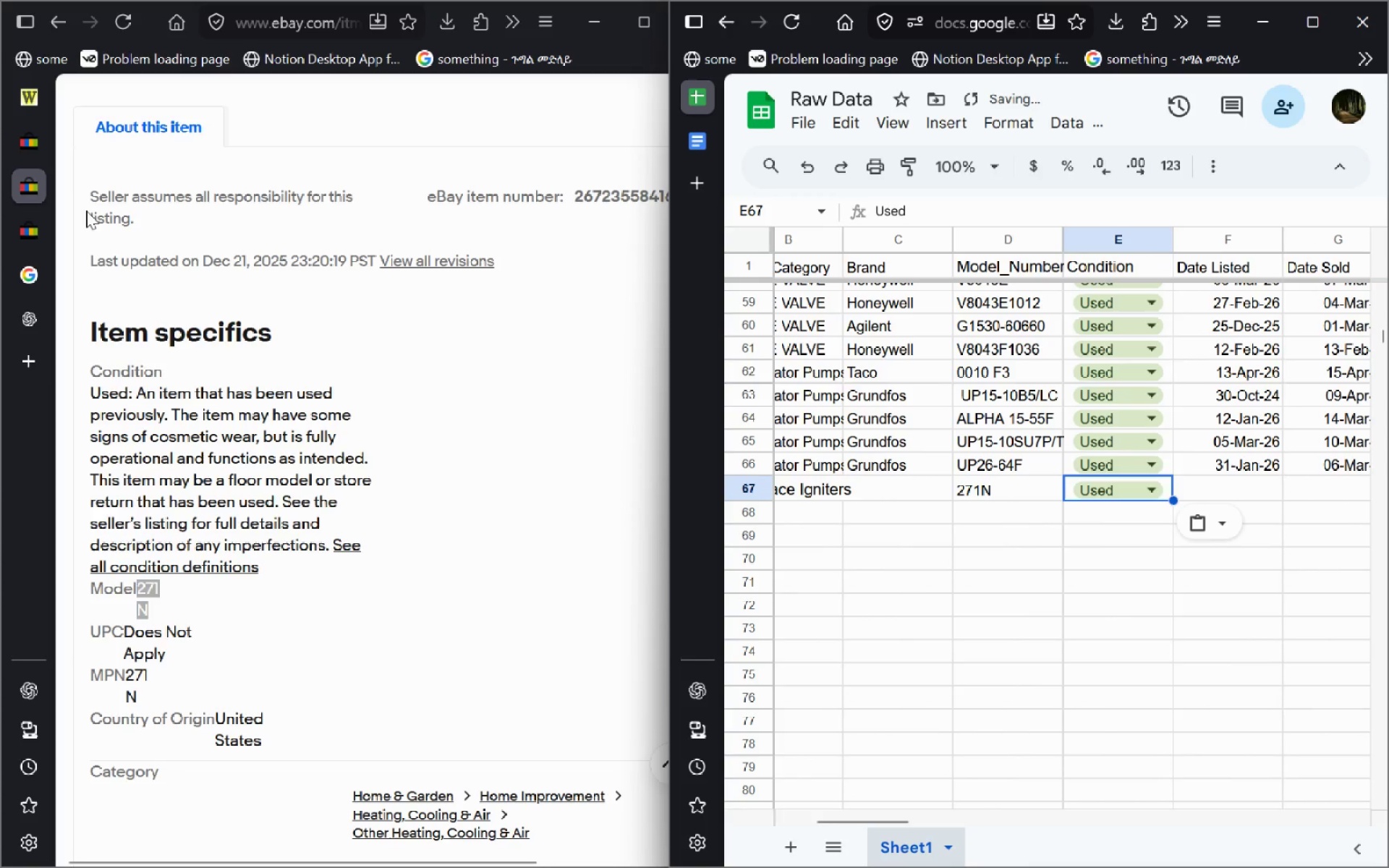 
left_click([36, 88])
 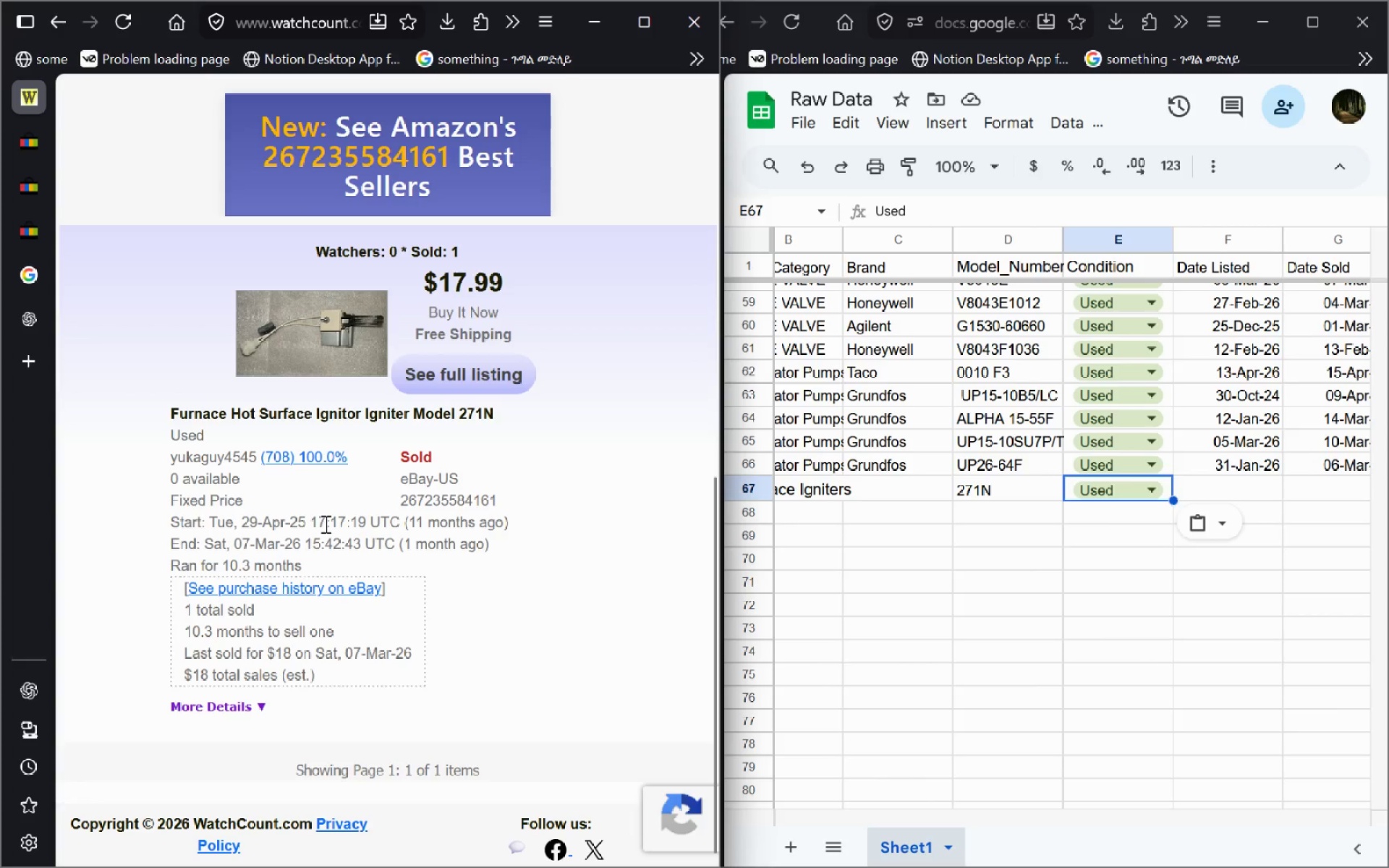 
left_click_drag(start_coordinate=[304, 520], to_coordinate=[240, 522])
 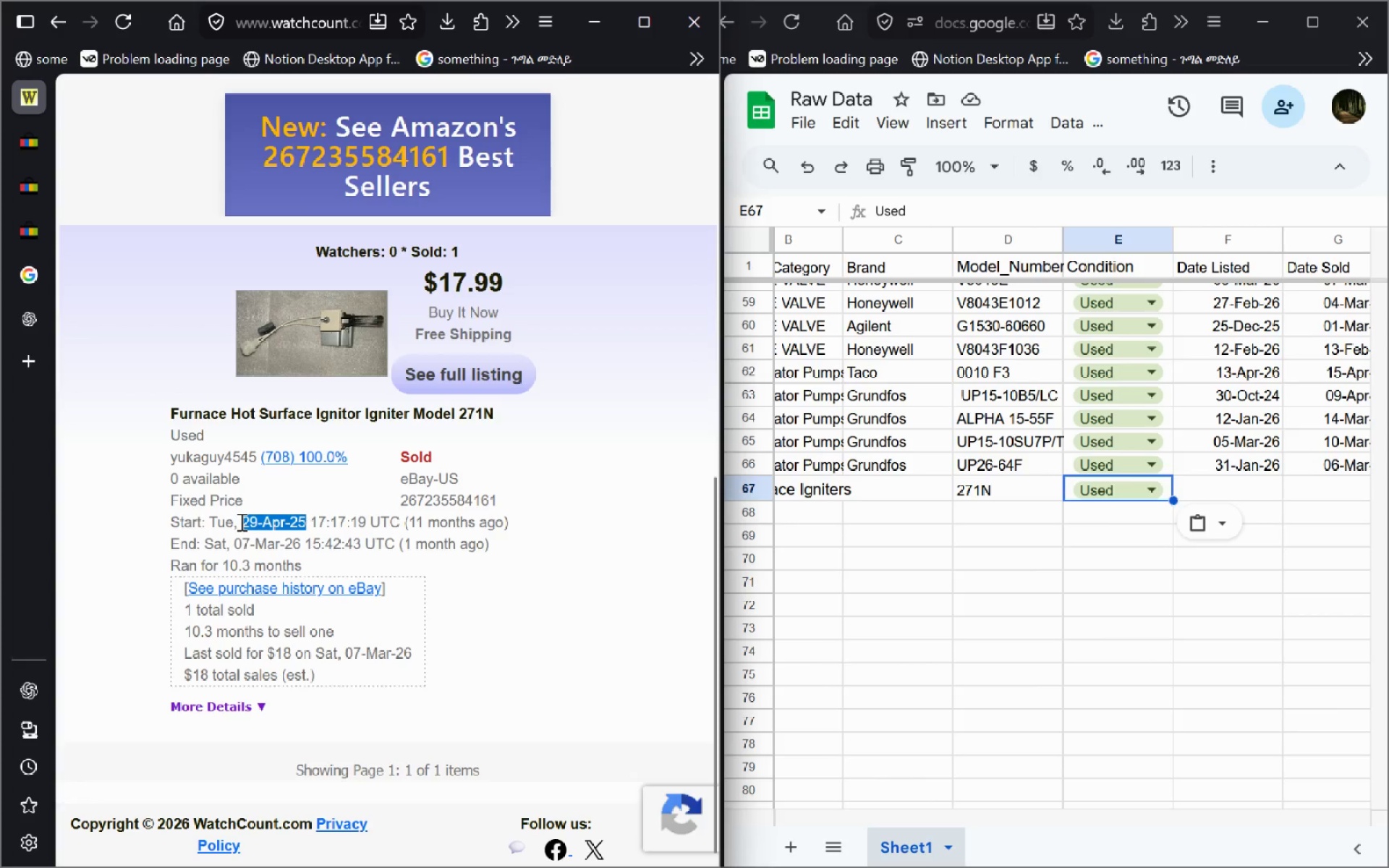 
key(Control+C)
 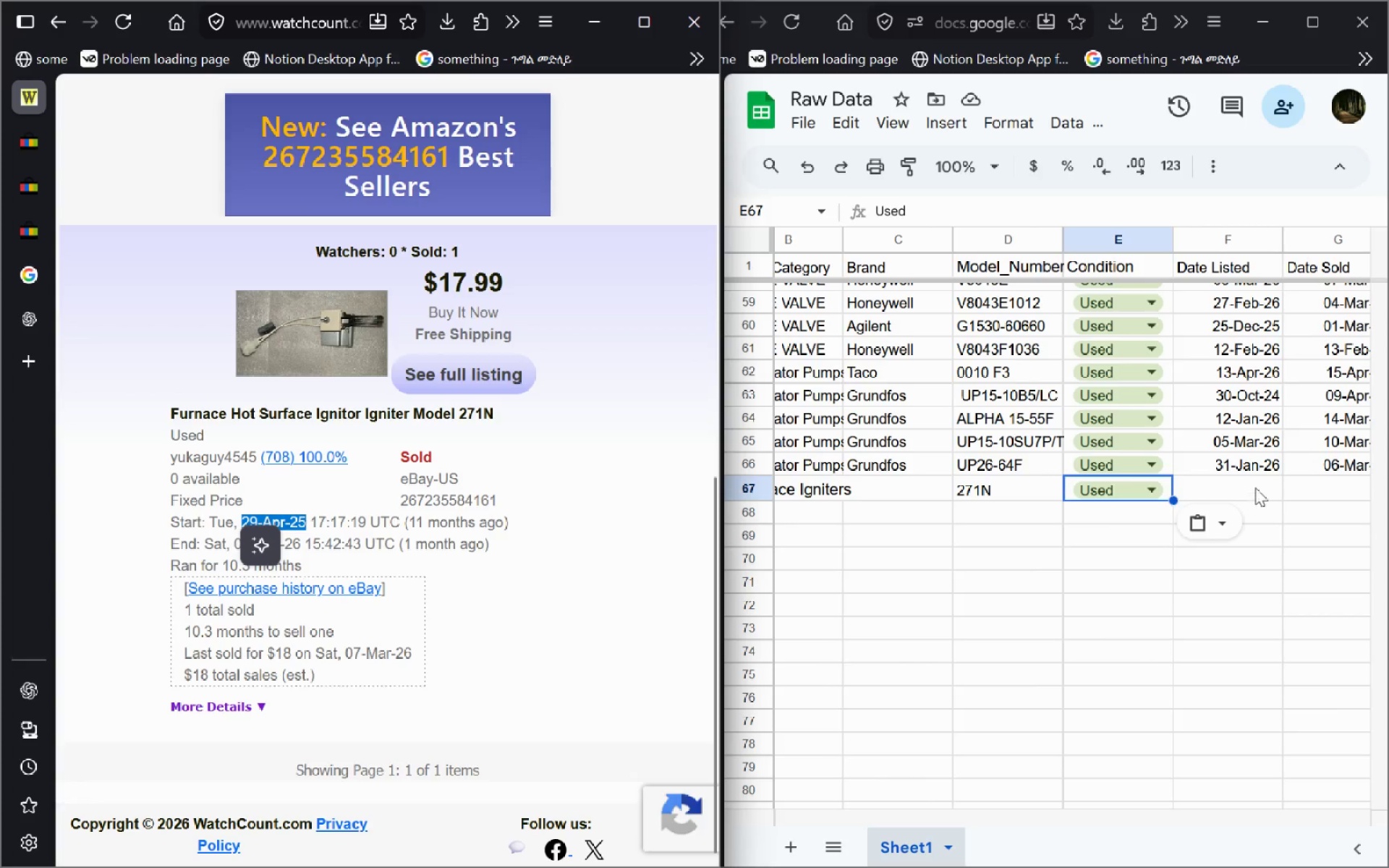 
left_click([1255, 488])
 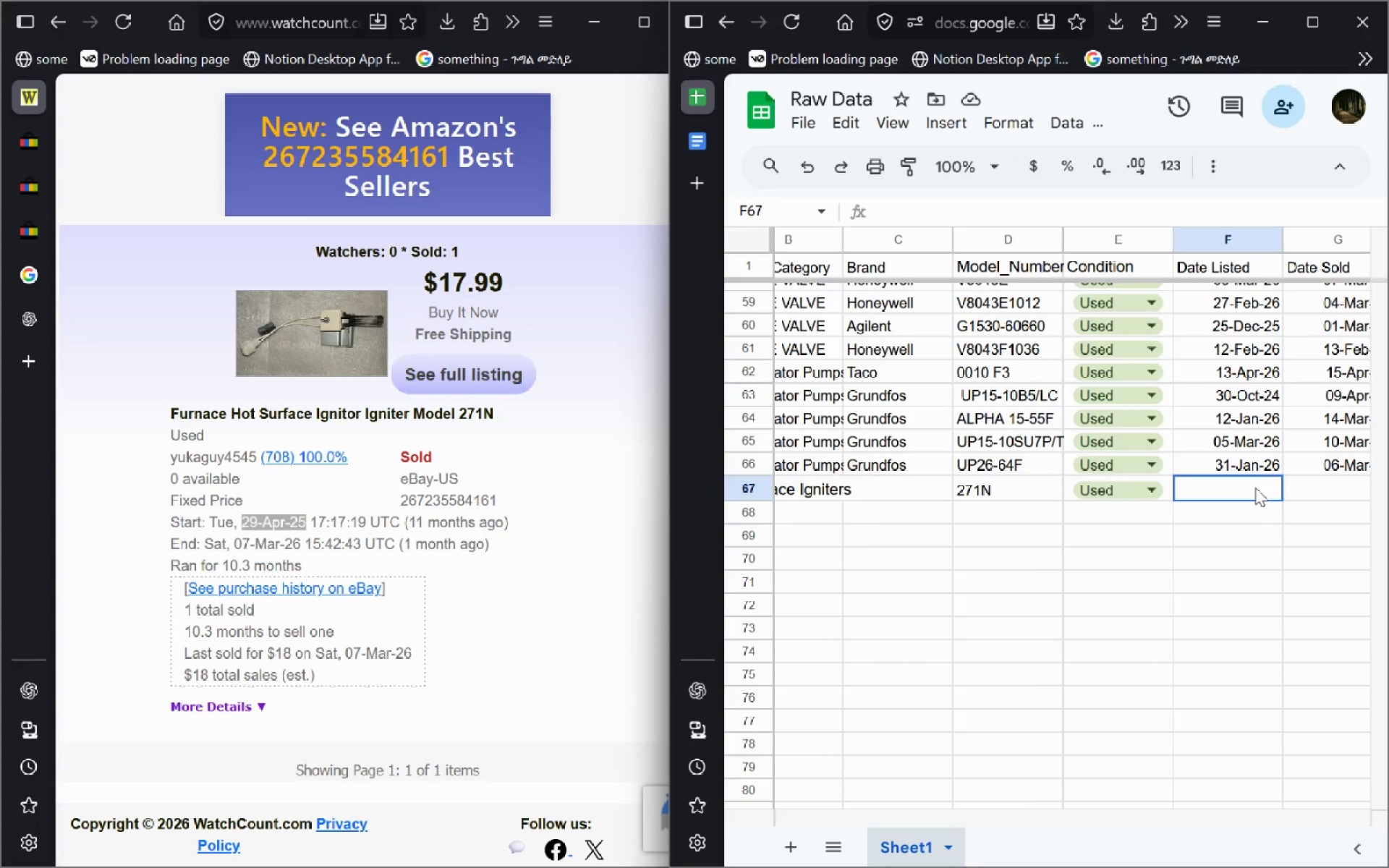 
key(Control+V)
 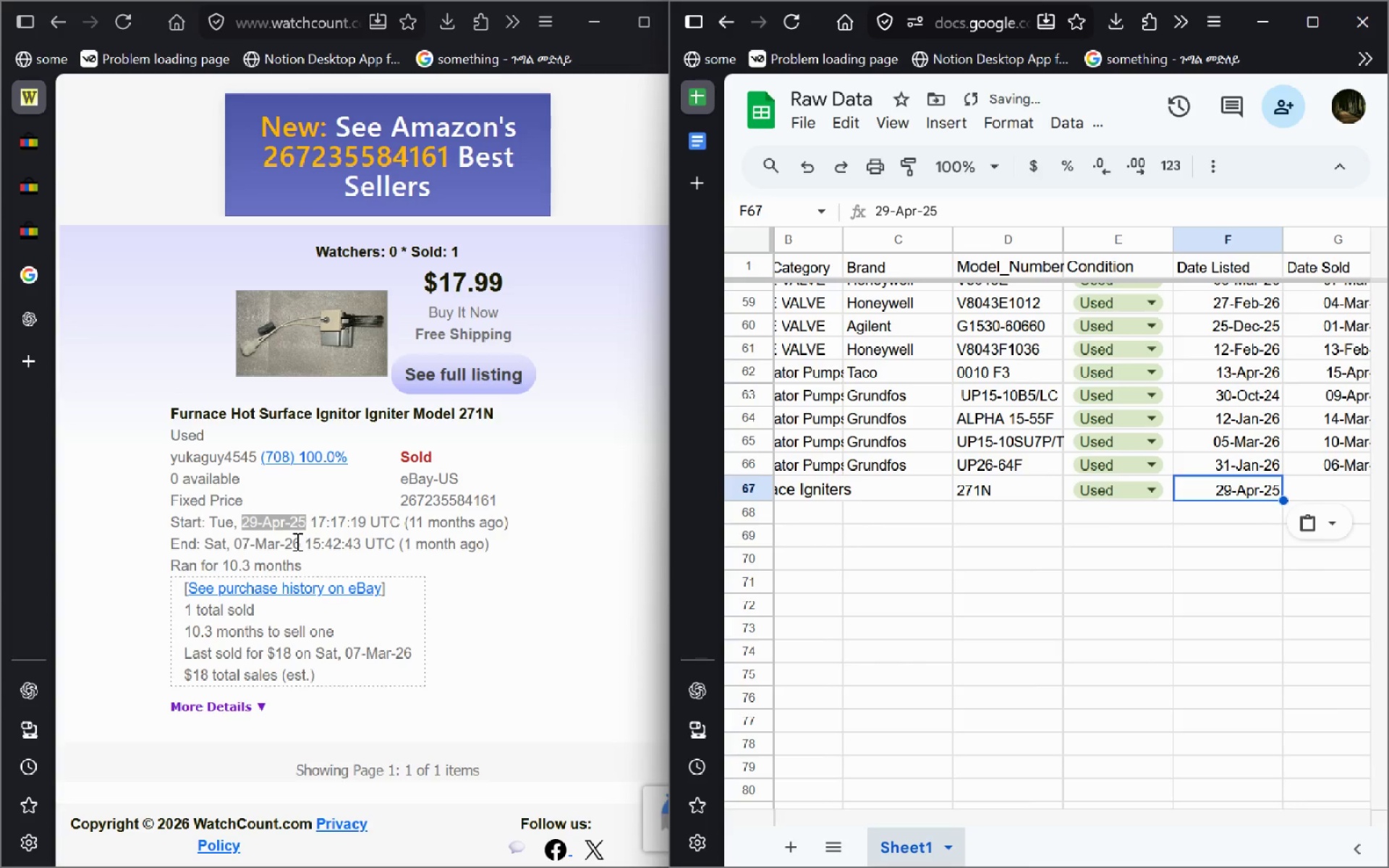 
left_click_drag(start_coordinate=[296, 541], to_coordinate=[213, 539])
 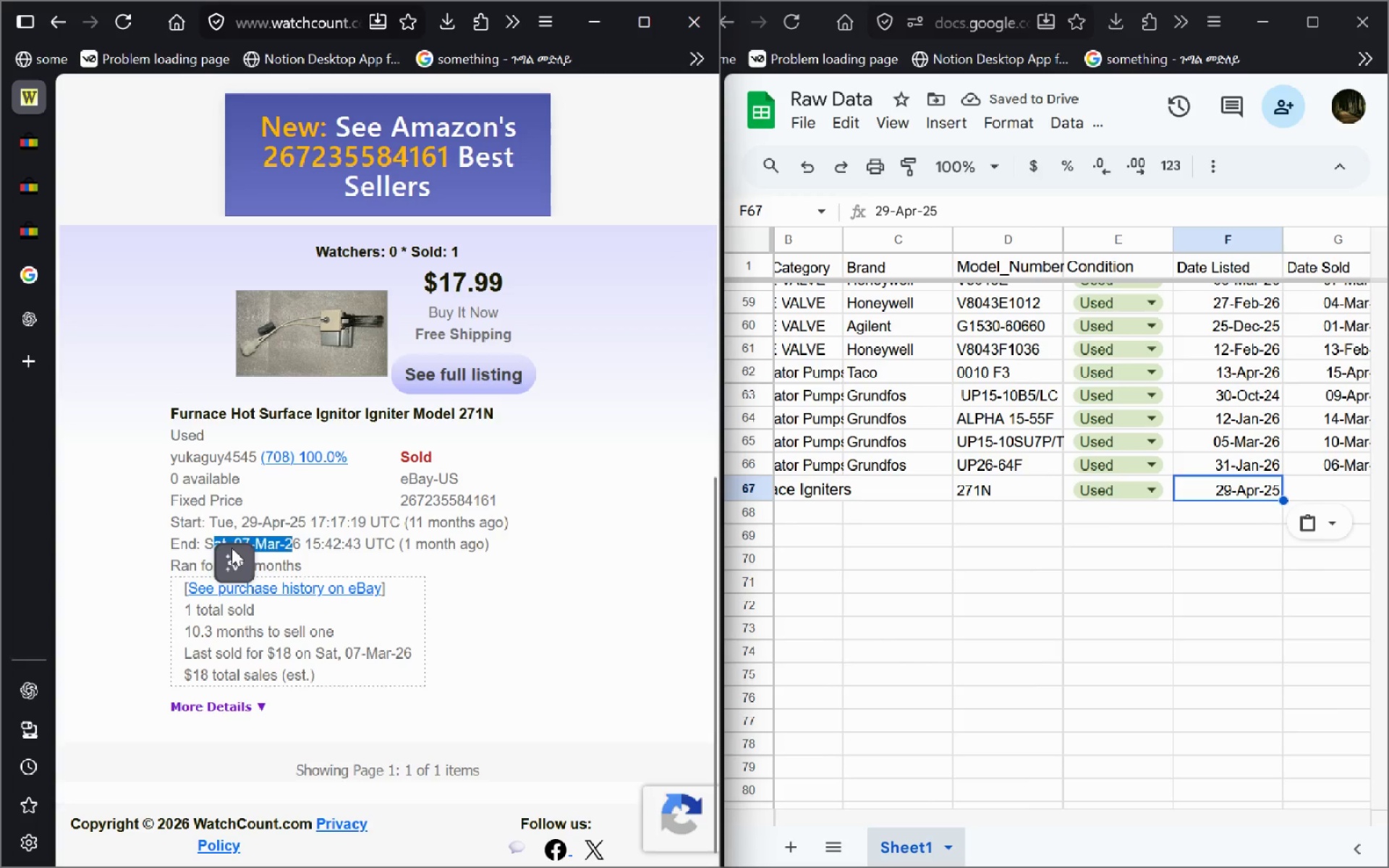 
left_click([232, 548])
 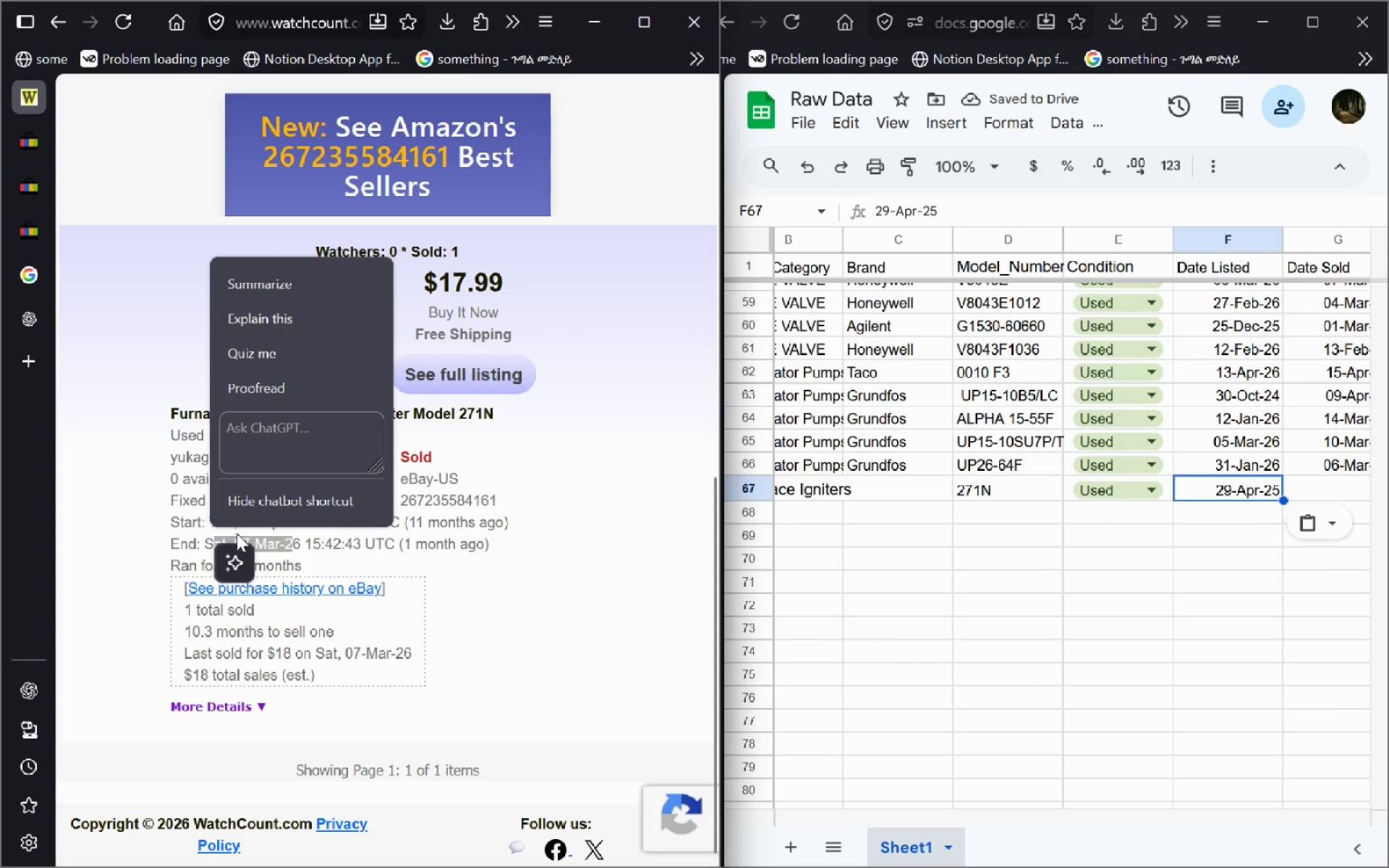 
left_click([221, 538])
 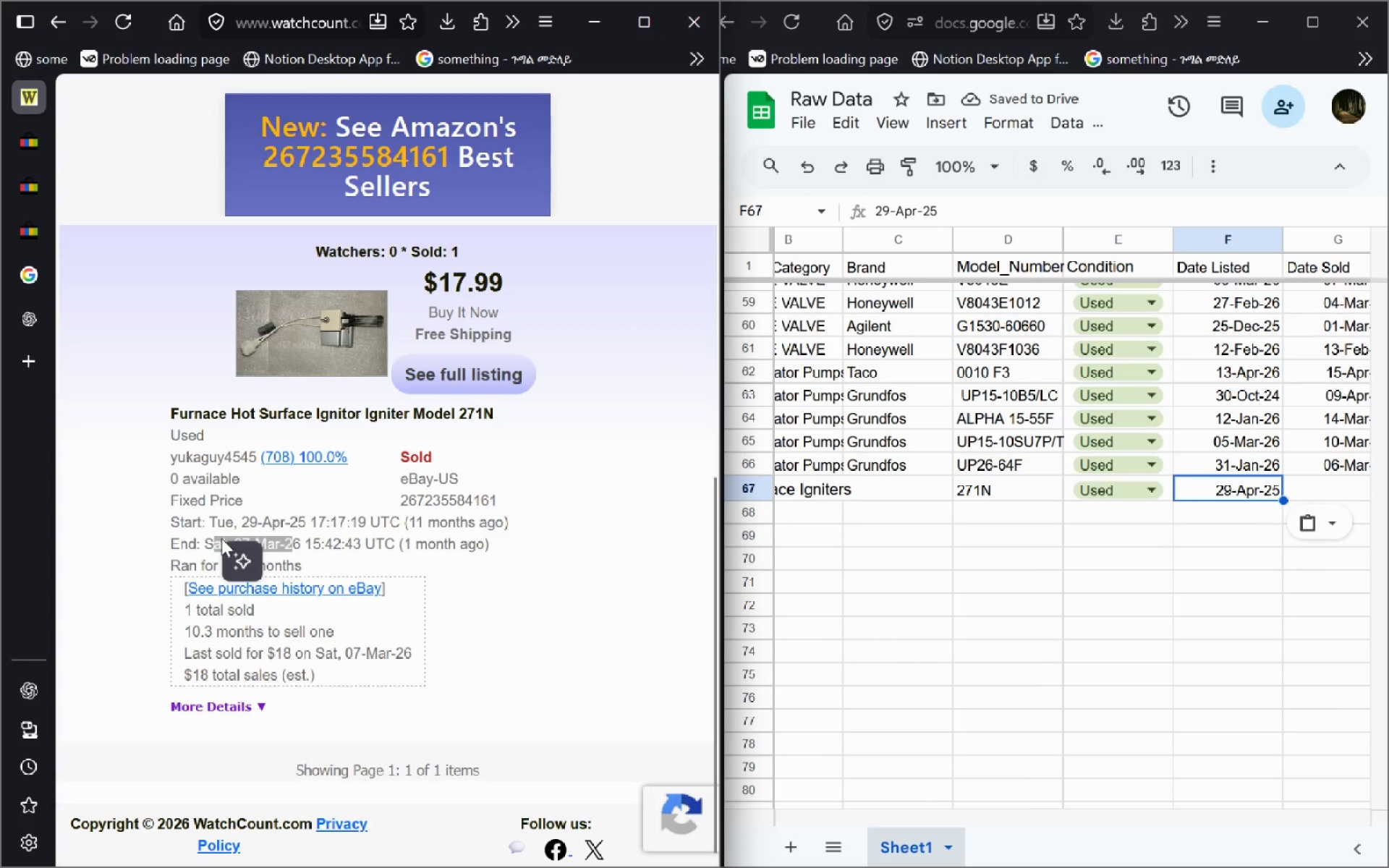 
left_click([225, 539])
 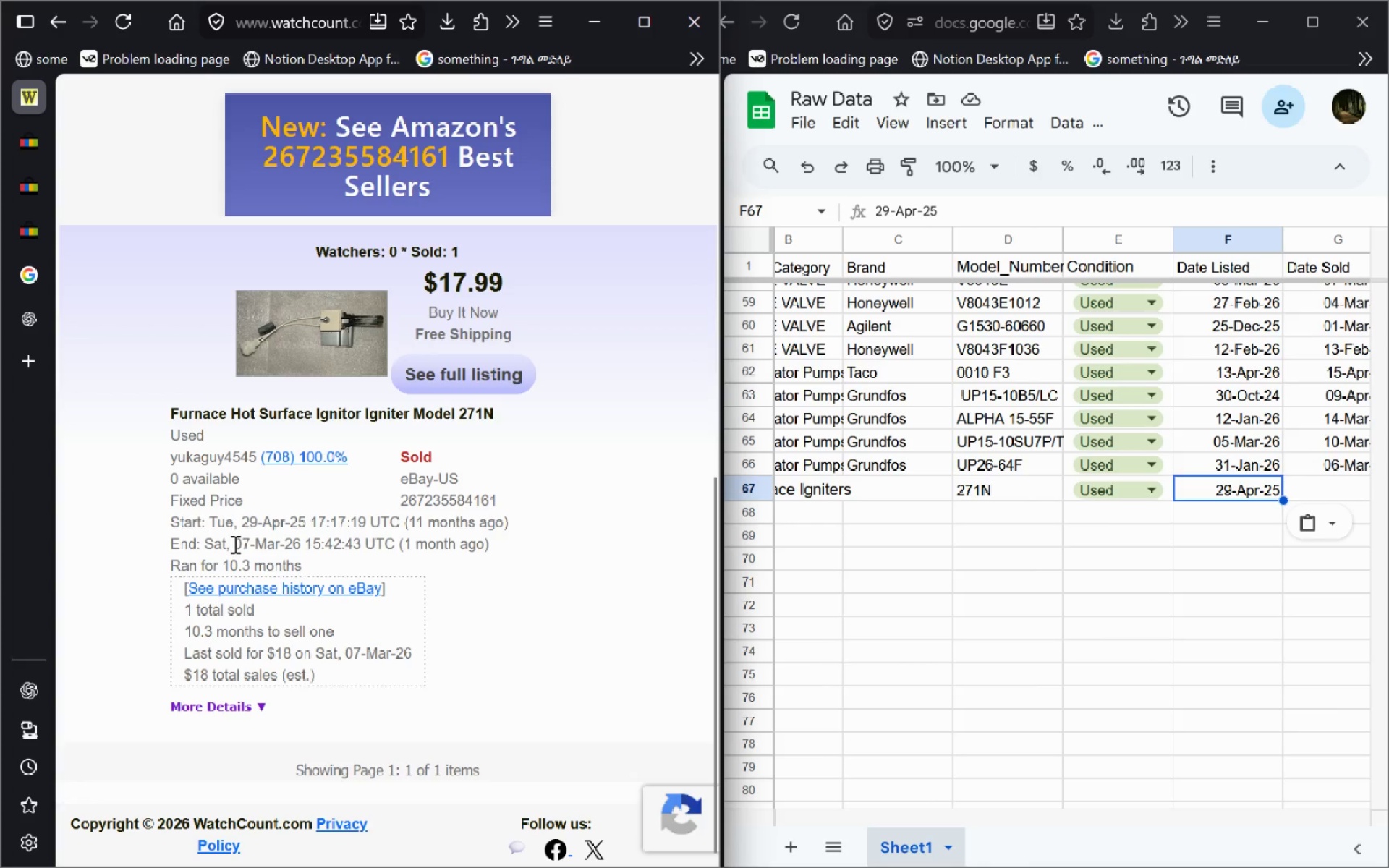 
left_click_drag(start_coordinate=[234, 545], to_coordinate=[300, 541])
 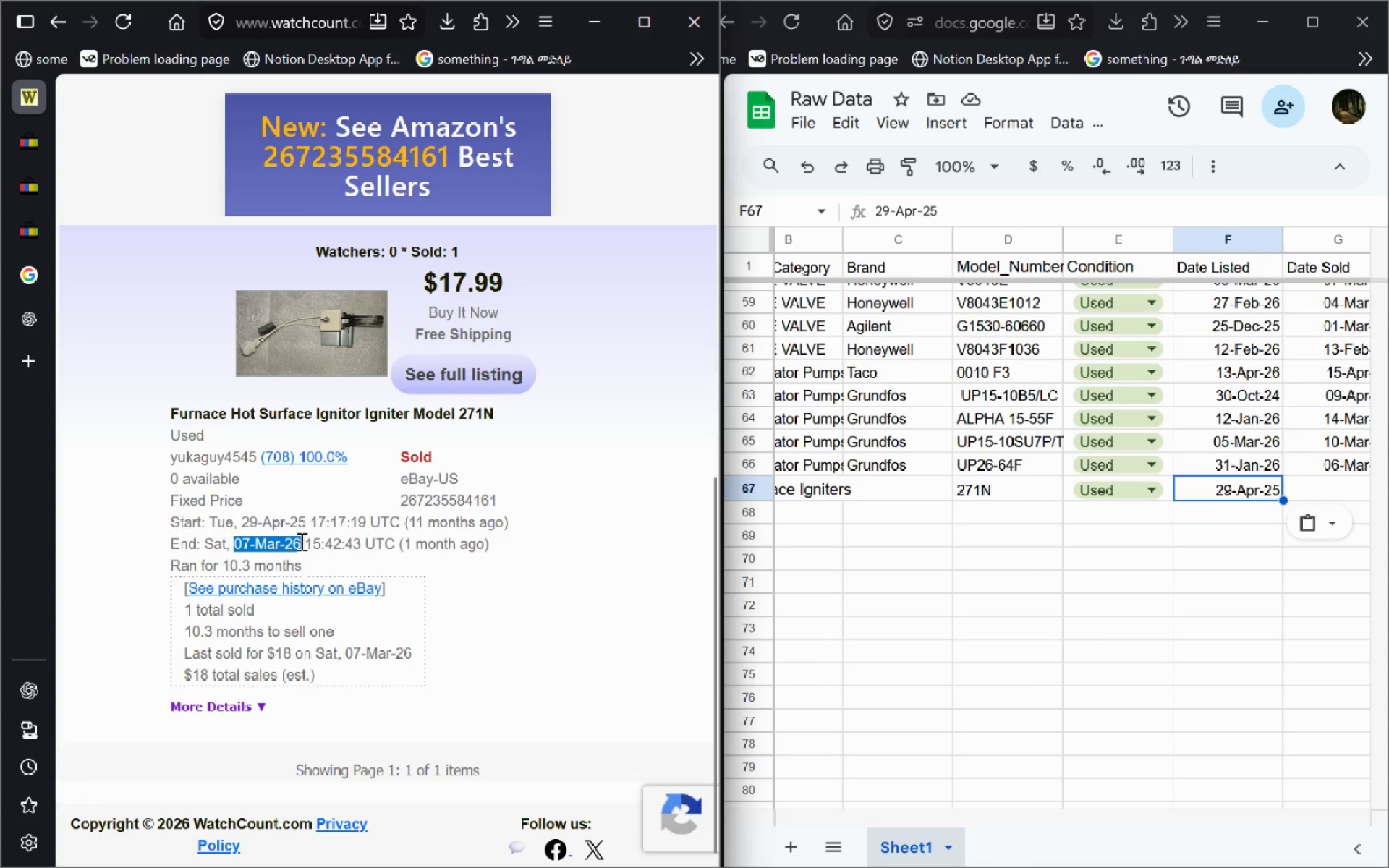 
key(Control+C)
 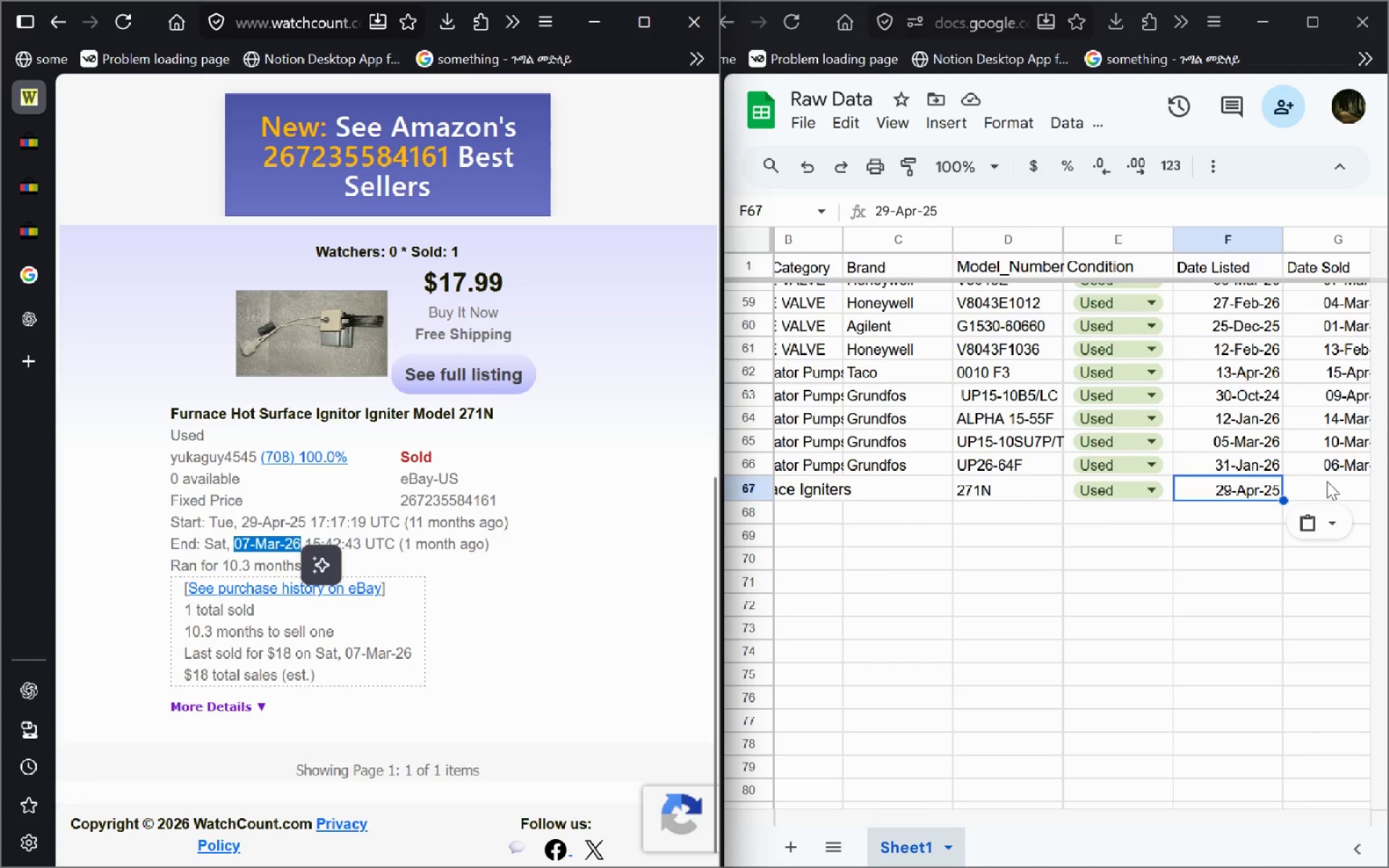 
left_click([1327, 481])
 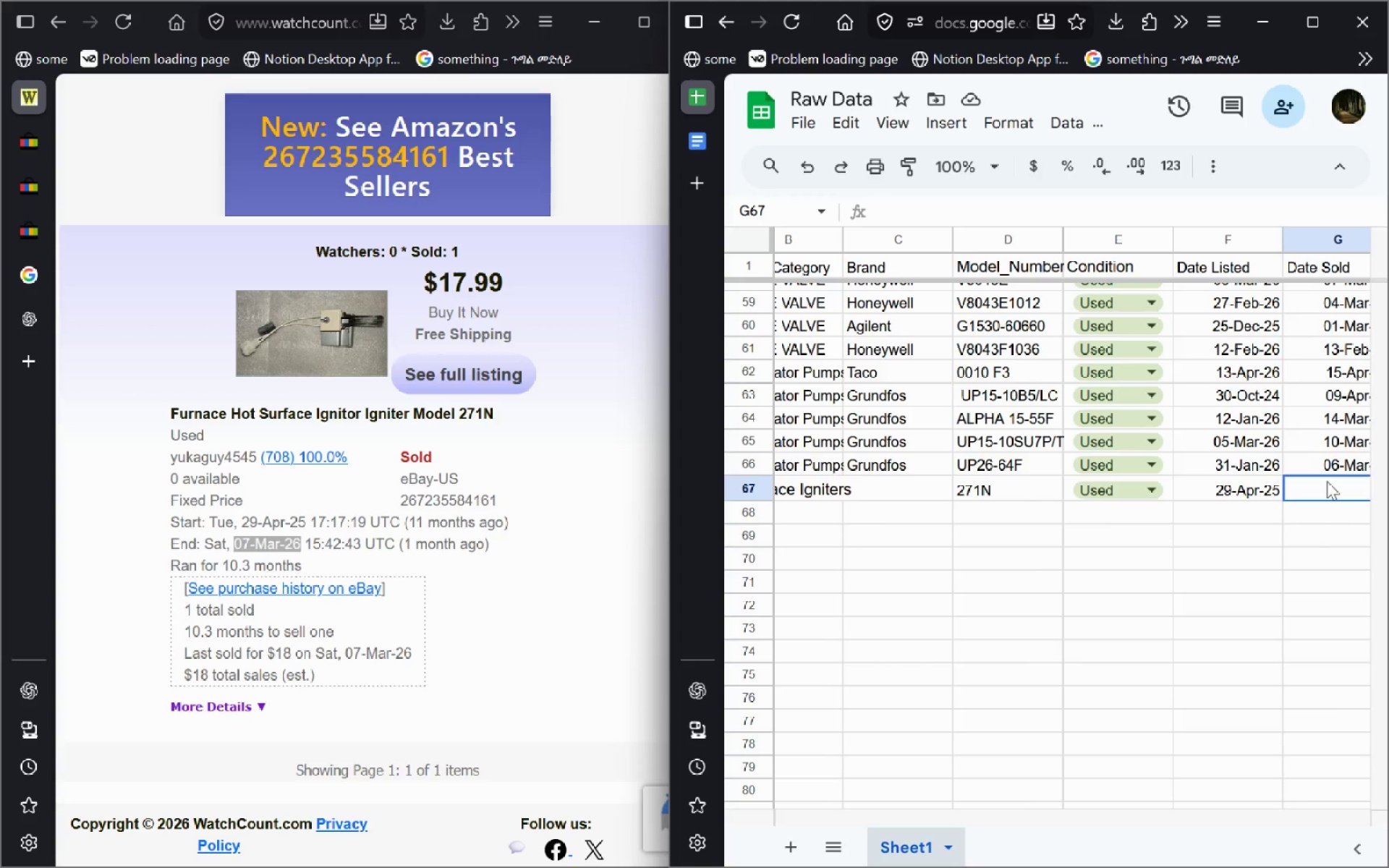 
key(Control+V)
 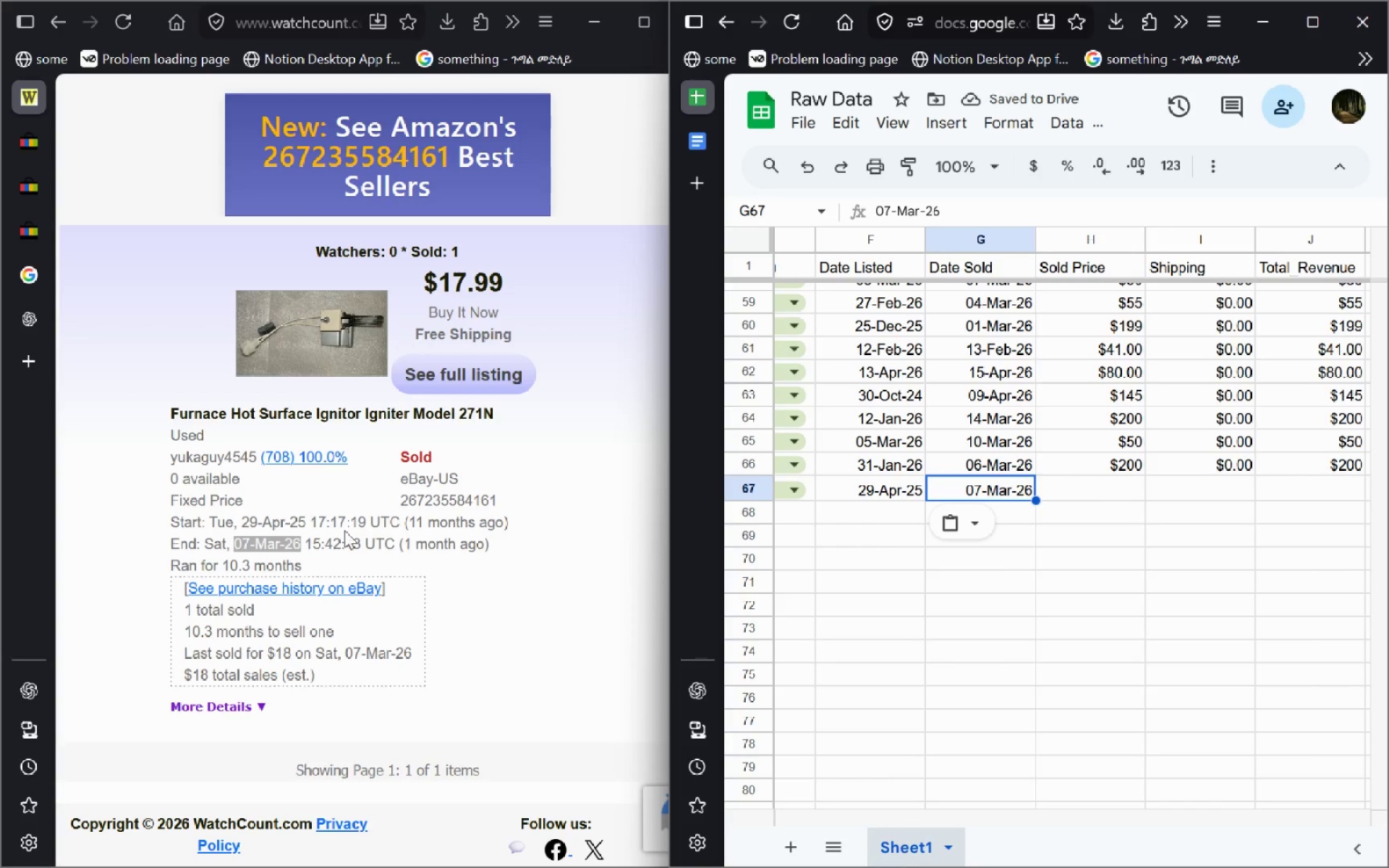 
wait(5.27)
 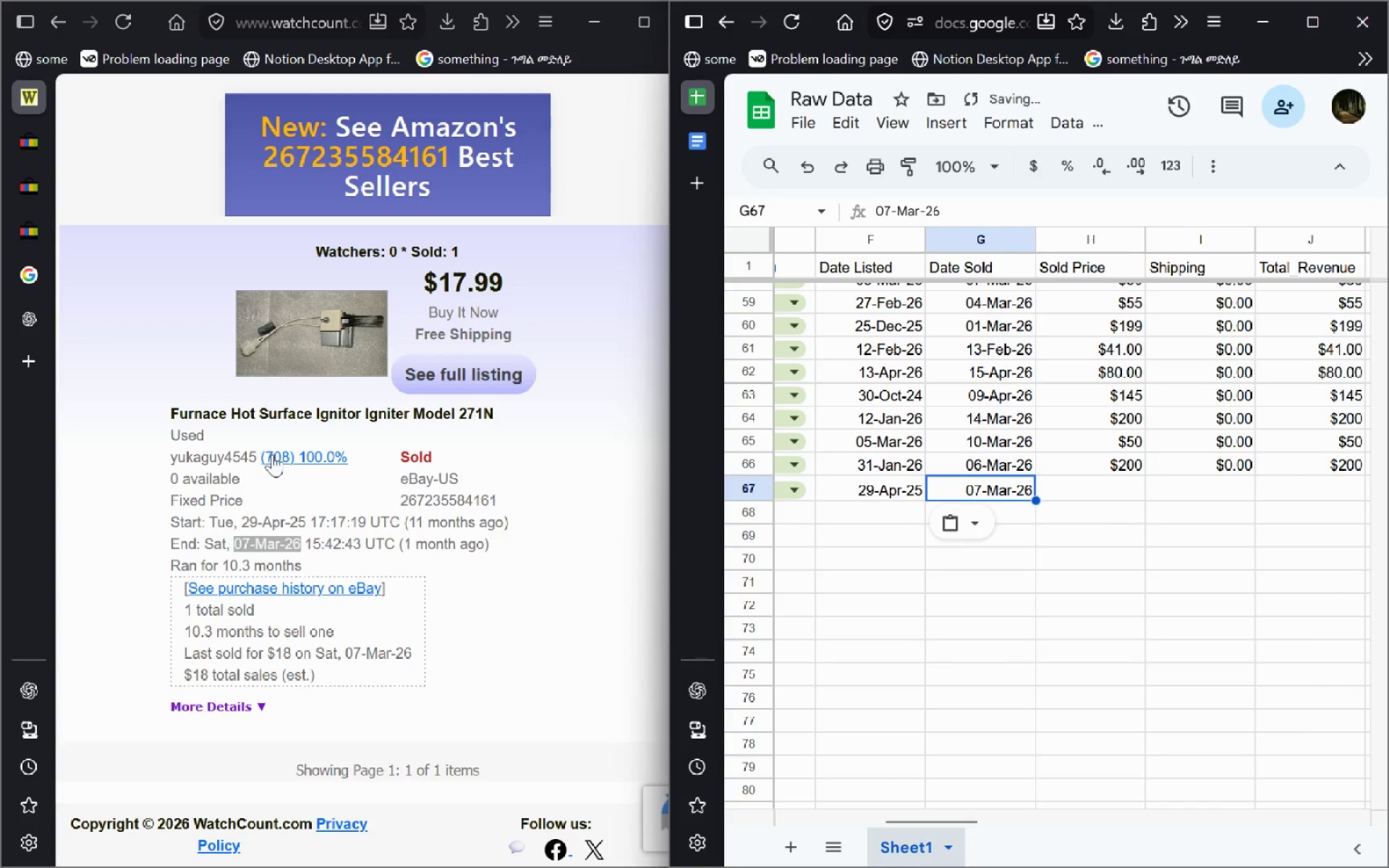 
left_click([35, 235])
 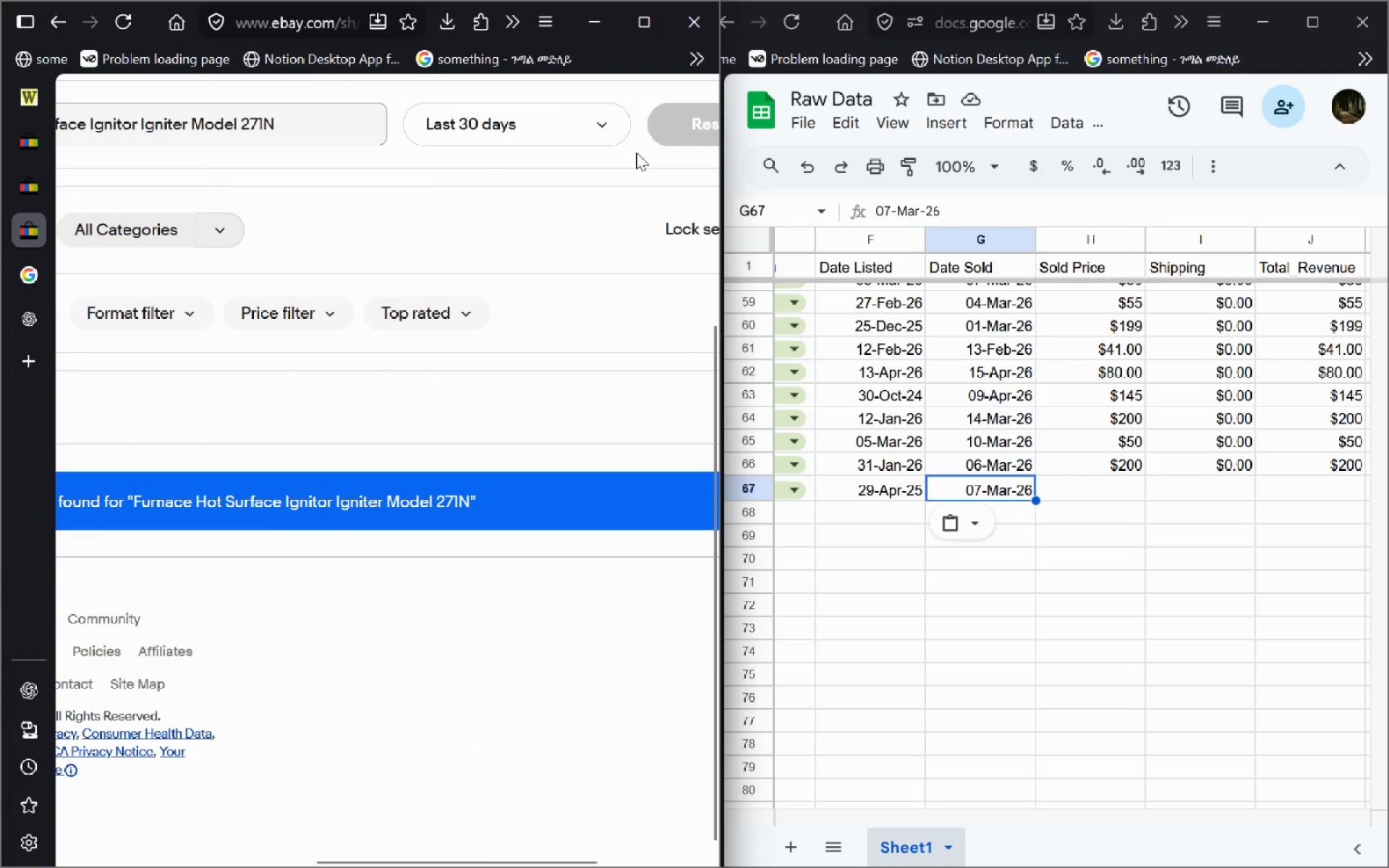 
wait(7.22)
 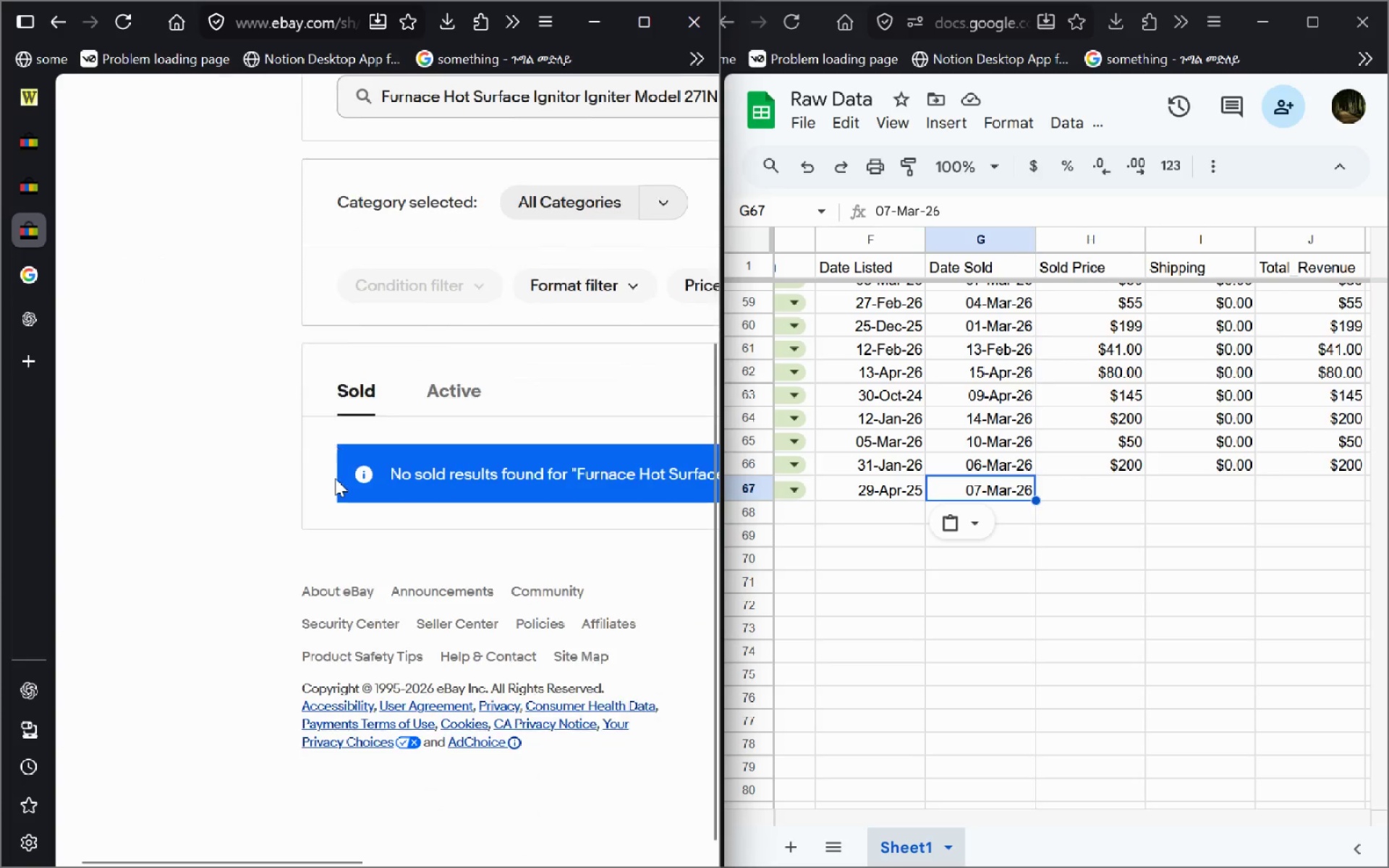 
left_click([323, 103])
 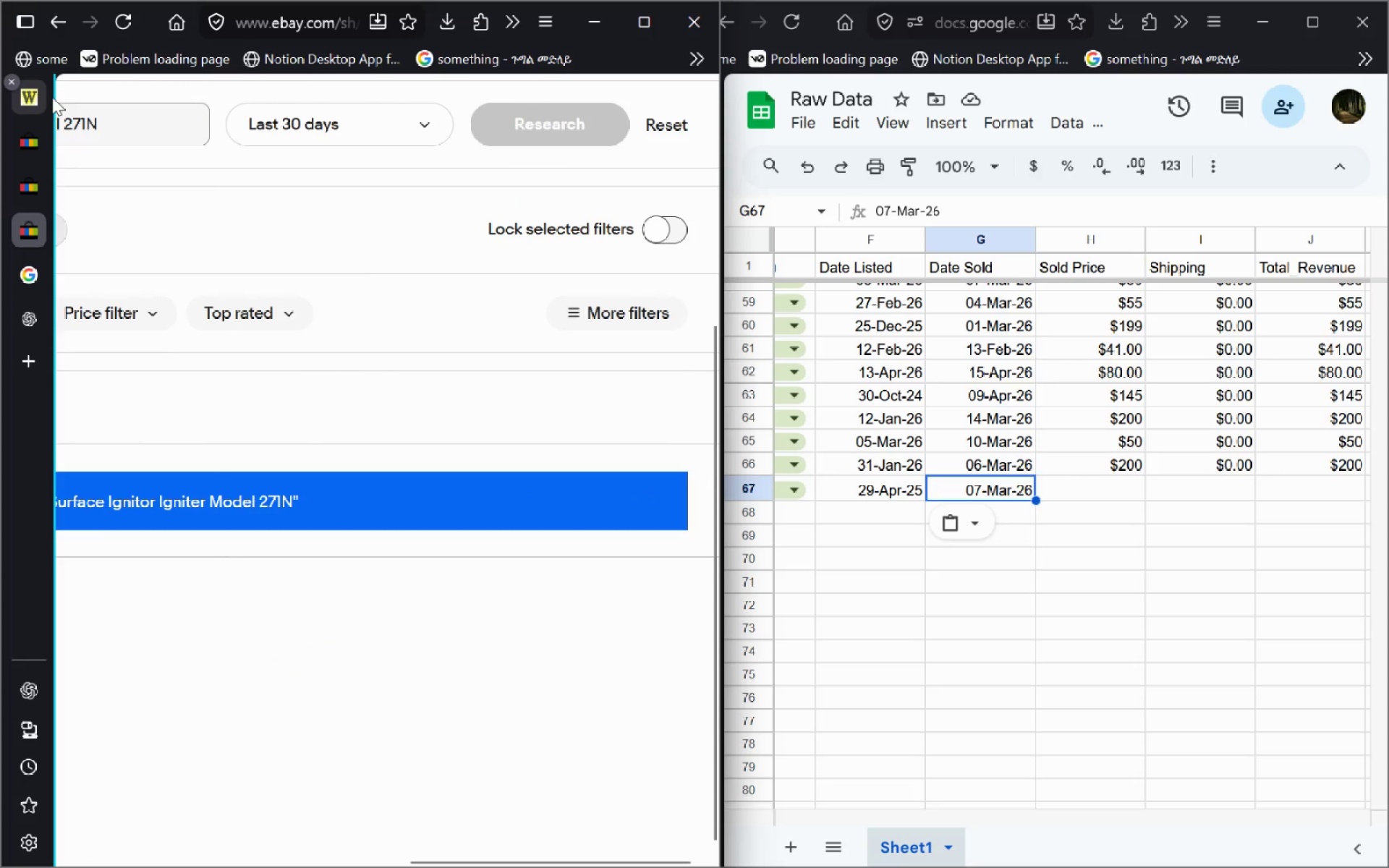 
left_click([46, 97])
 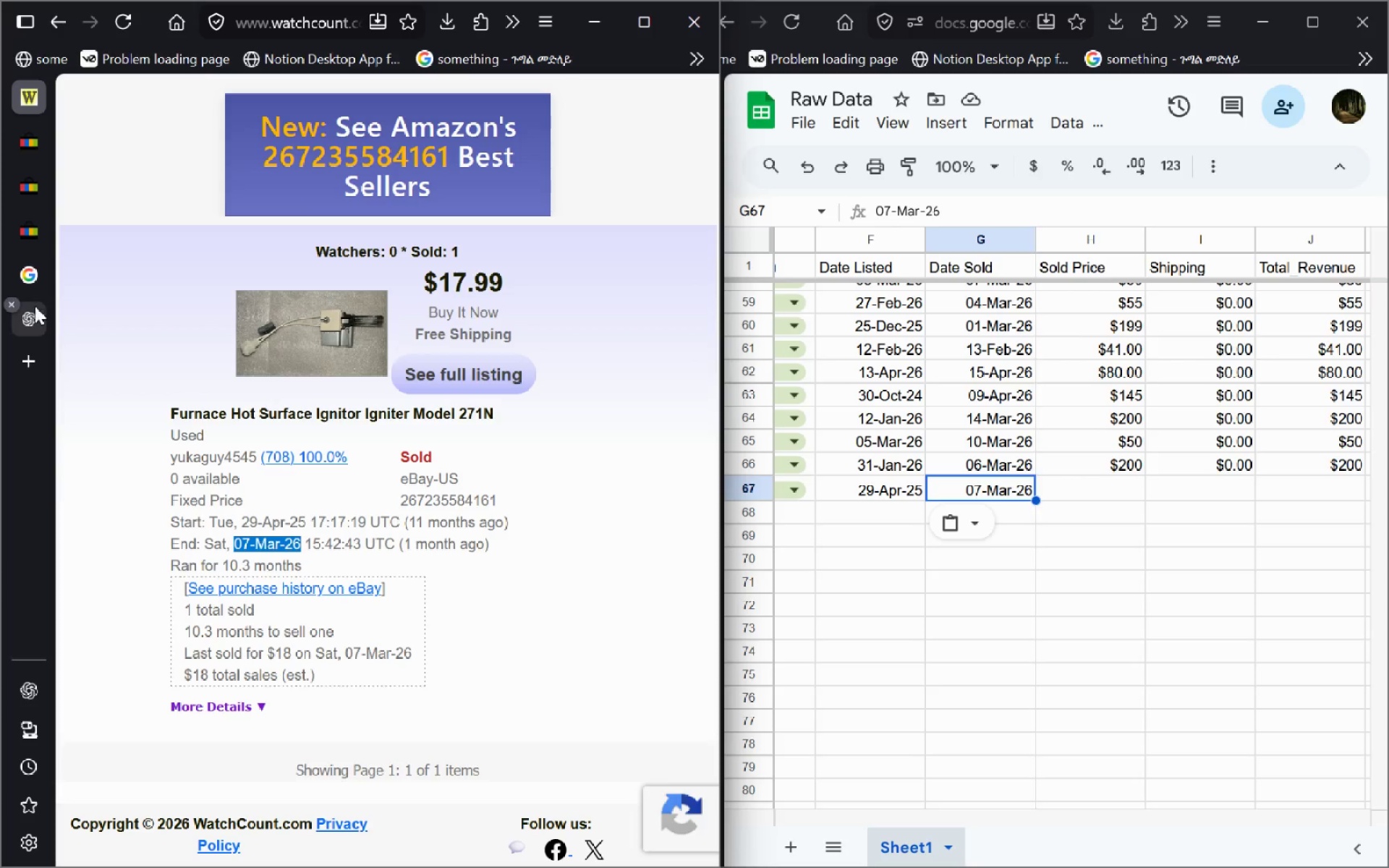 
left_click([38, 229])
 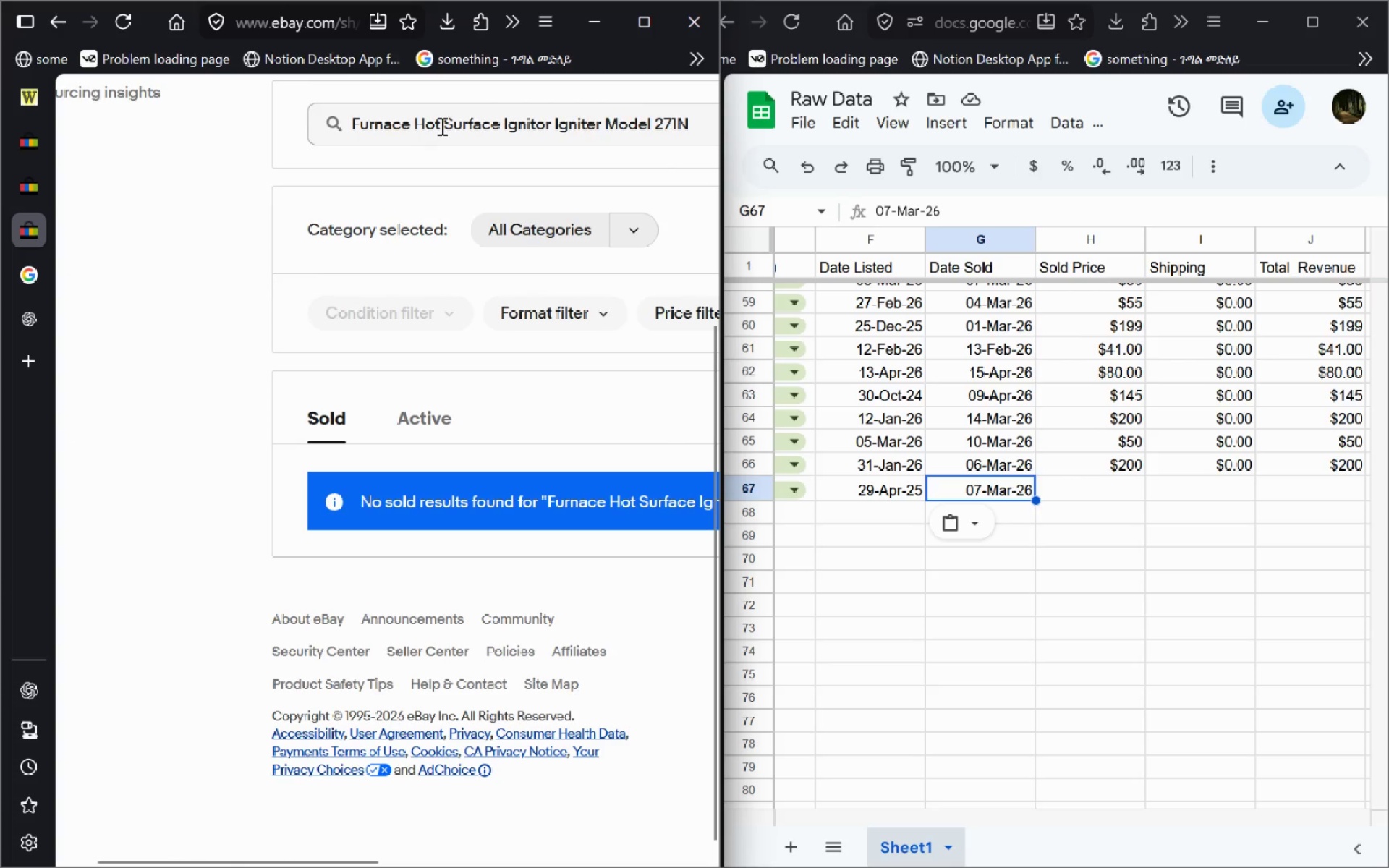 
left_click([441, 126])
 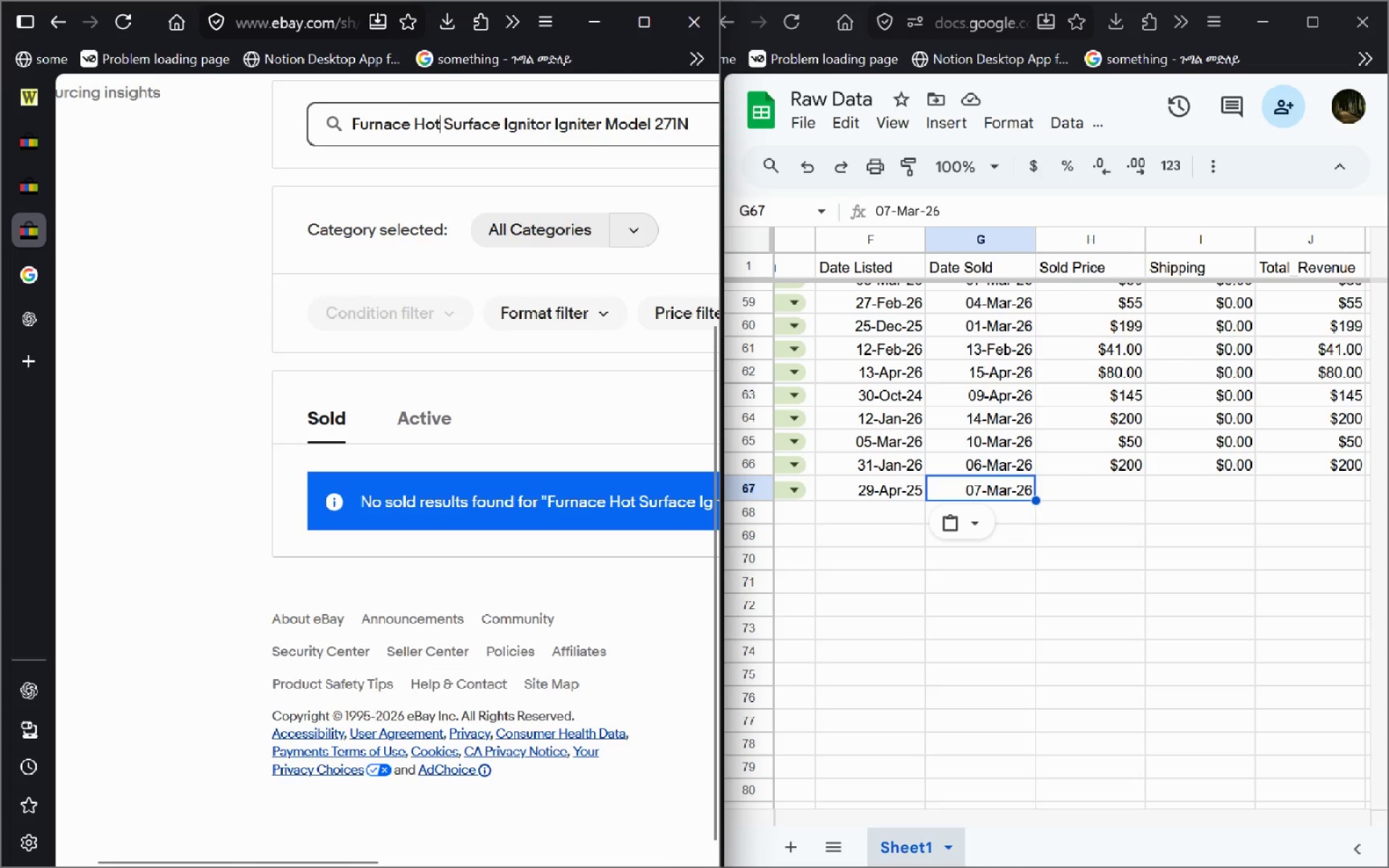 
key(Enter)
 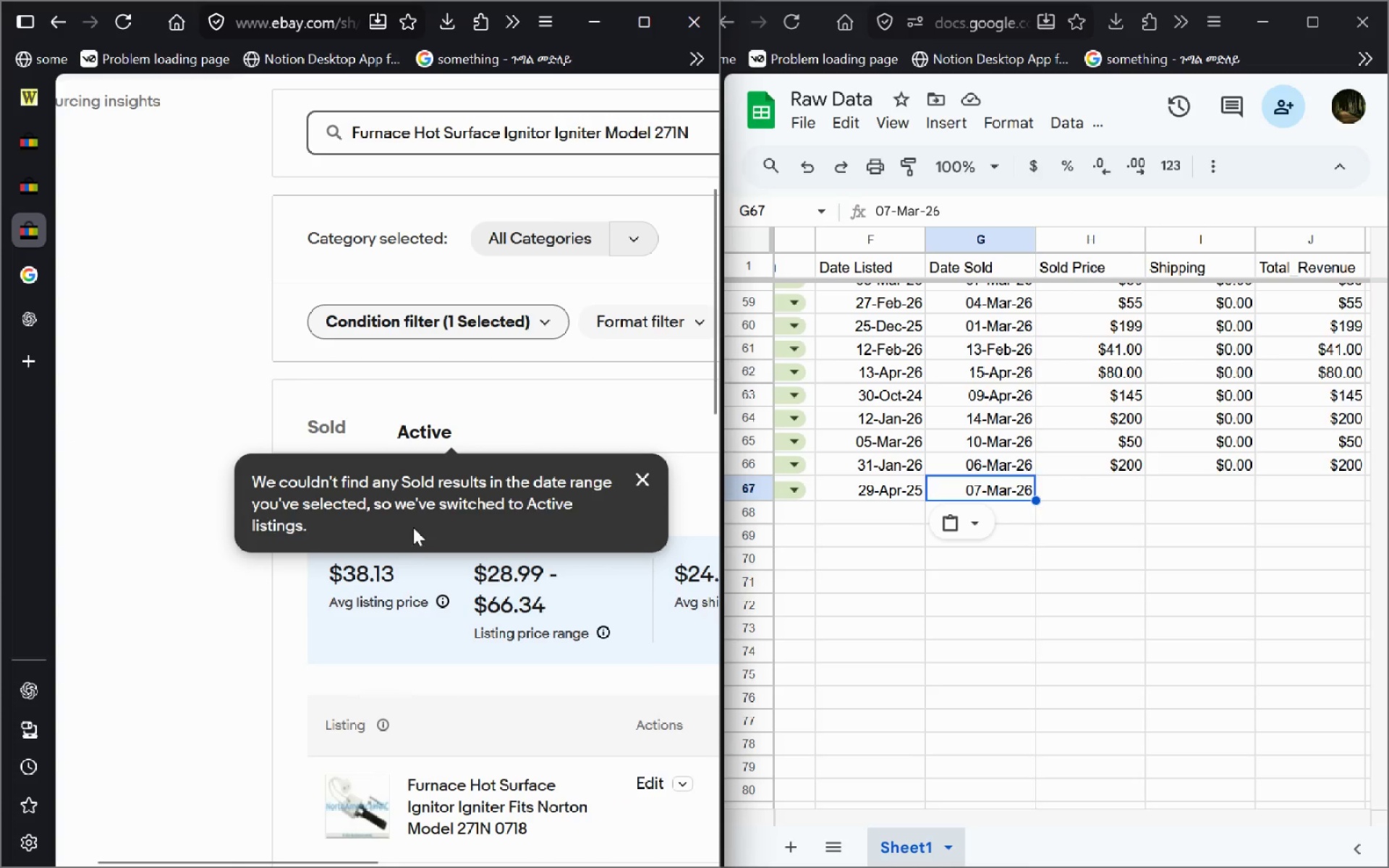 
left_click([345, 430])
 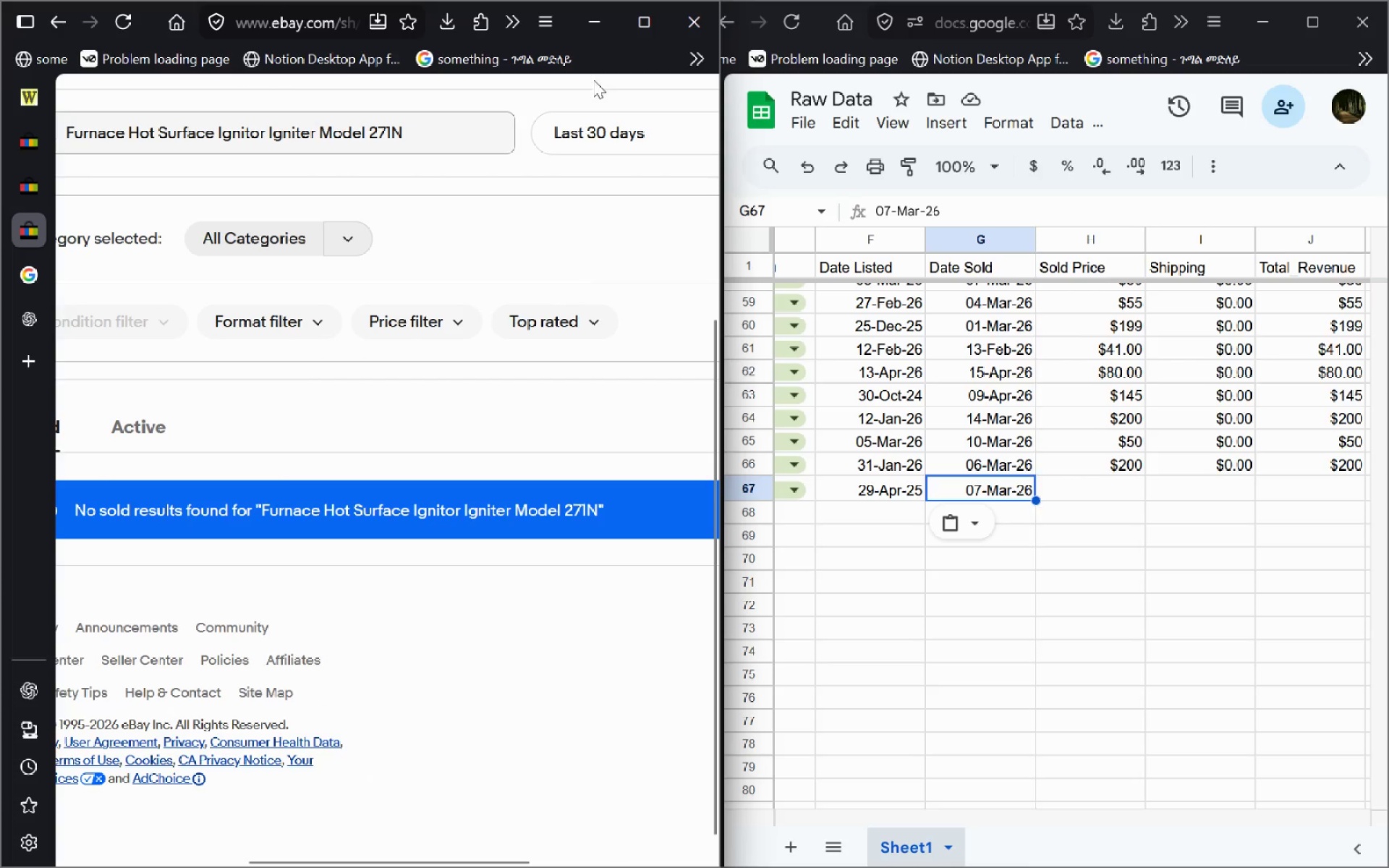 
left_click([624, 129])
 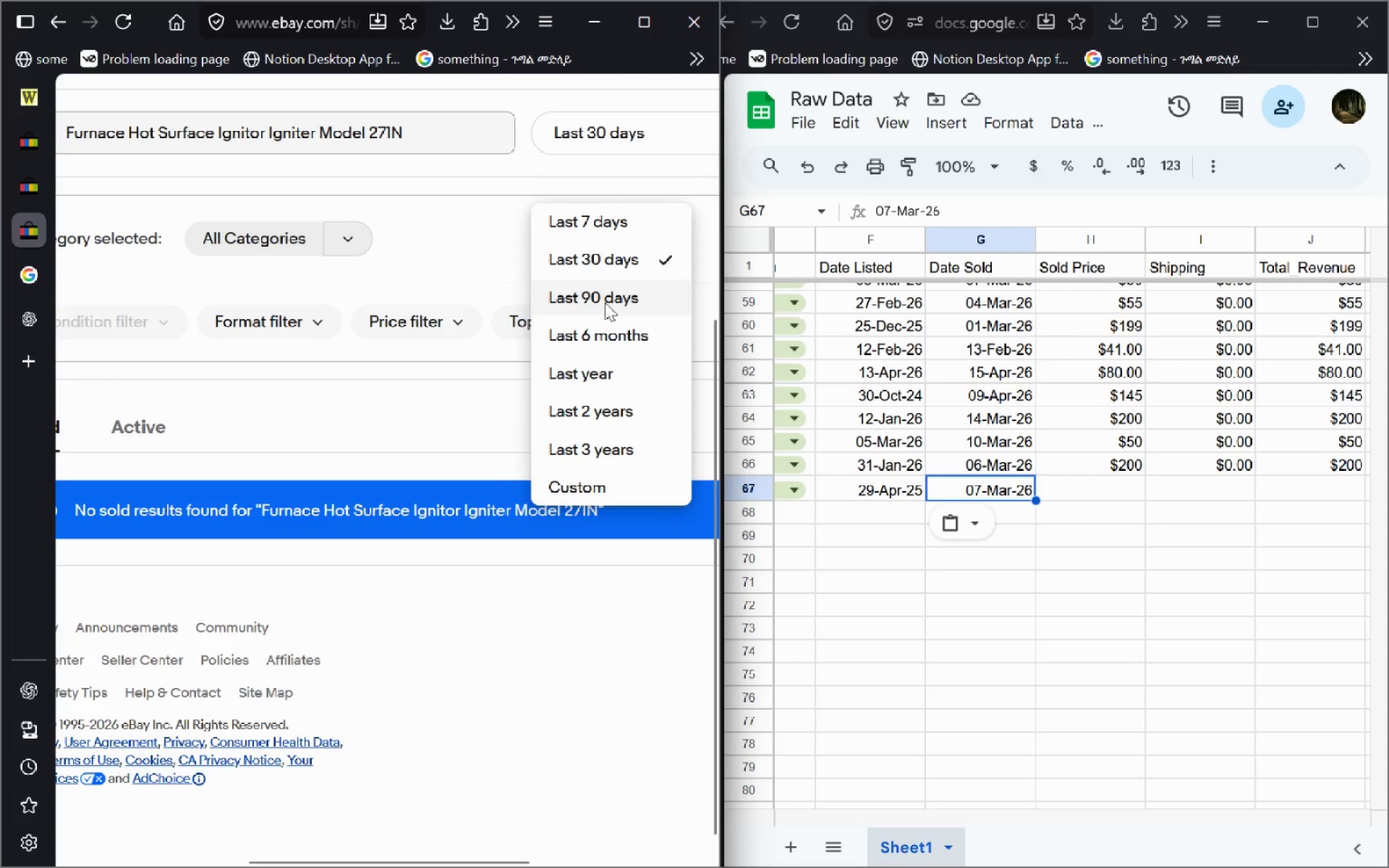 
left_click([605, 302])
 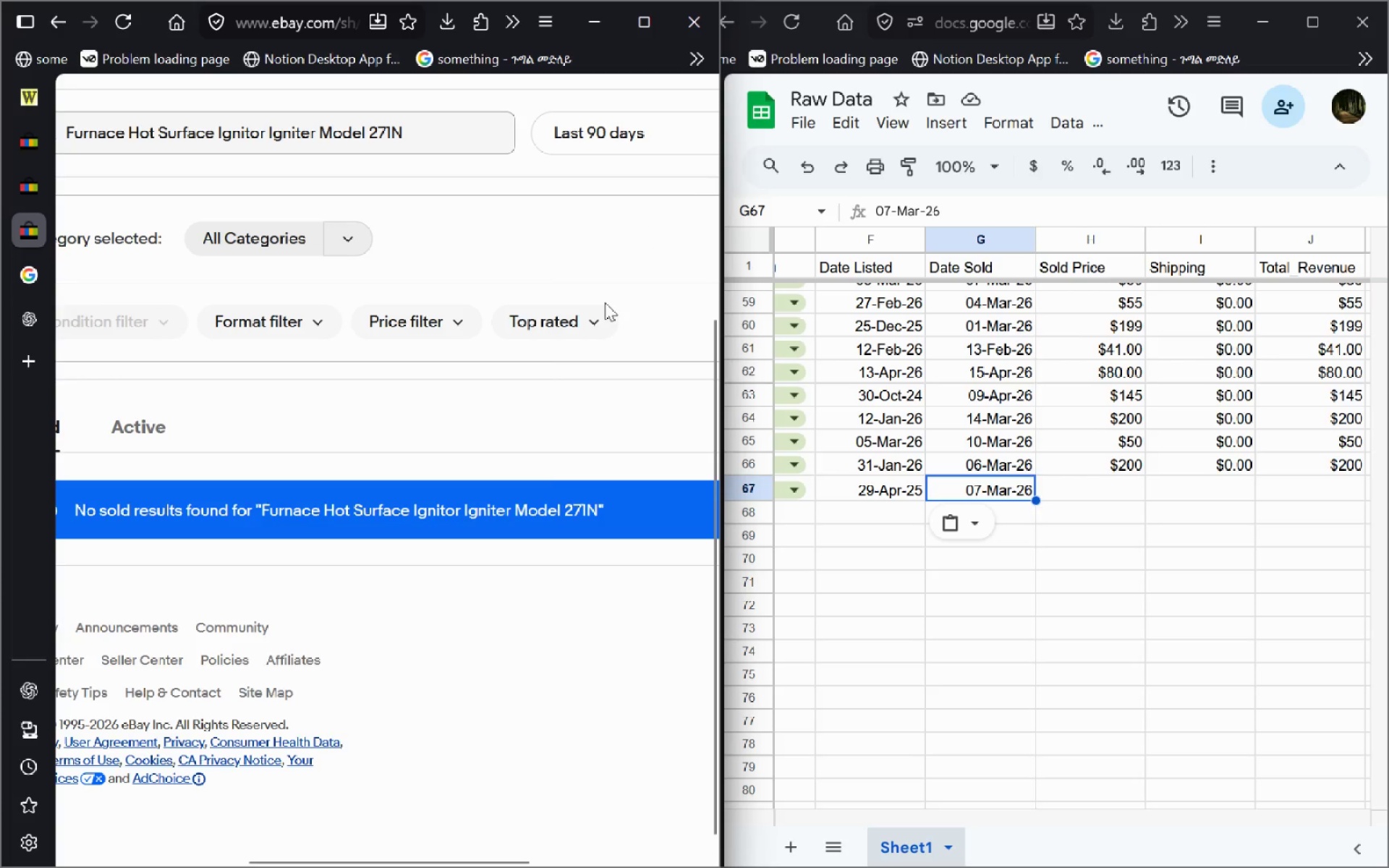 
key(Enter)
 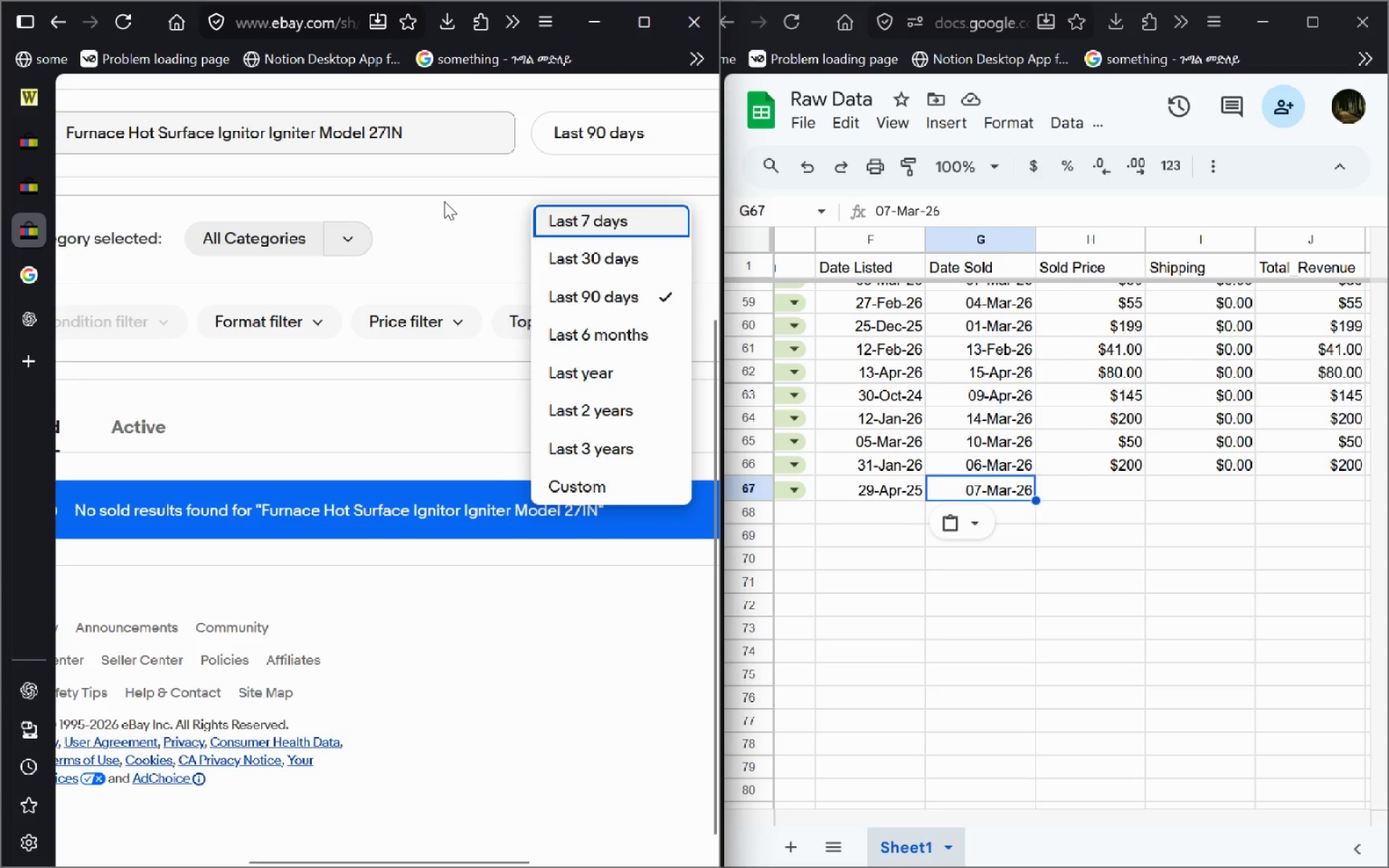 
left_click([443, 210])
 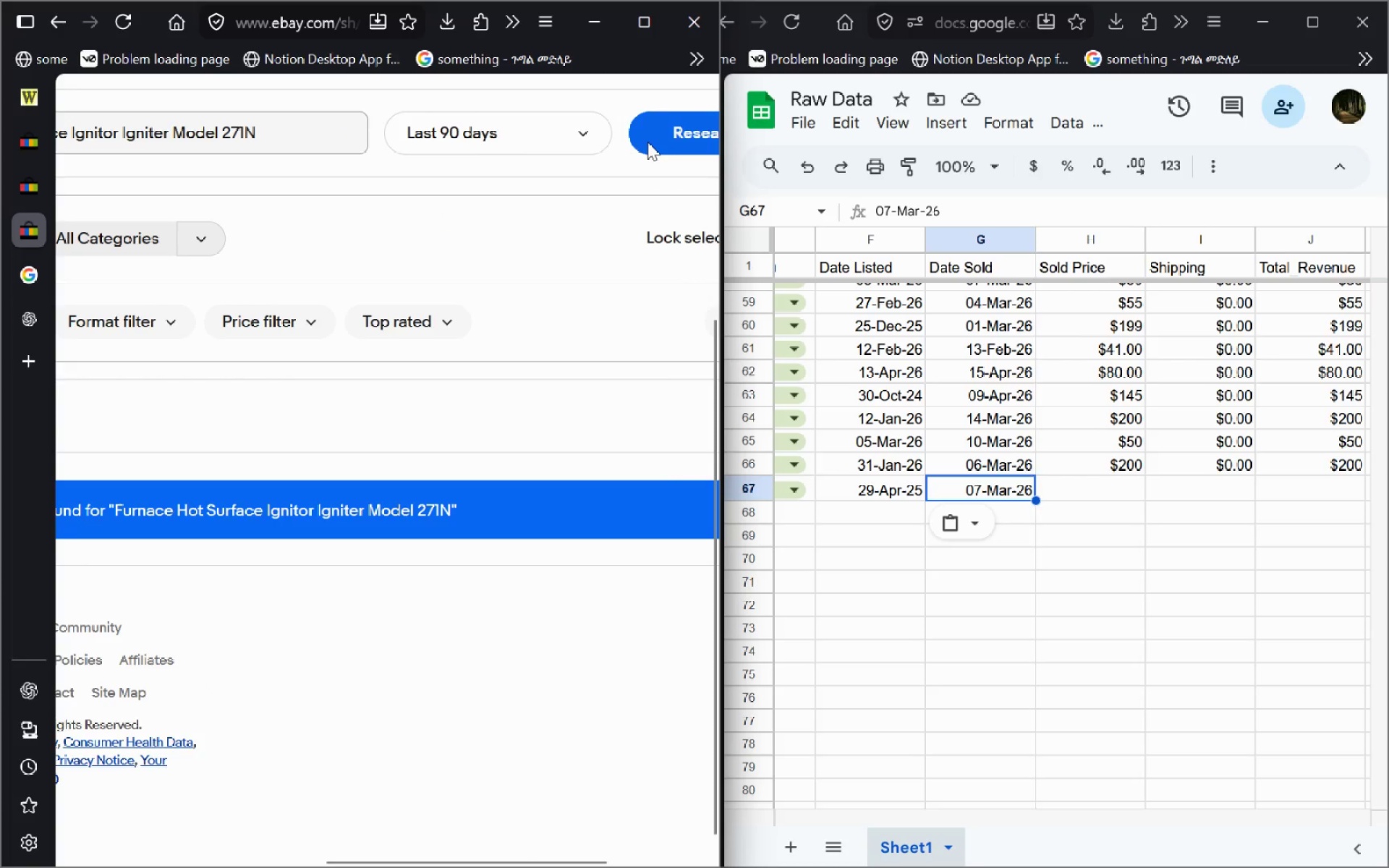 
left_click([647, 142])
 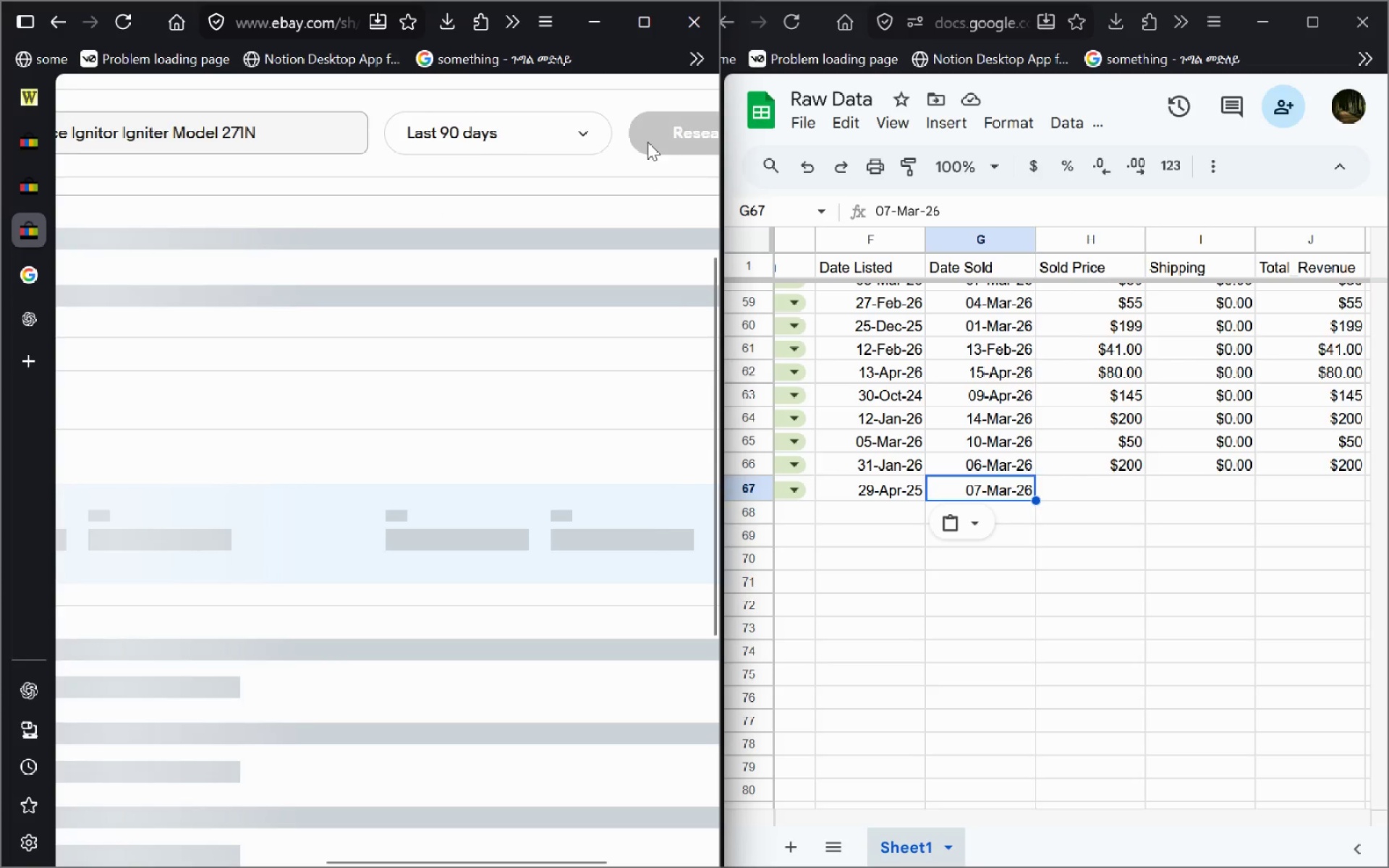 
mouse_move([454, 300])
 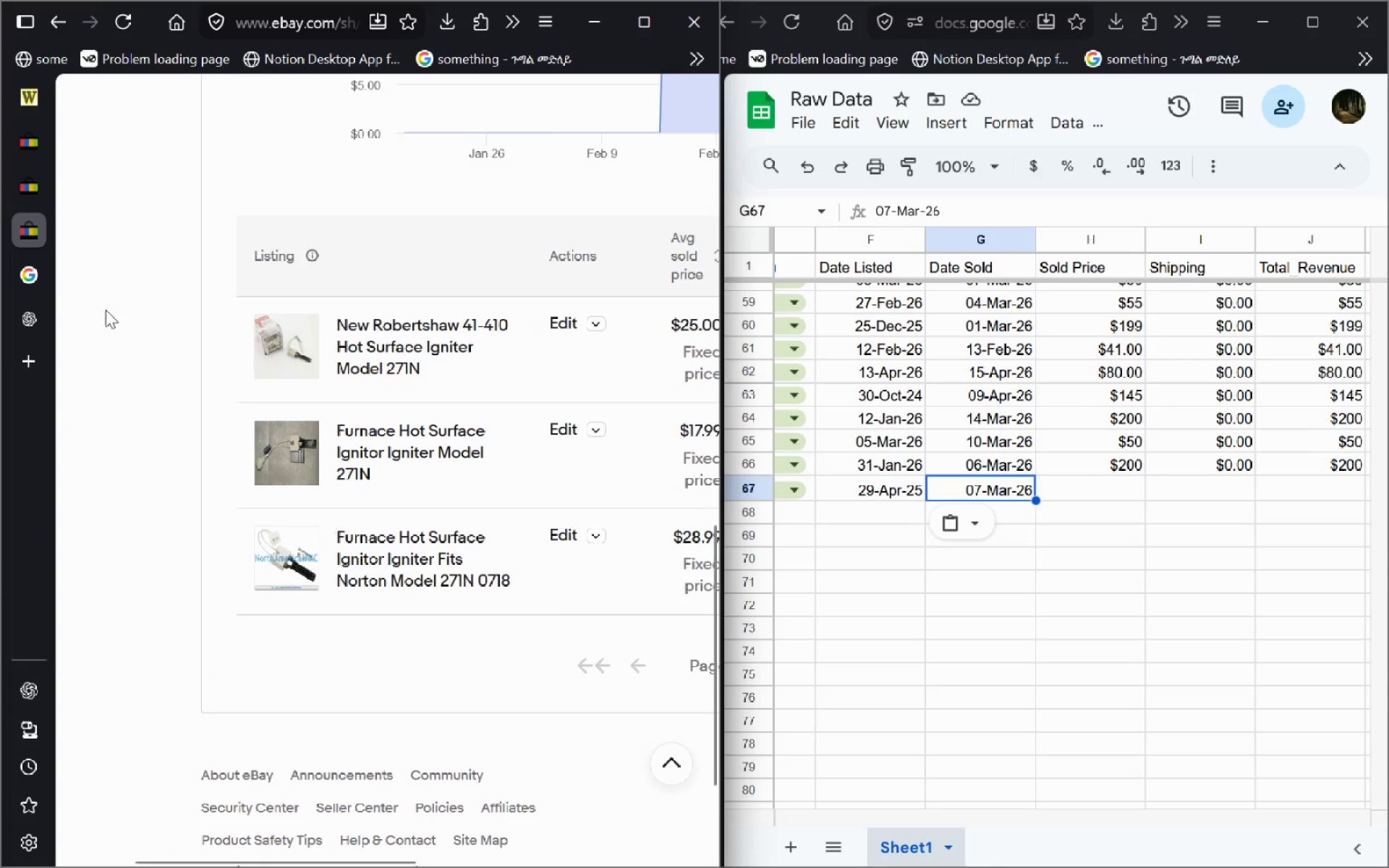 
left_click([30, 91])
 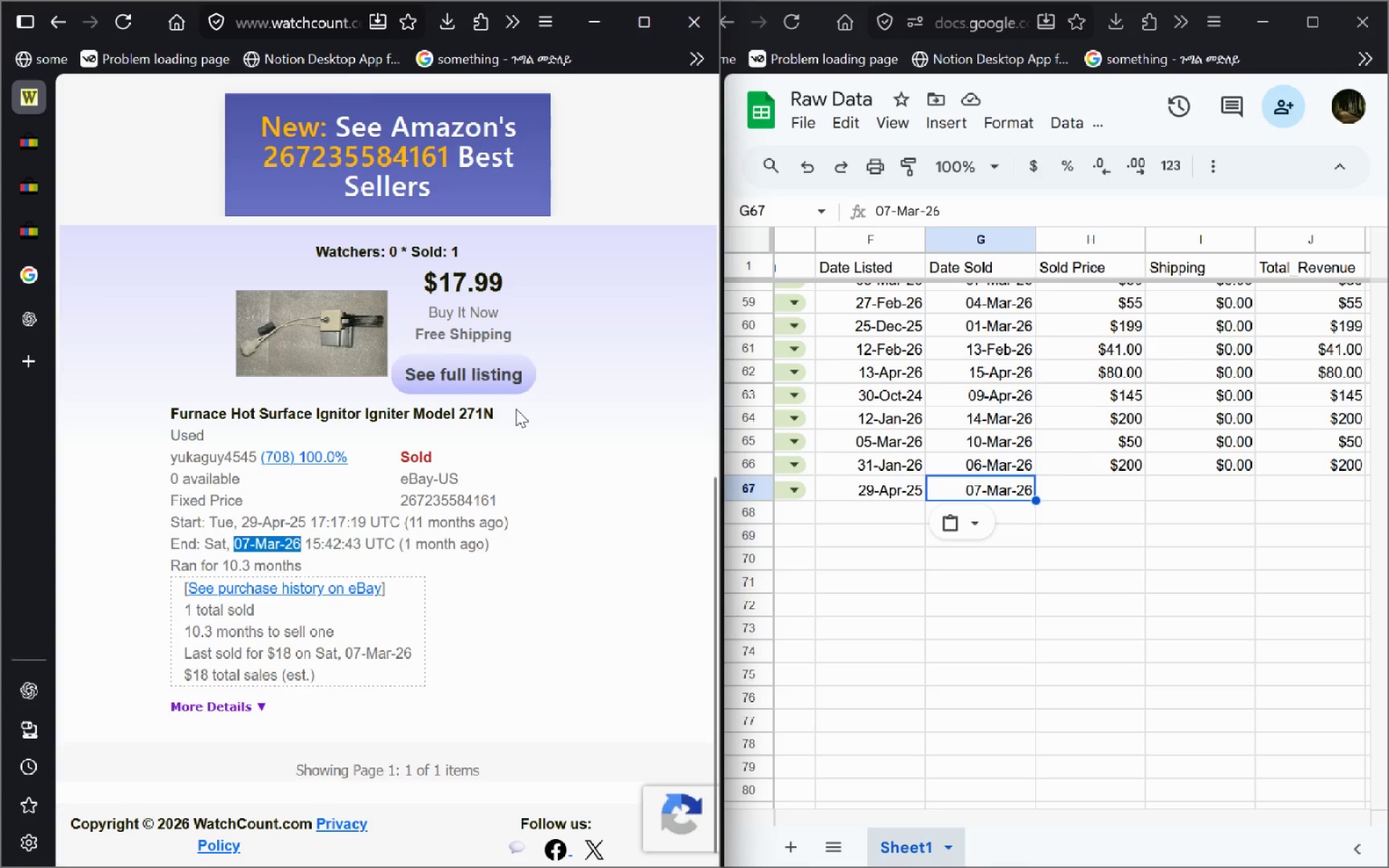 
wait(5.5)
 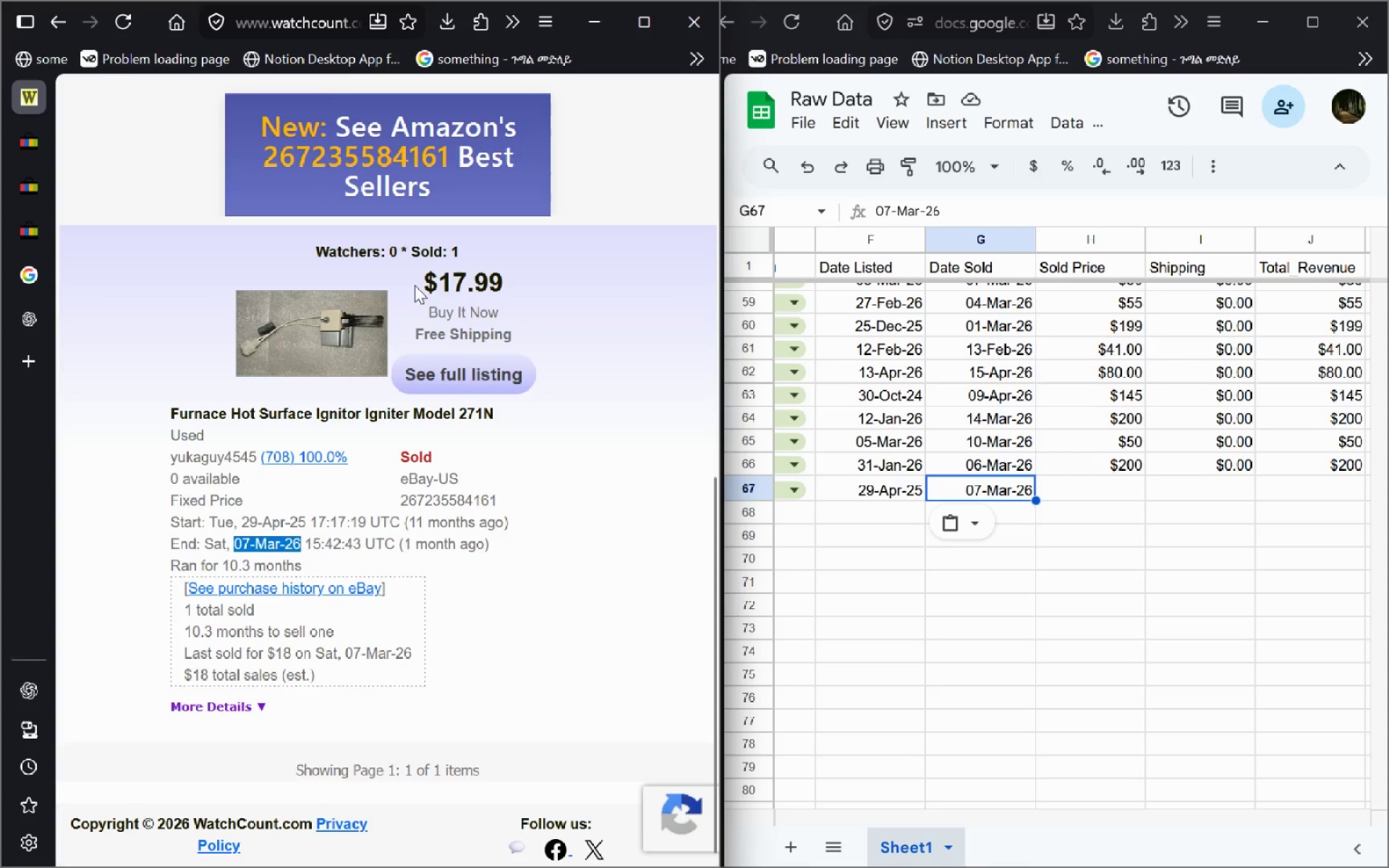 
left_click_drag(start_coordinate=[502, 411], to_coordinate=[145, 414])
 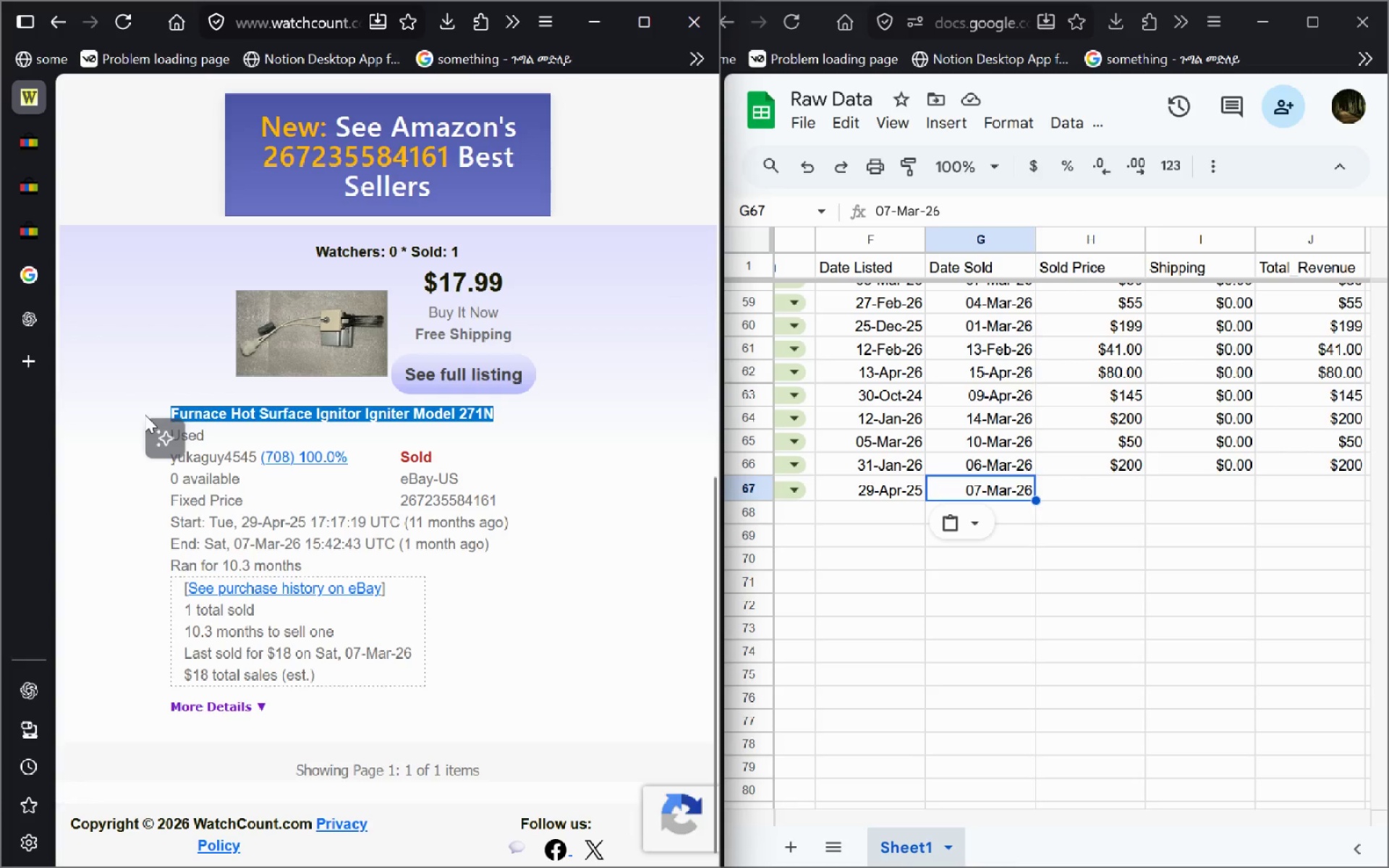 
key(Control+C)
 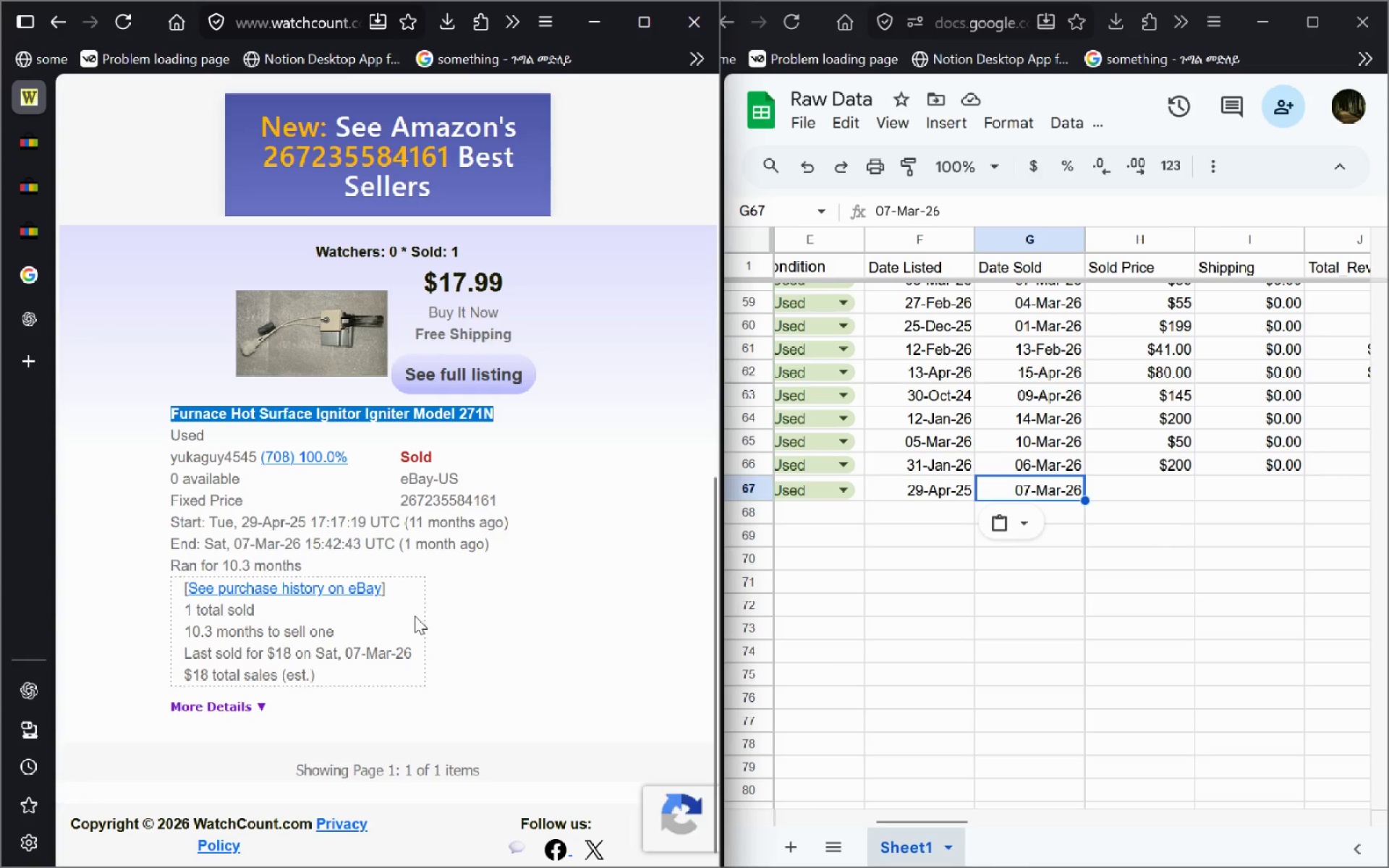 
wait(7.72)
 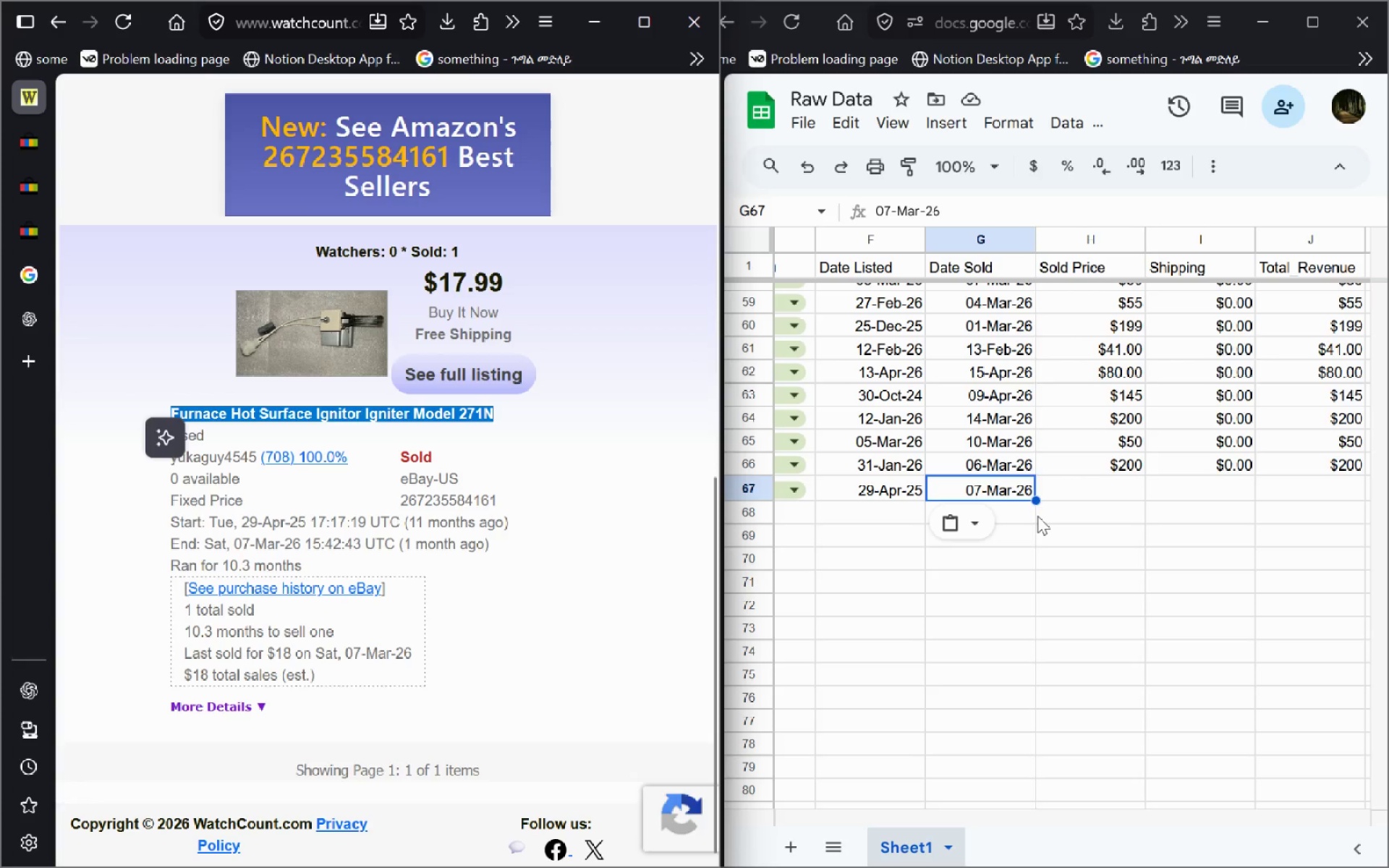 
left_click([1108, 477])
 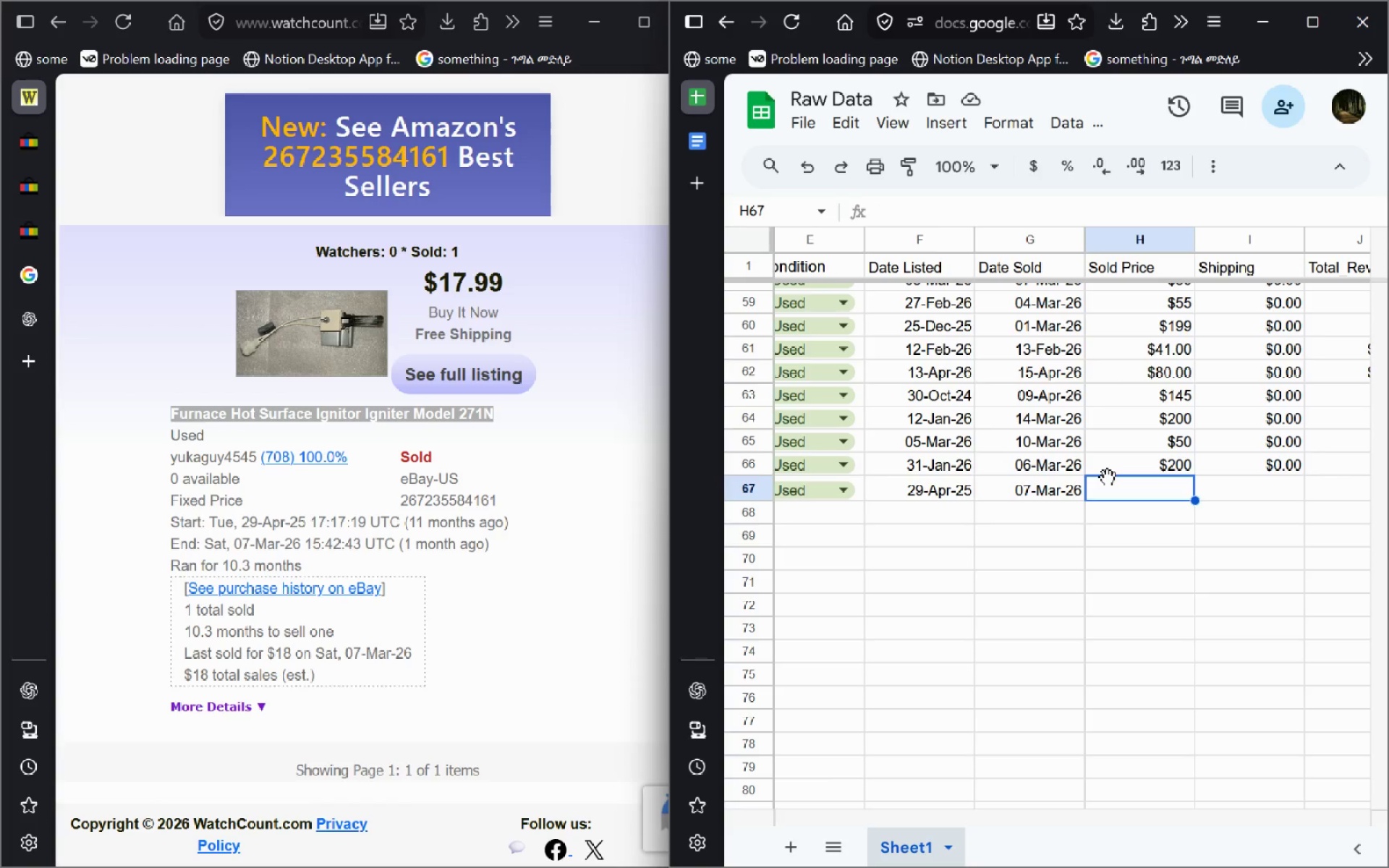 
type($17.99)
 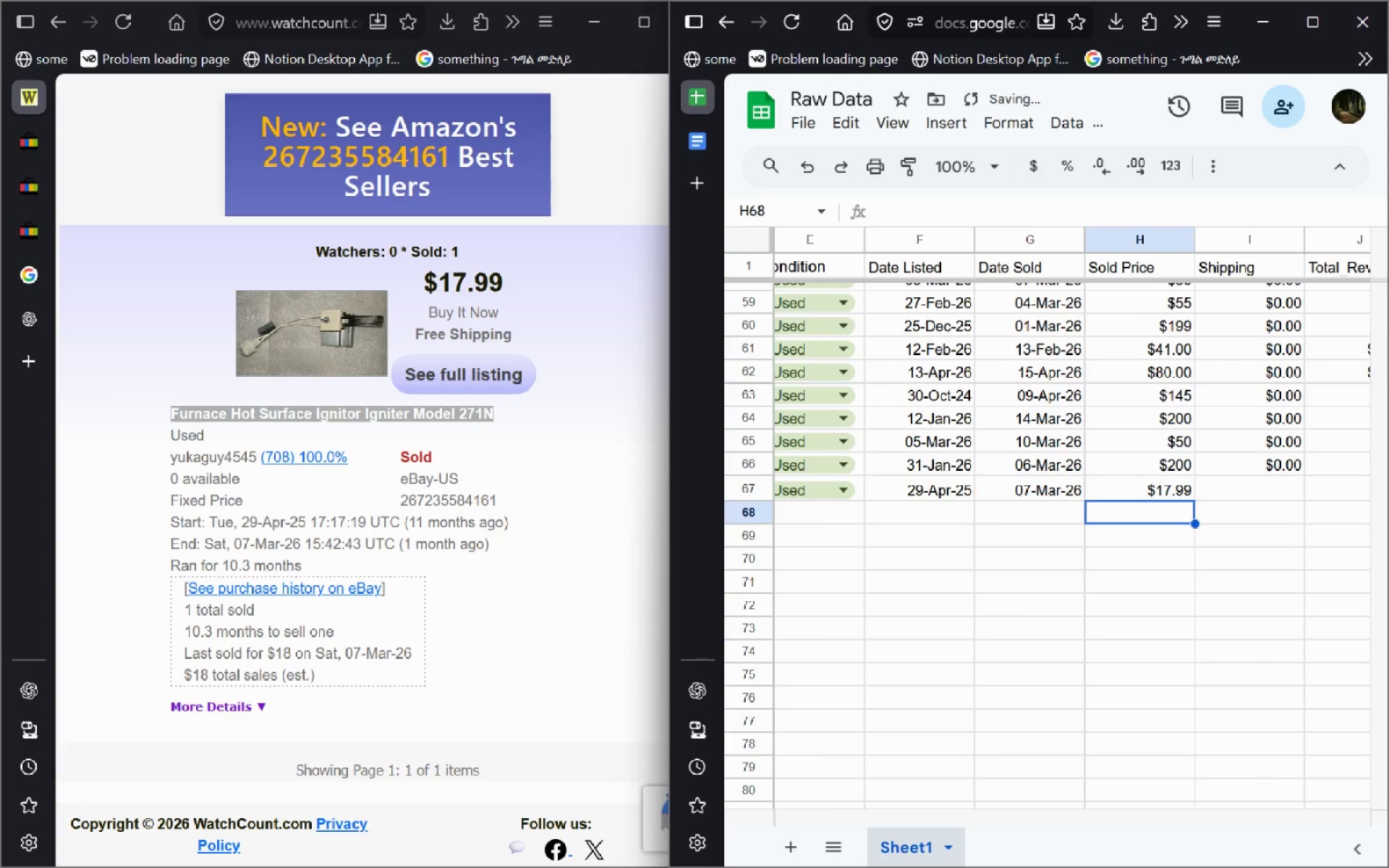 
key(Enter)
 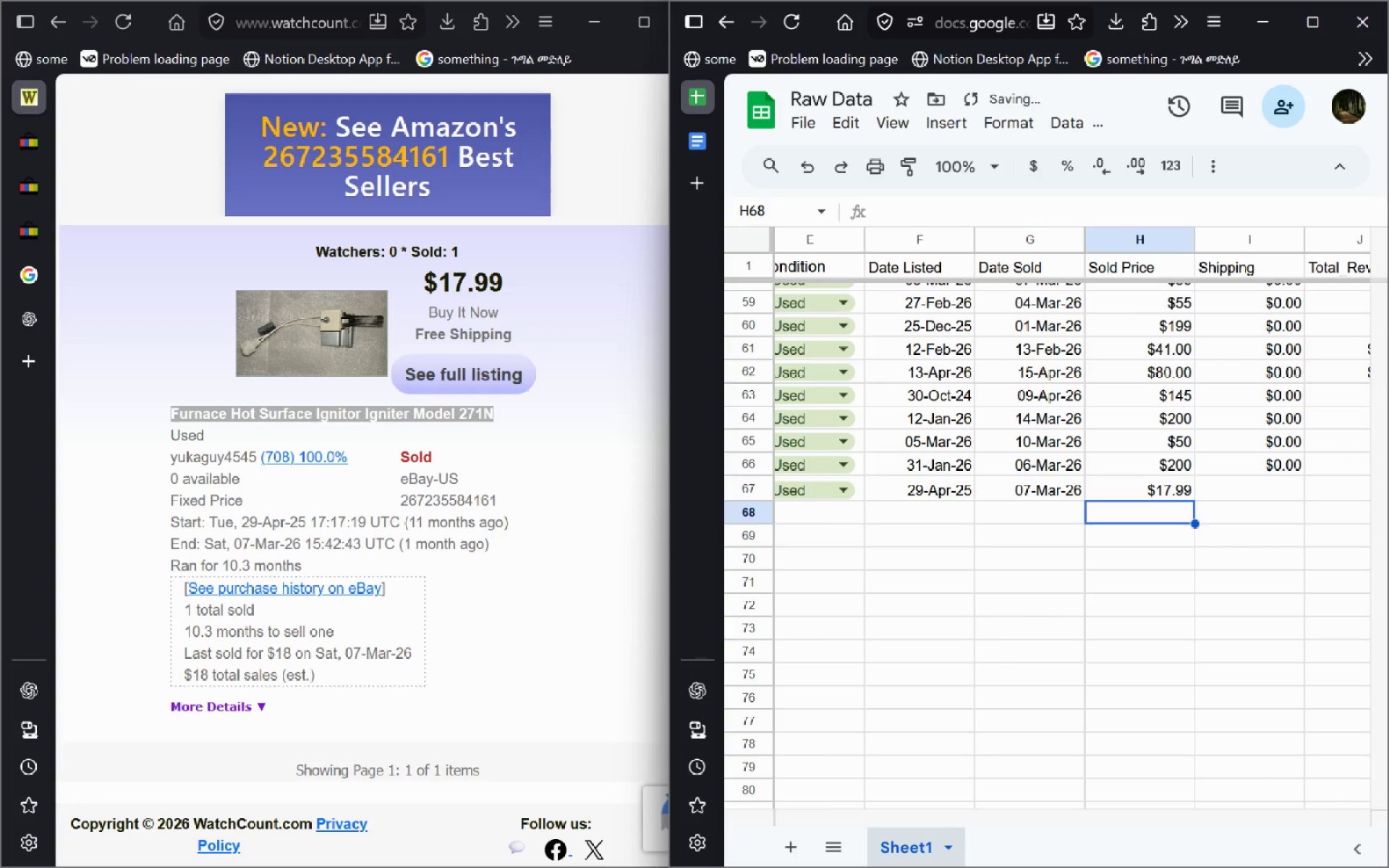 
key(ArrowUp)
 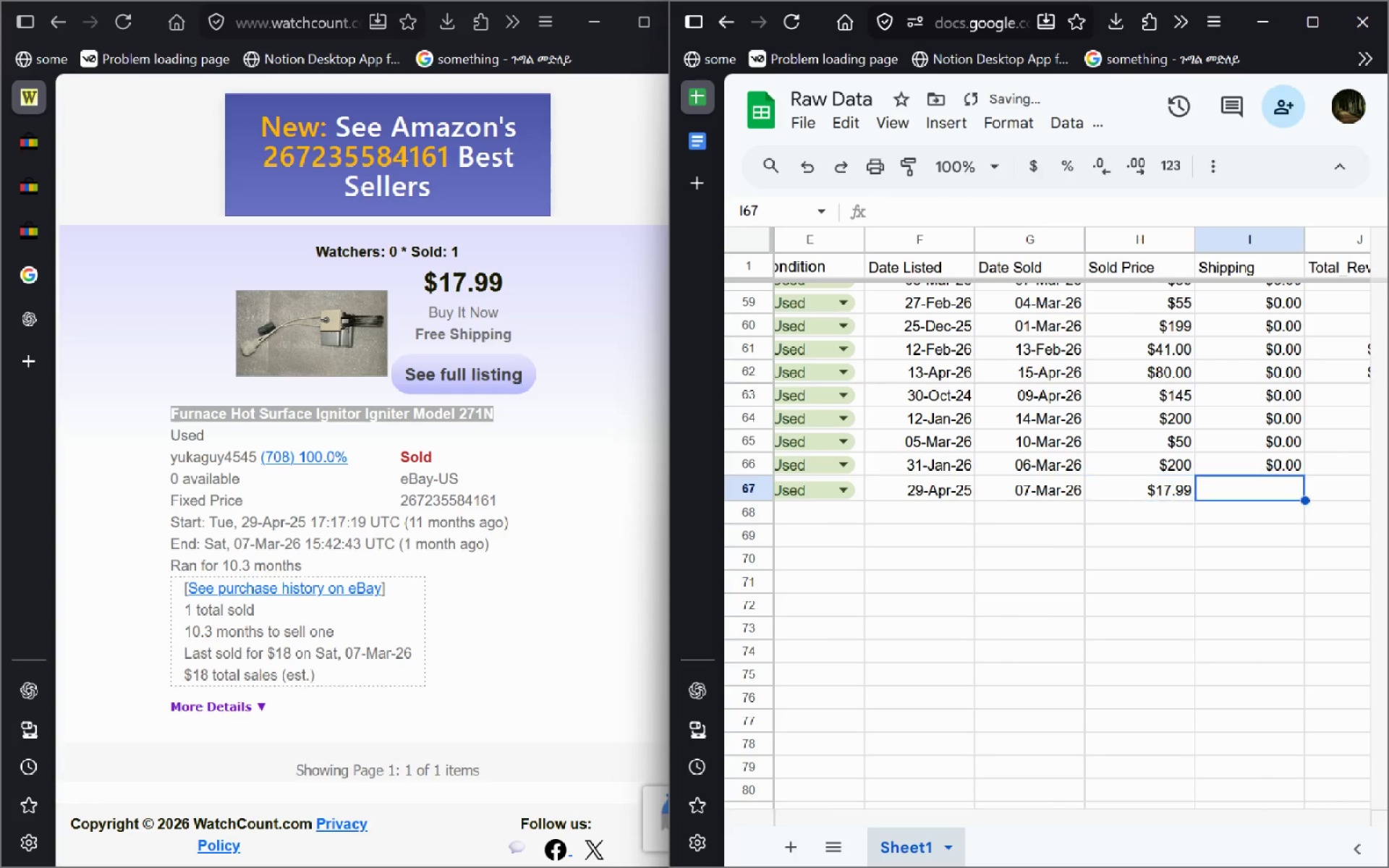 
key(ArrowRight)
 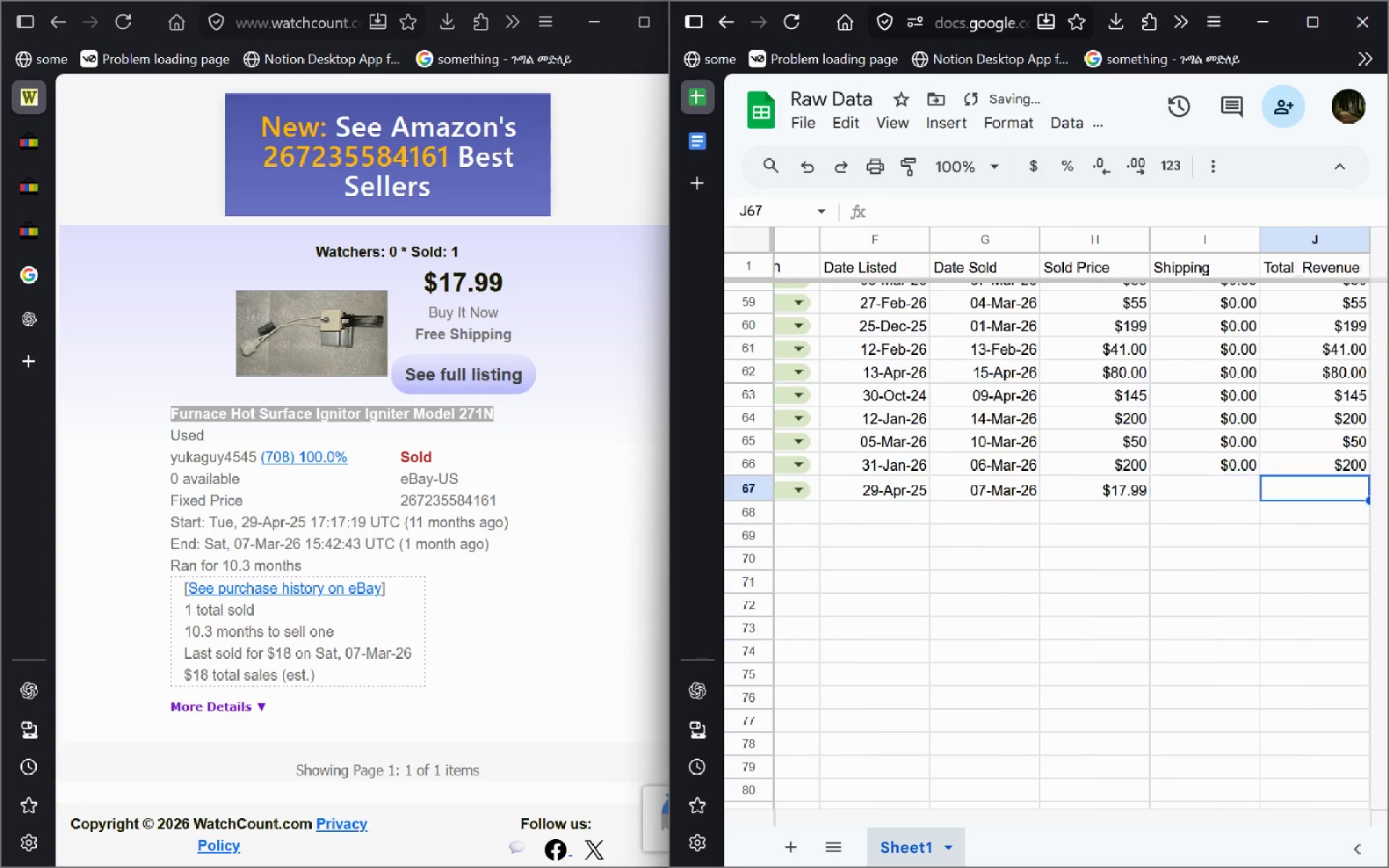 
key(ArrowRight)
 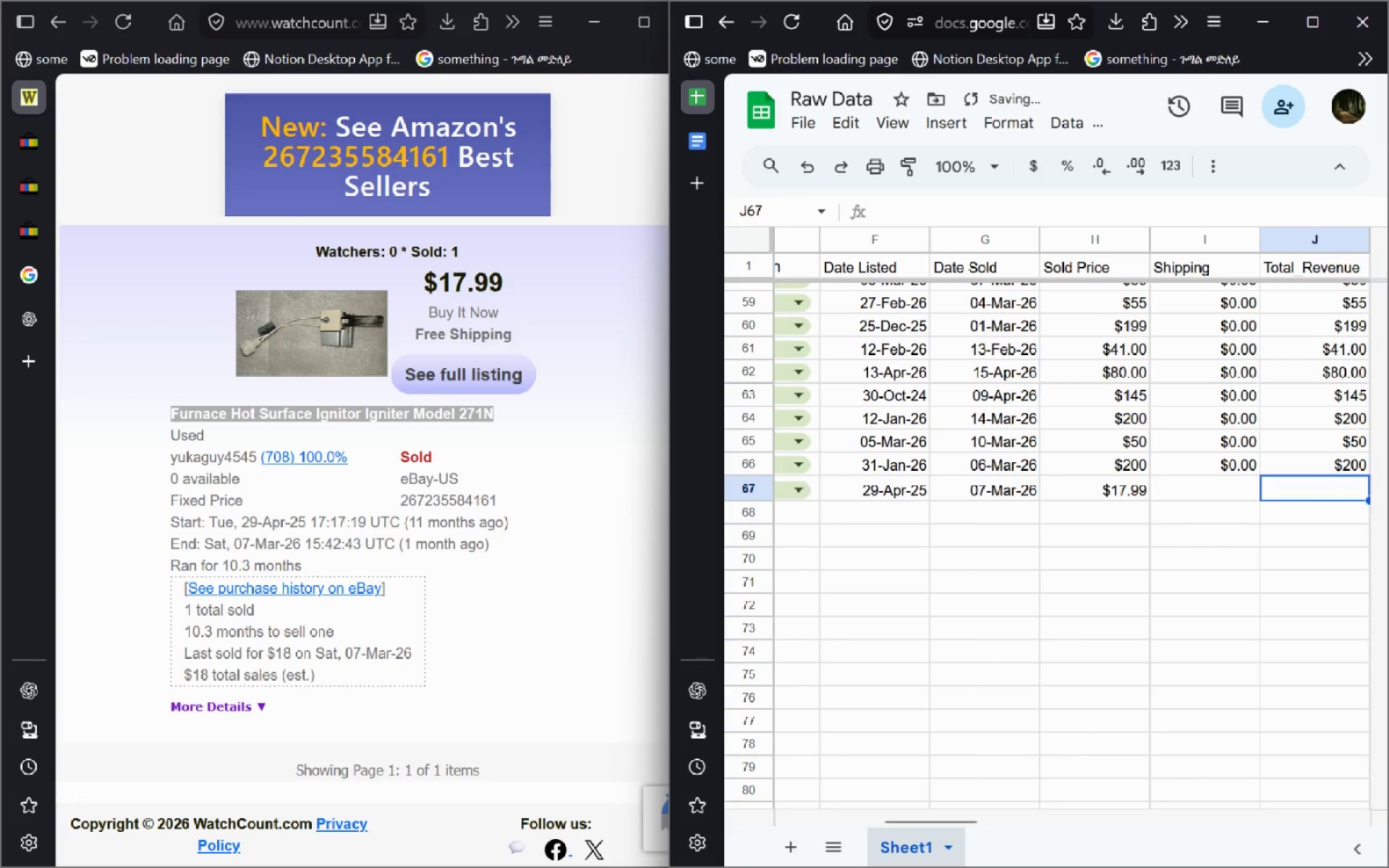 
hold_key(key=ShiftRight, duration=0.42)
 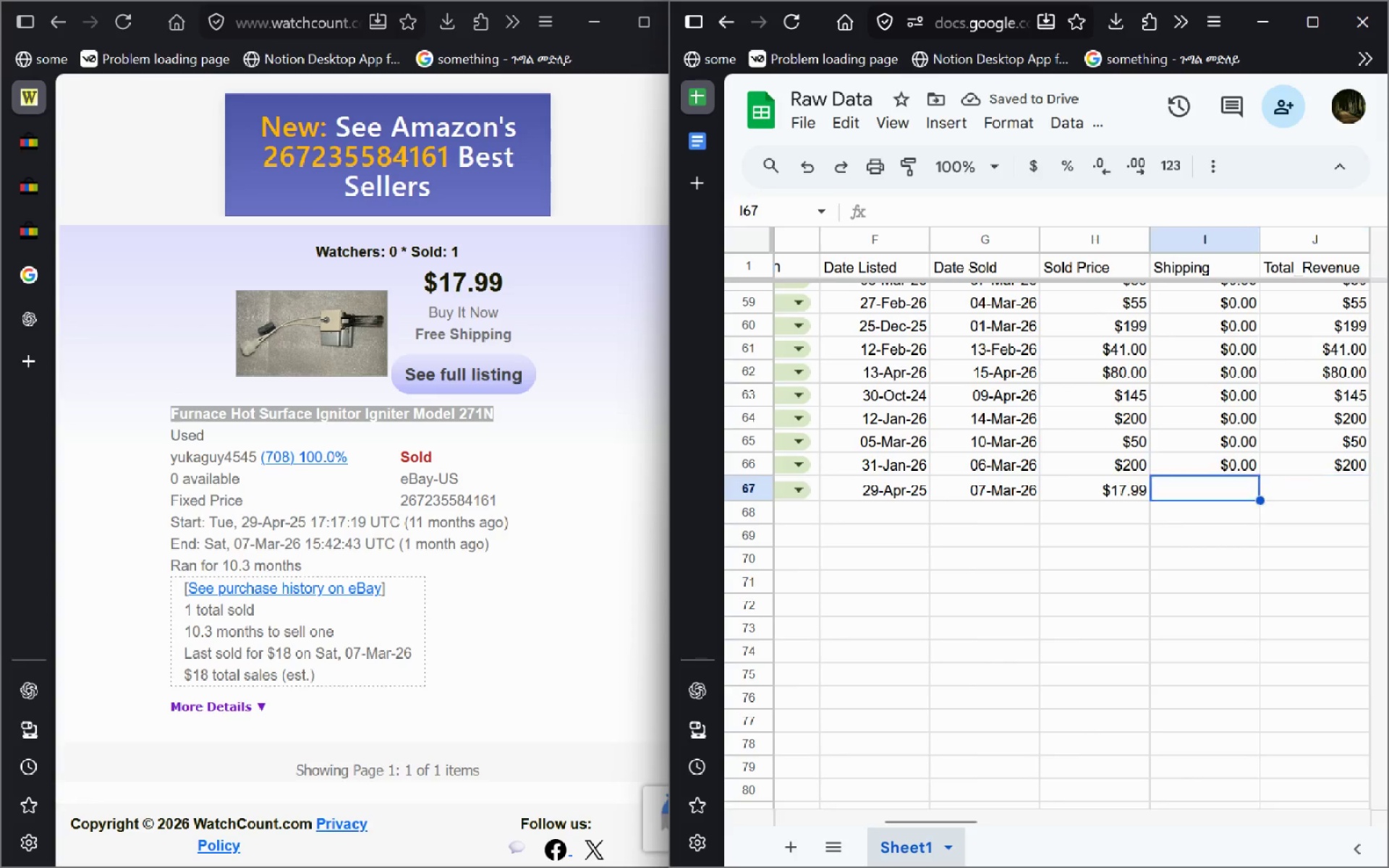 
key(ArrowLeft)
 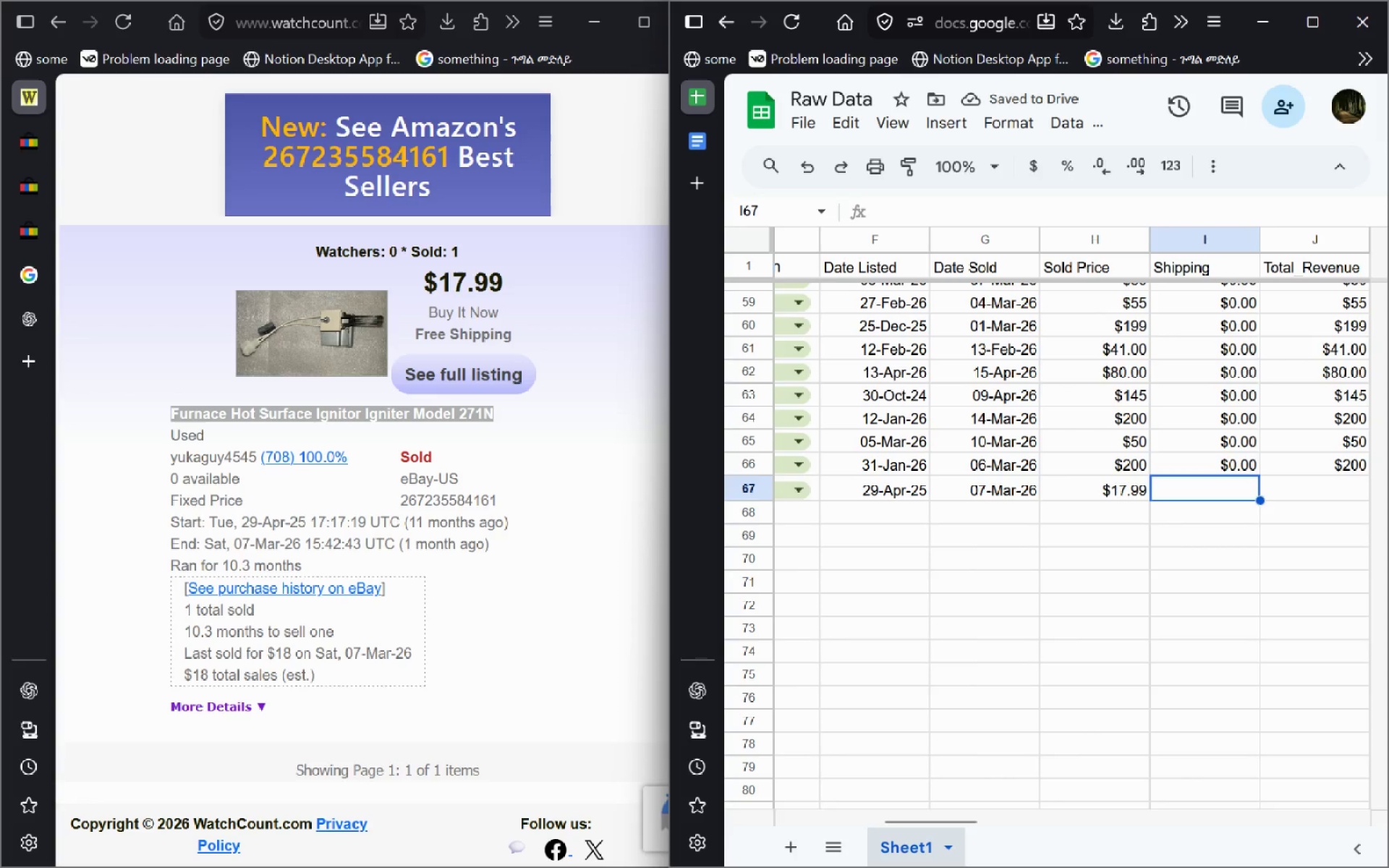 
key(ArrowUp)
 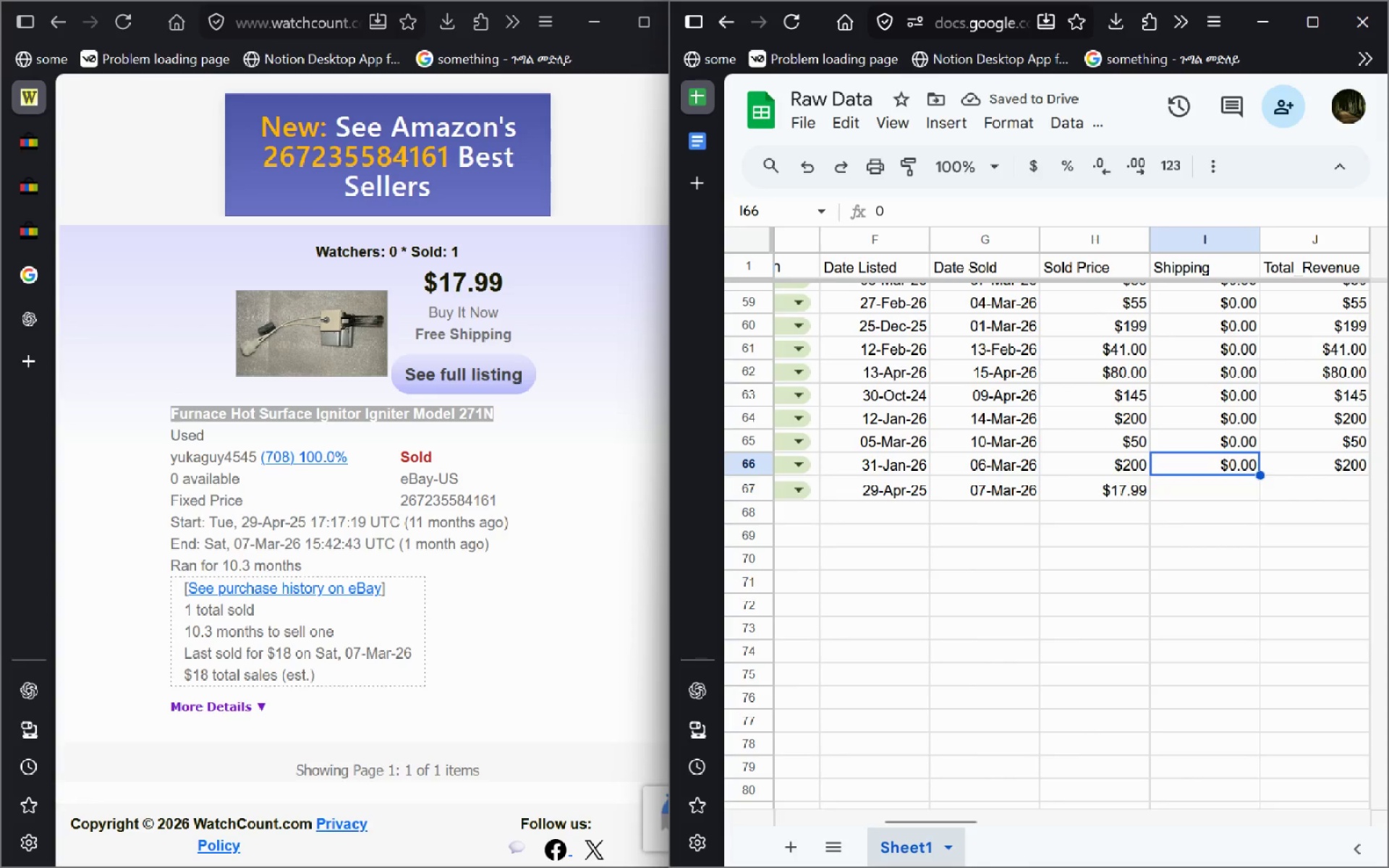 
key(Control+C)
 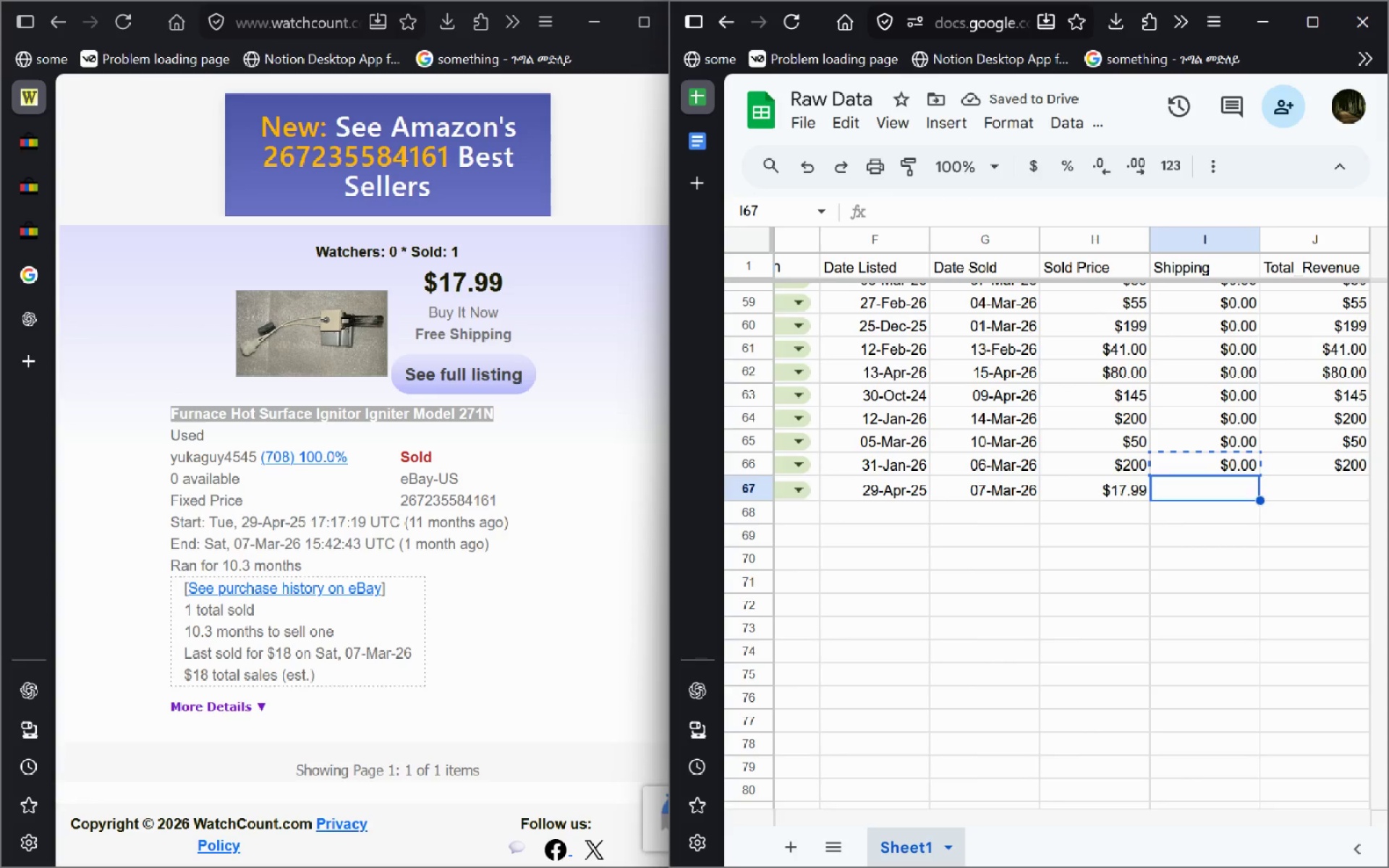 
key(ArrowDown)
 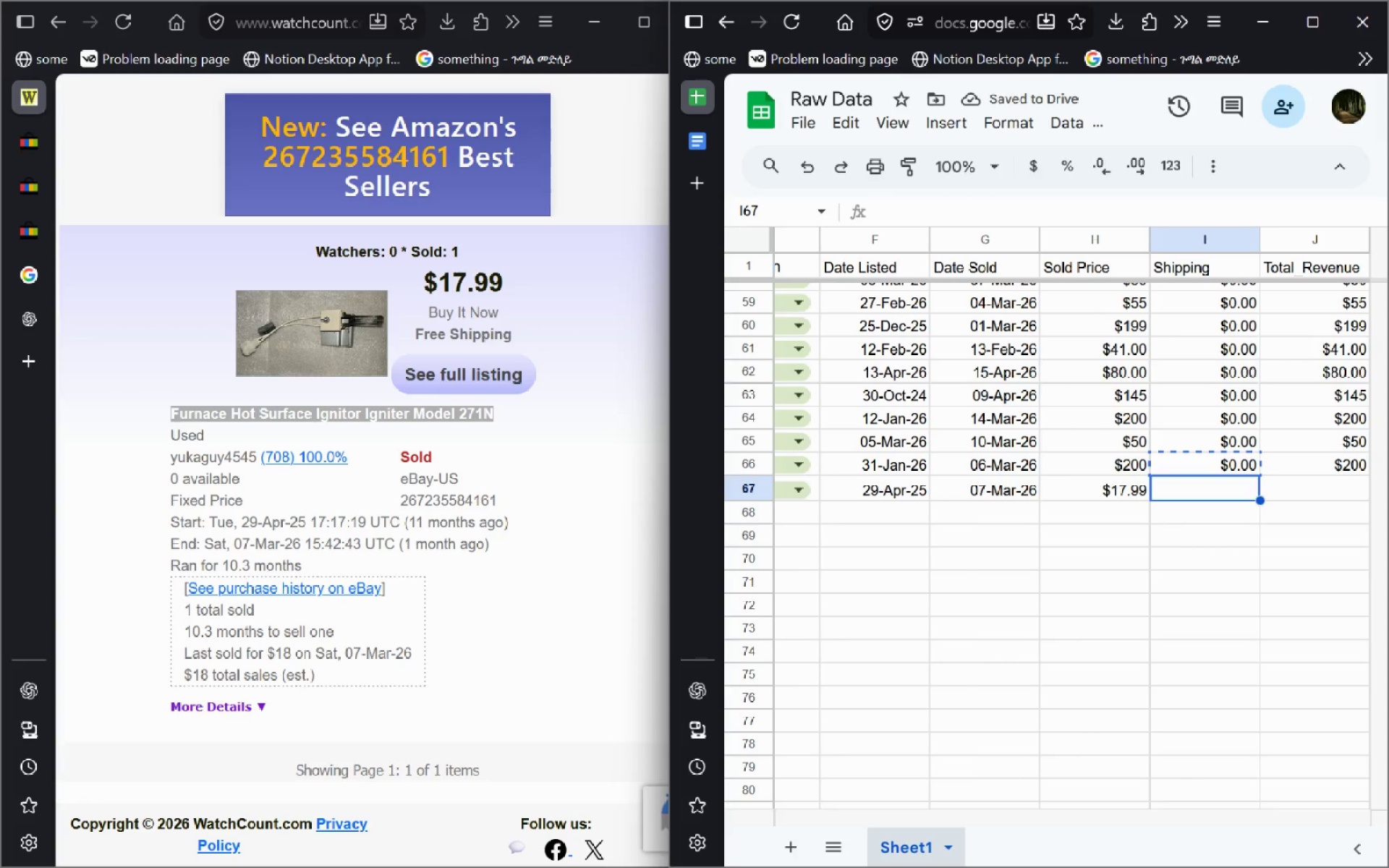 
key(Control+V)
 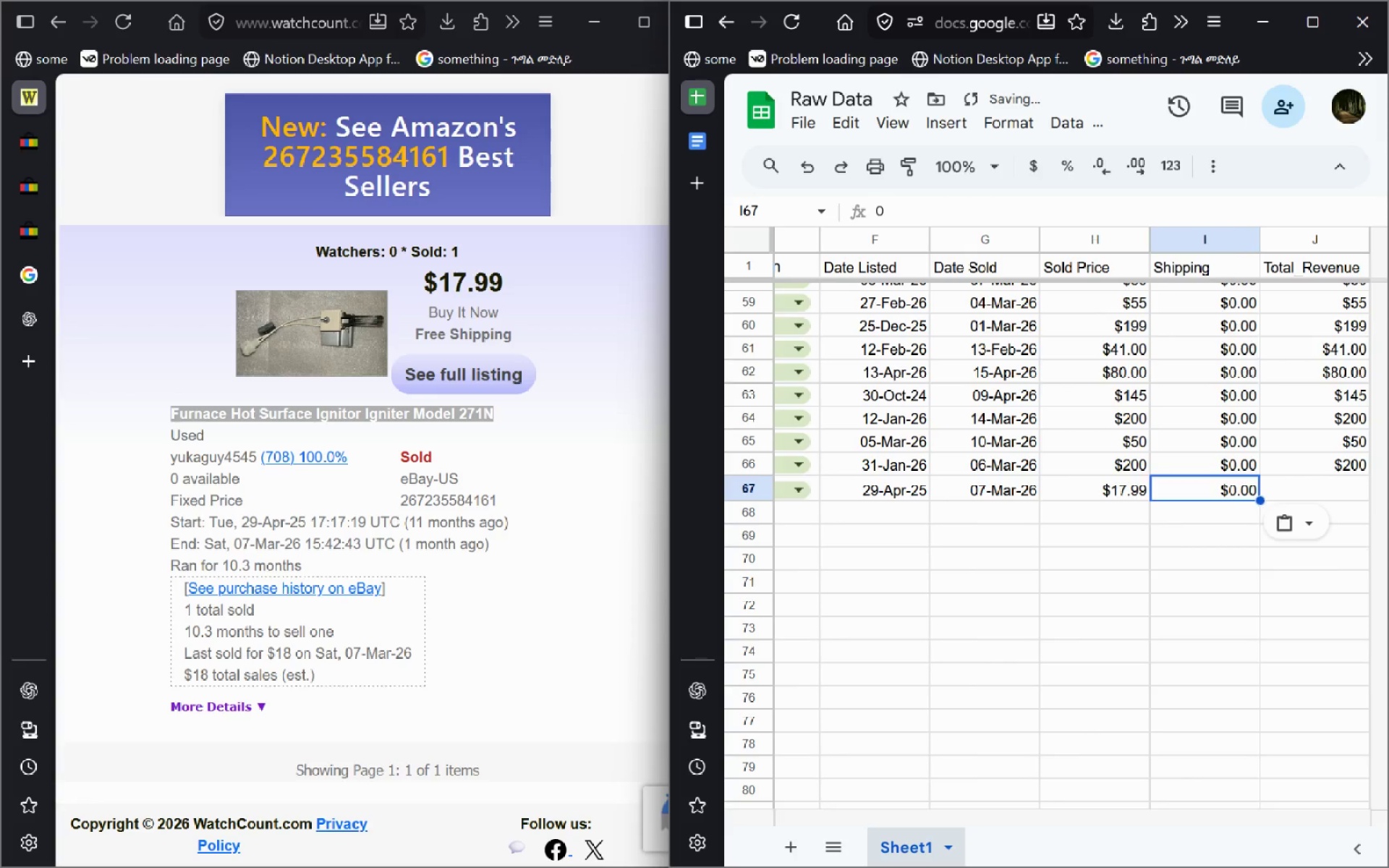 
key(ArrowRight)
 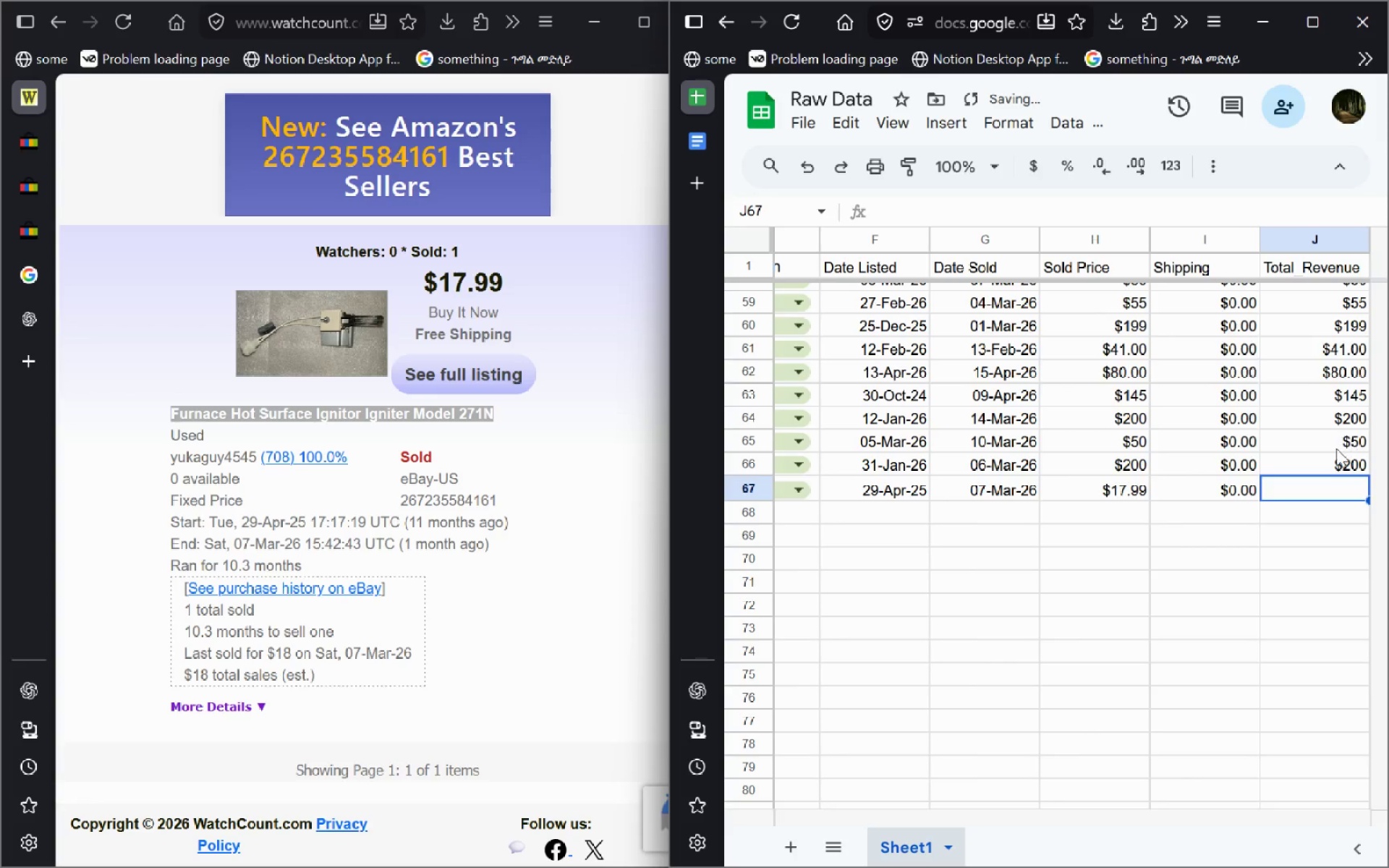 
left_click([1333, 453])
 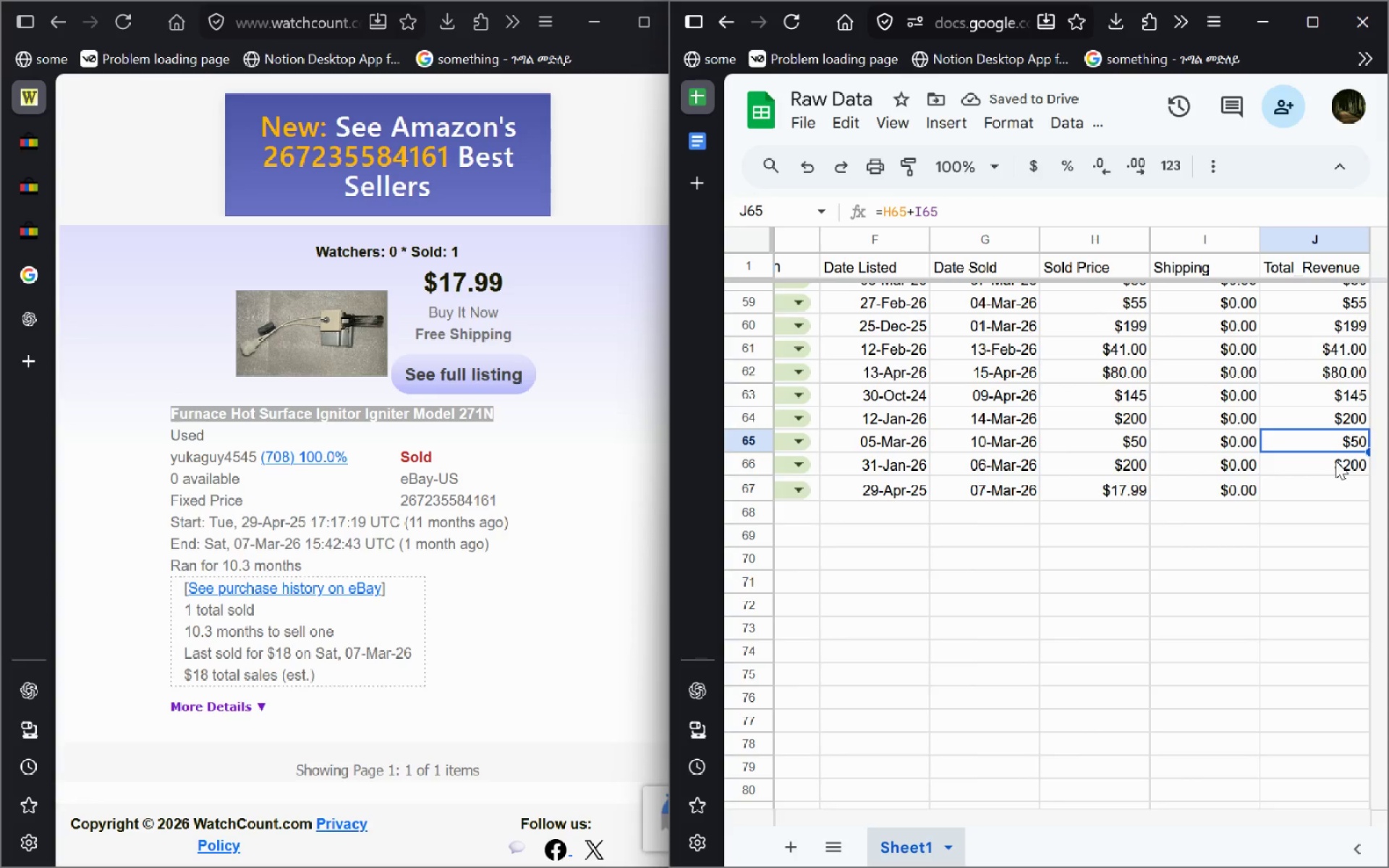 
left_click([1335, 461])
 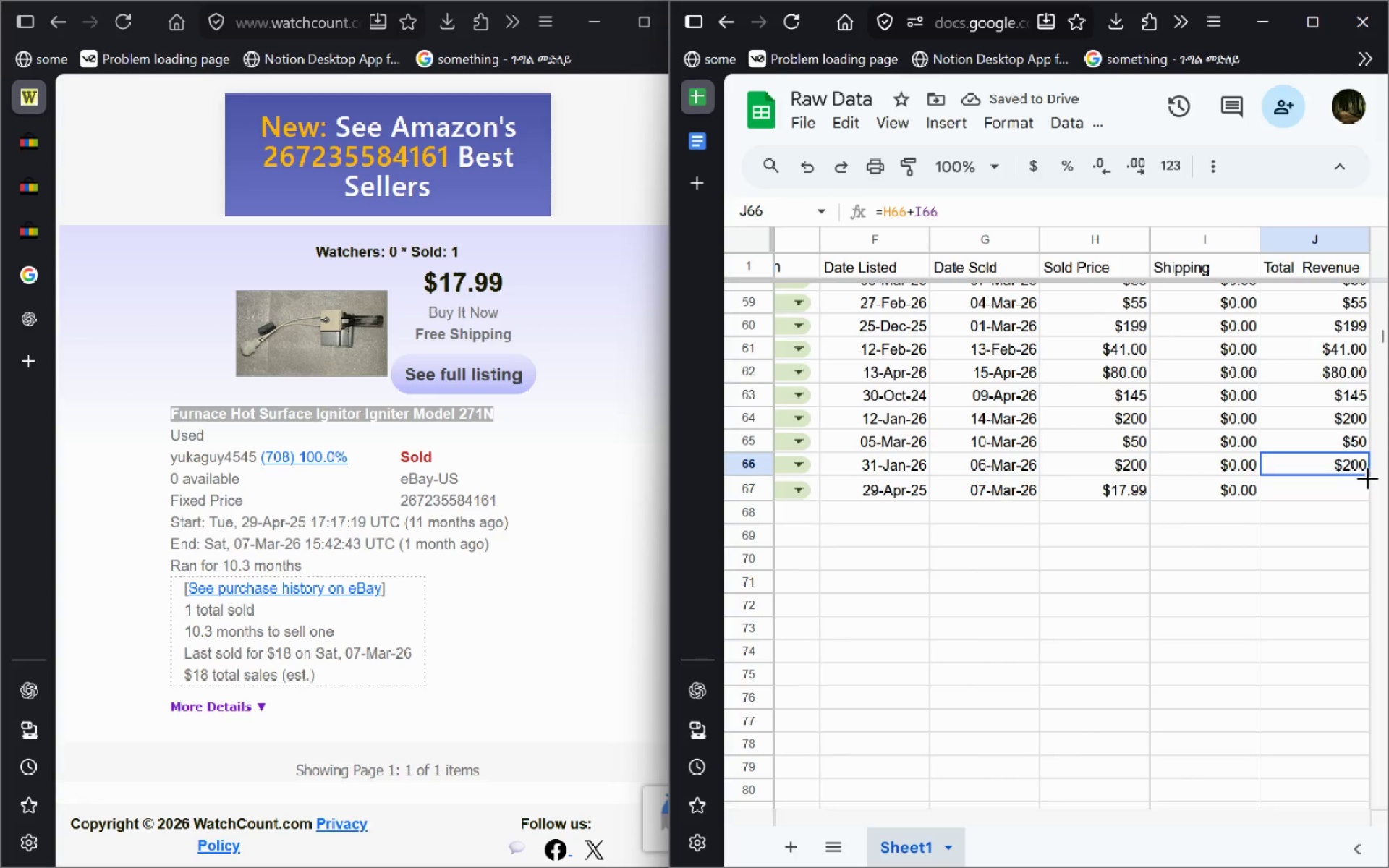 
left_click_drag(start_coordinate=[1367, 477], to_coordinate=[1367, 493])
 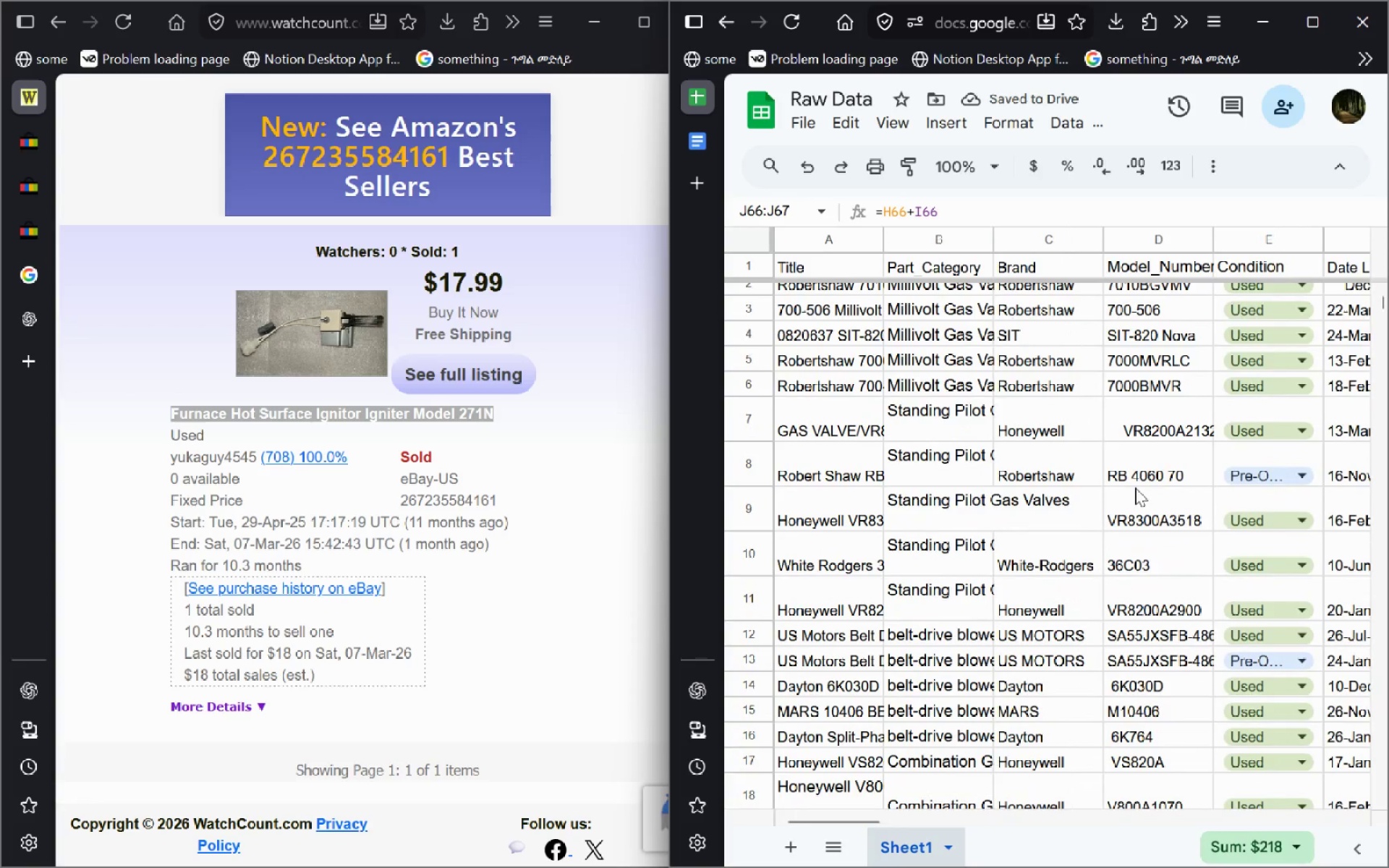 
wait(5.89)
 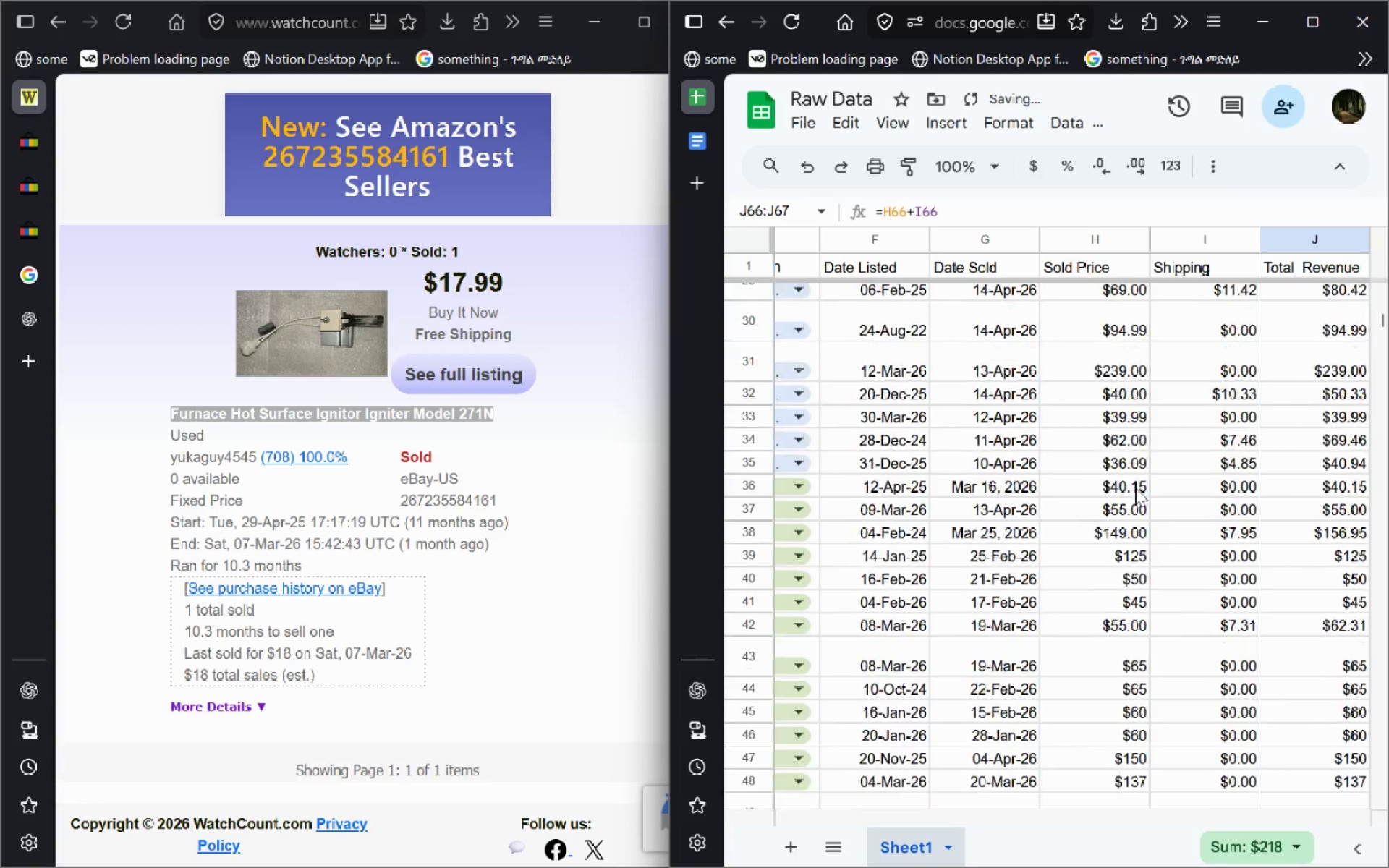 
right_click([349, 419])
 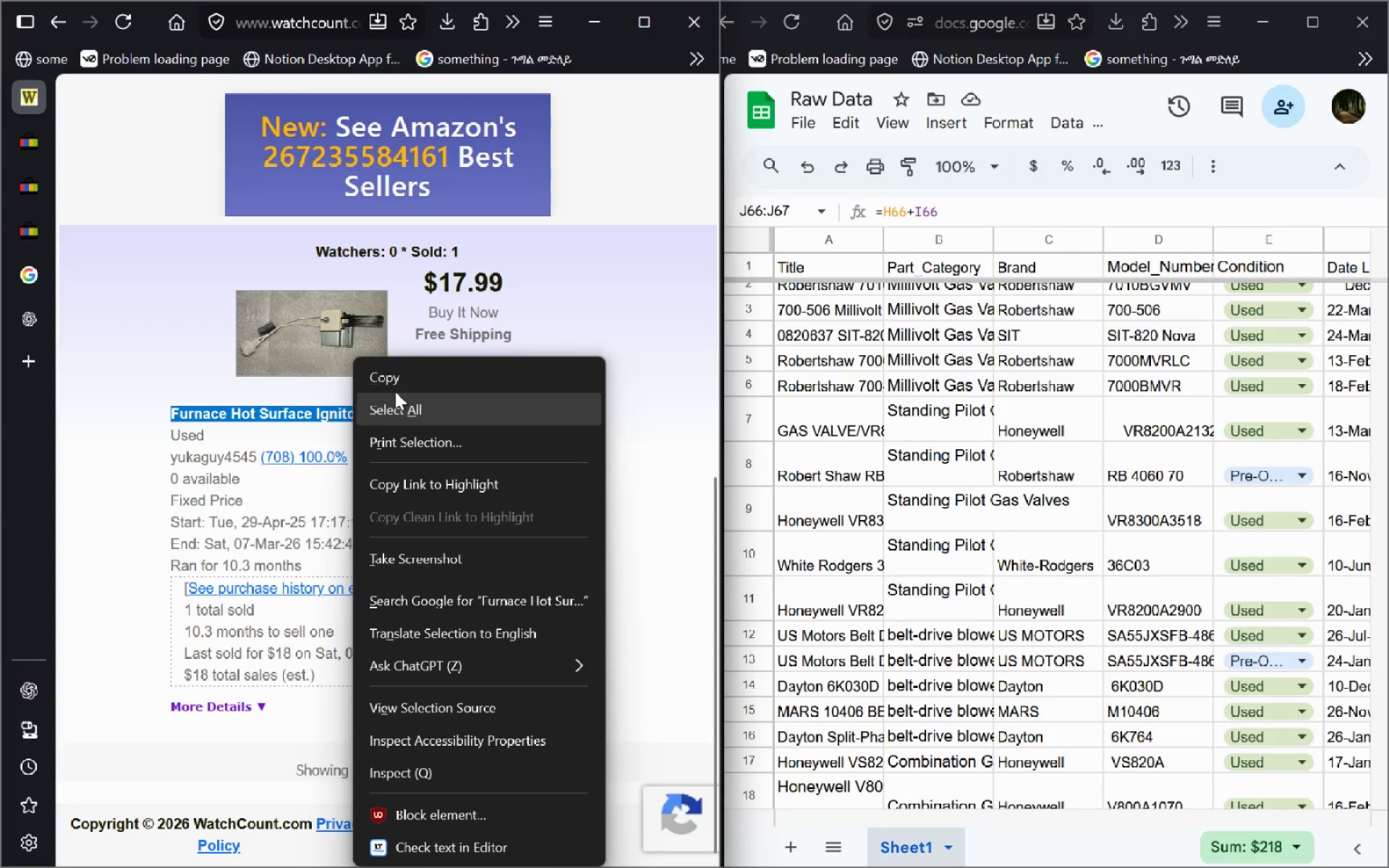 
left_click([395, 391])
 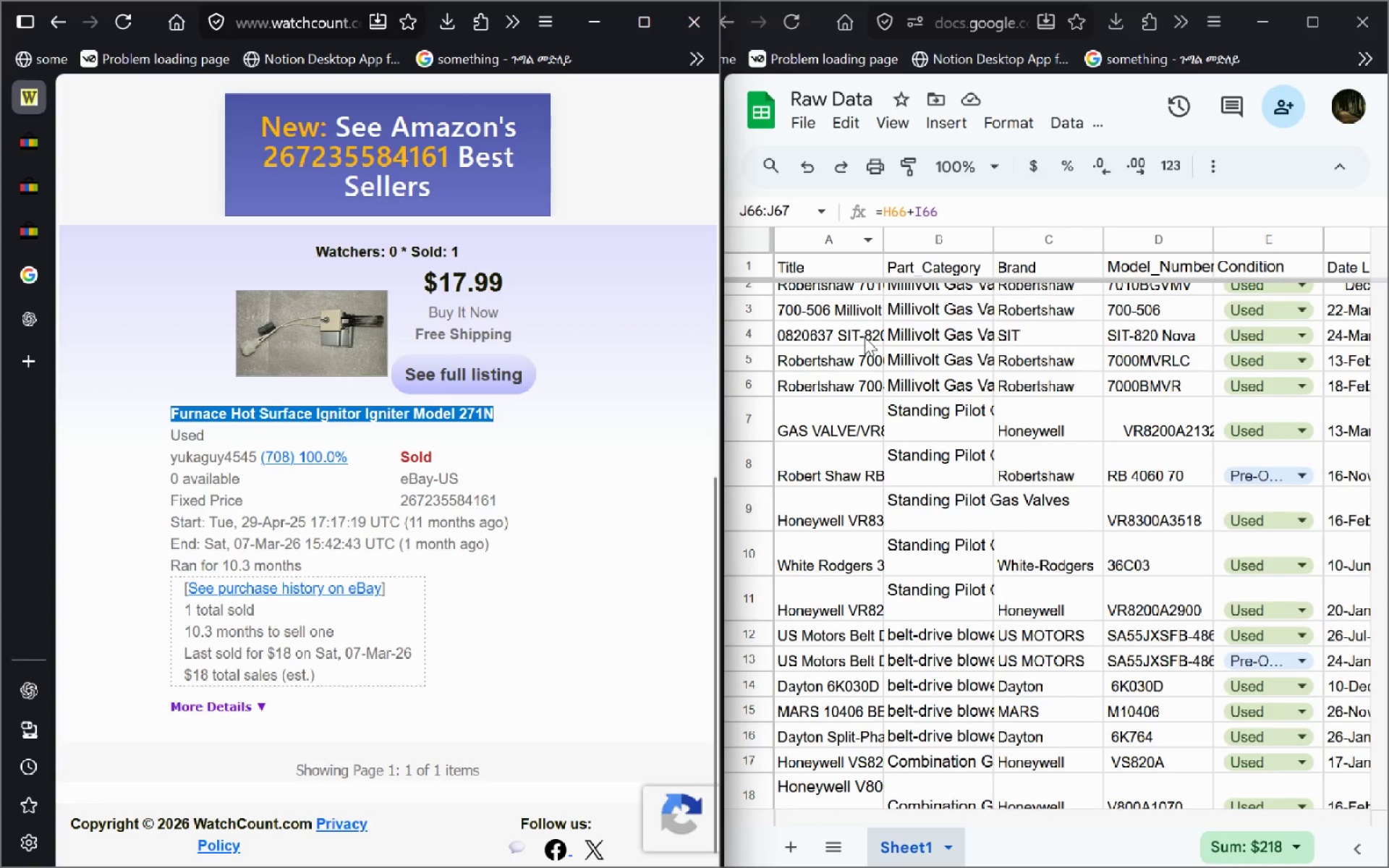 
left_click([865, 337])
 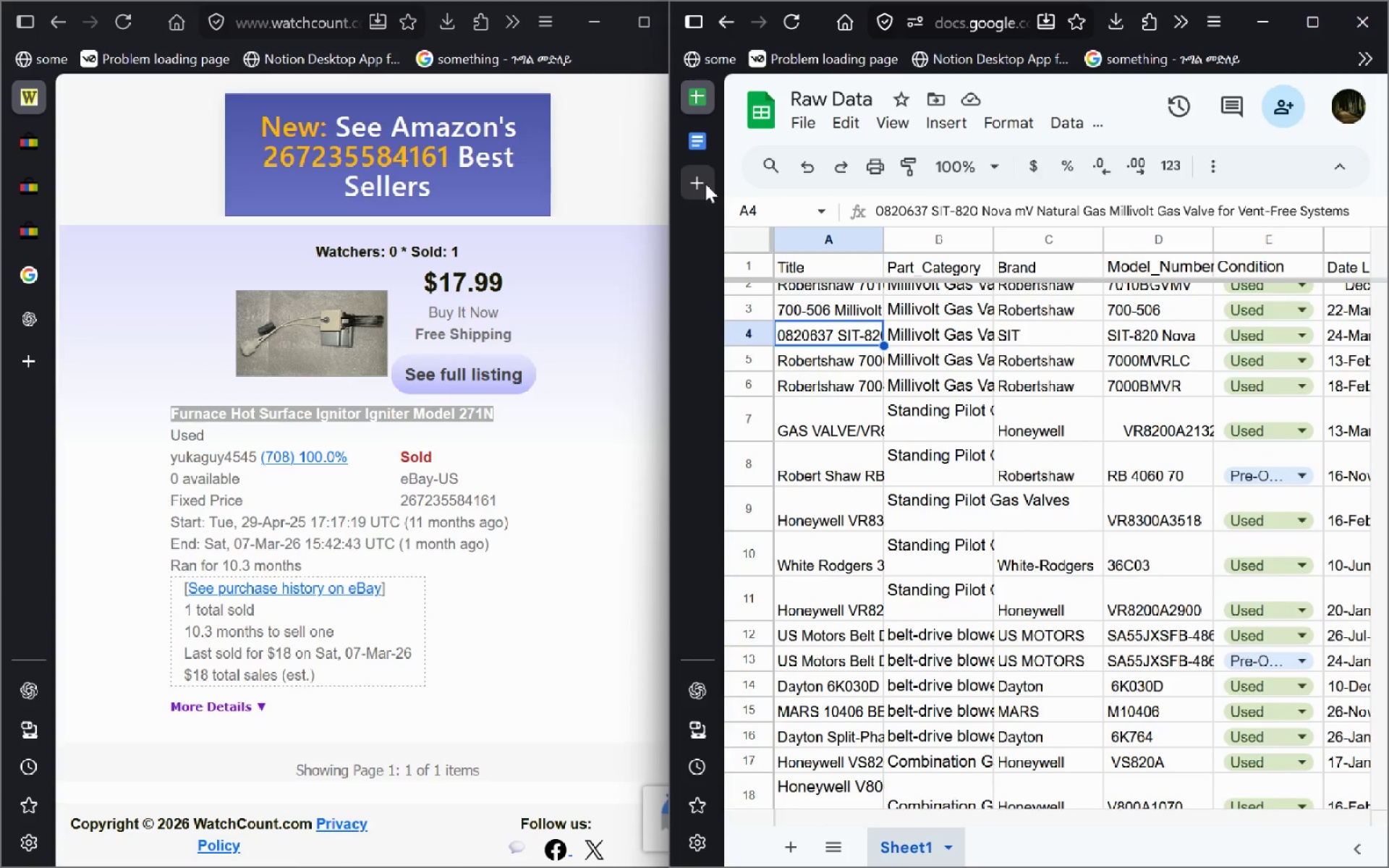 
left_click([705, 184])
 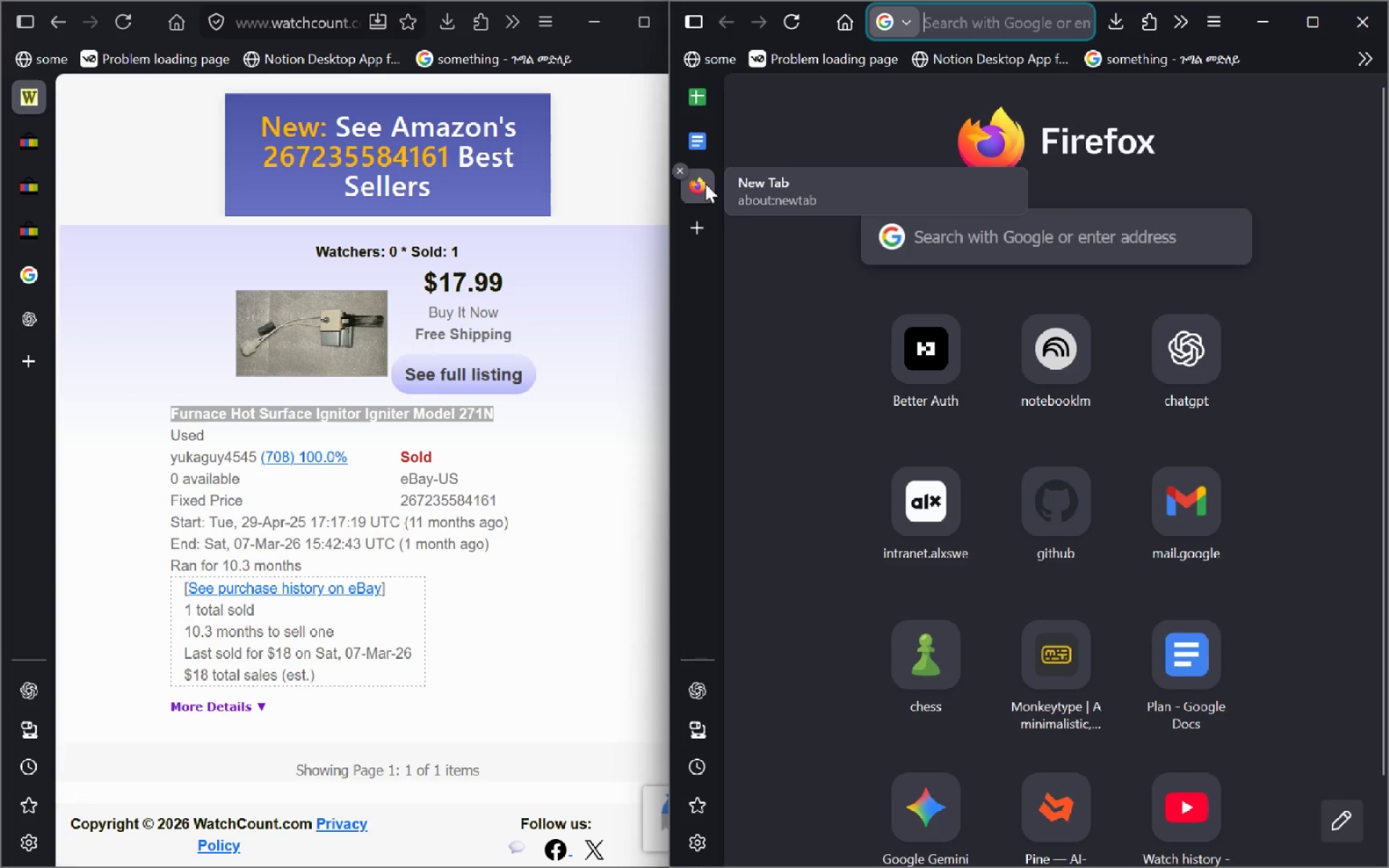 
type(gemin)
 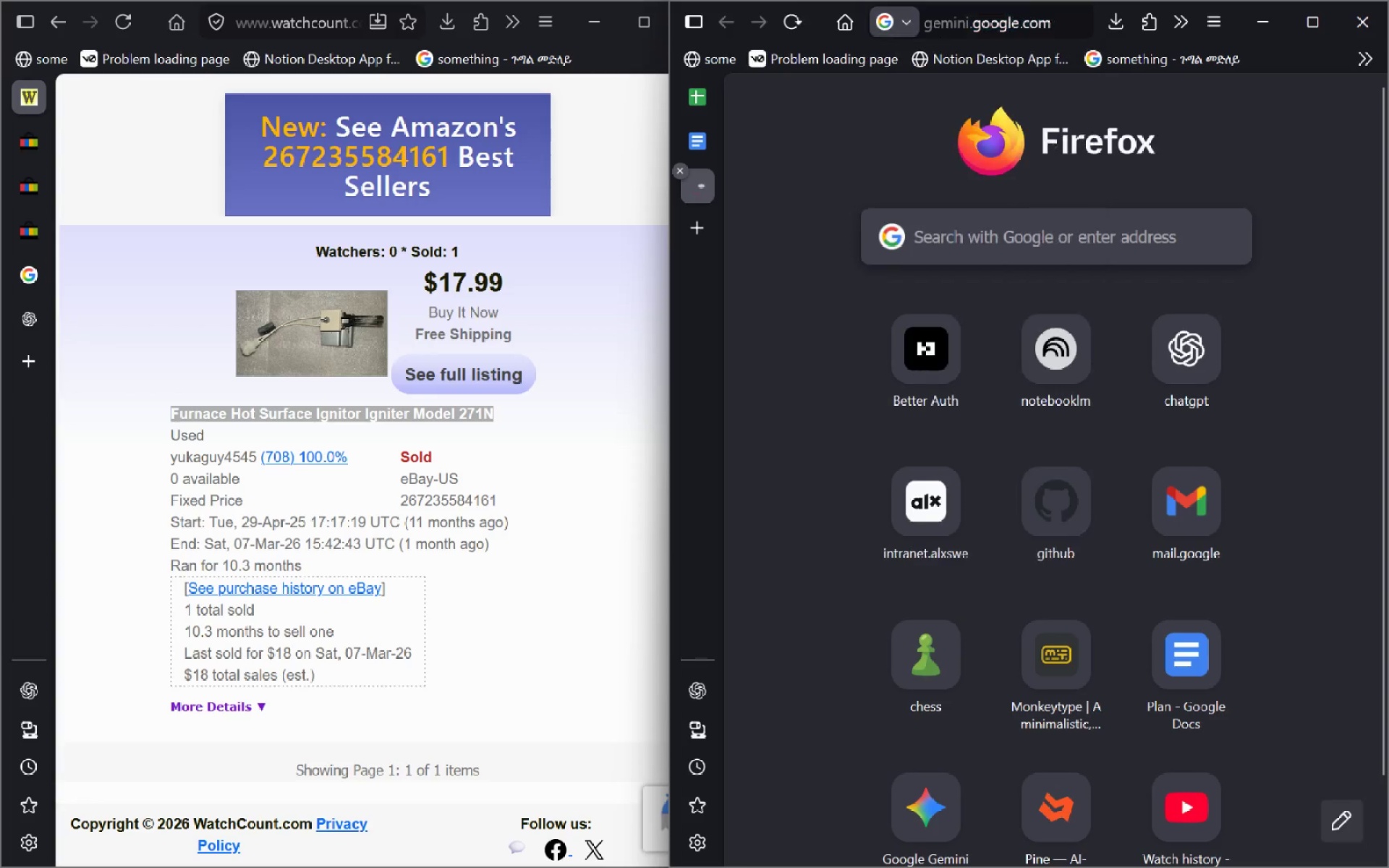 
key(Enter)
 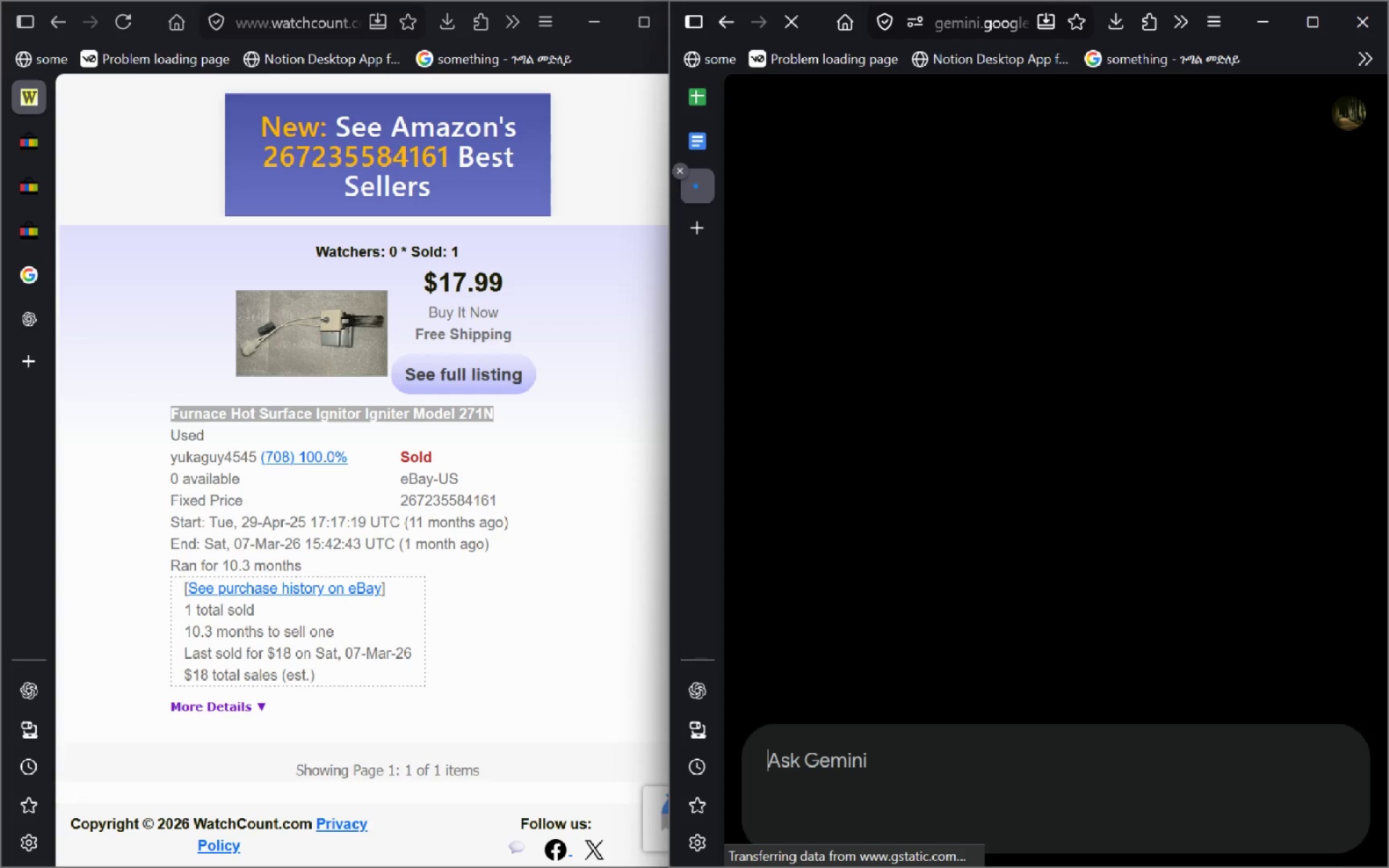 
type(moden )
 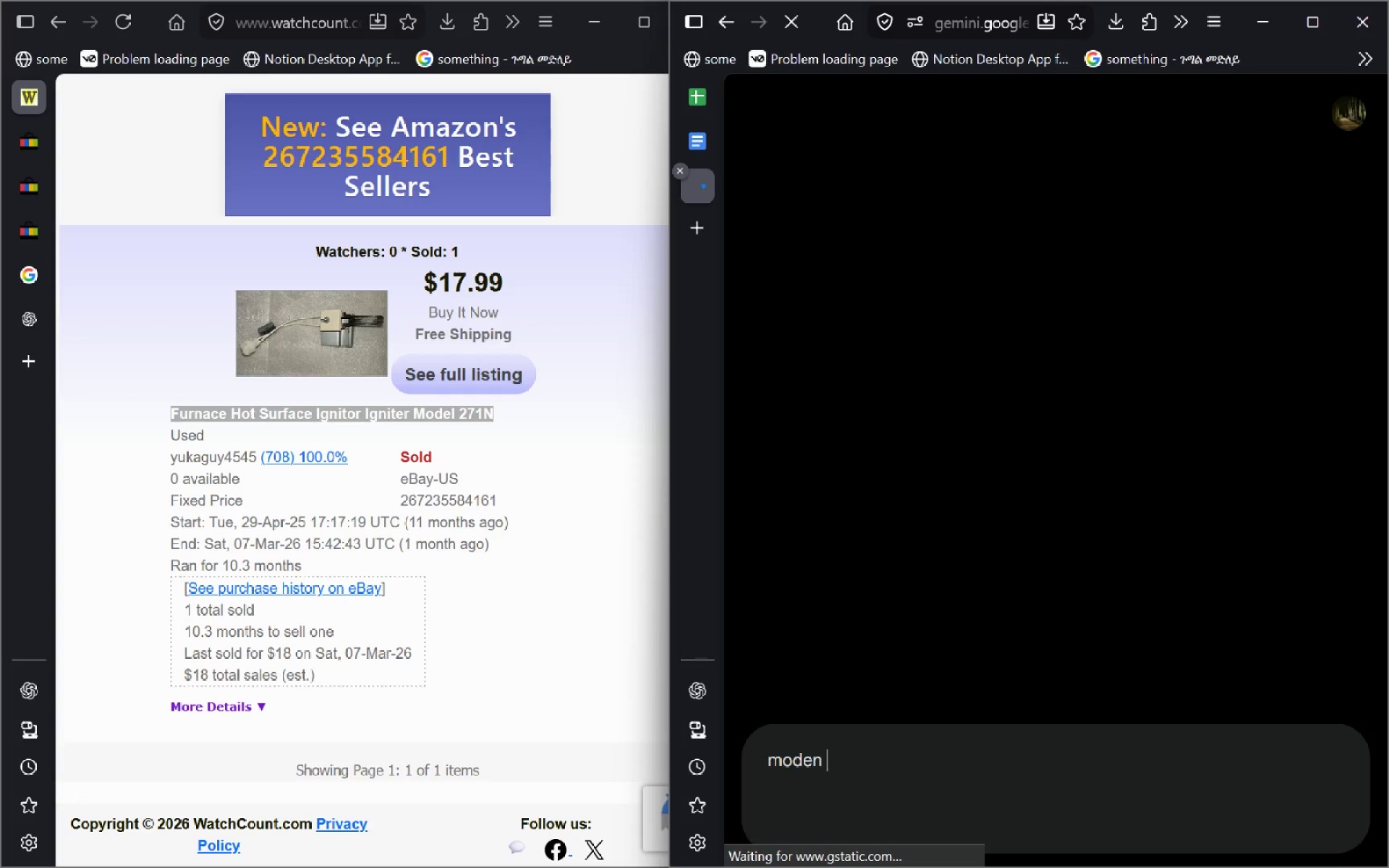 
key(Control+Backspace)
 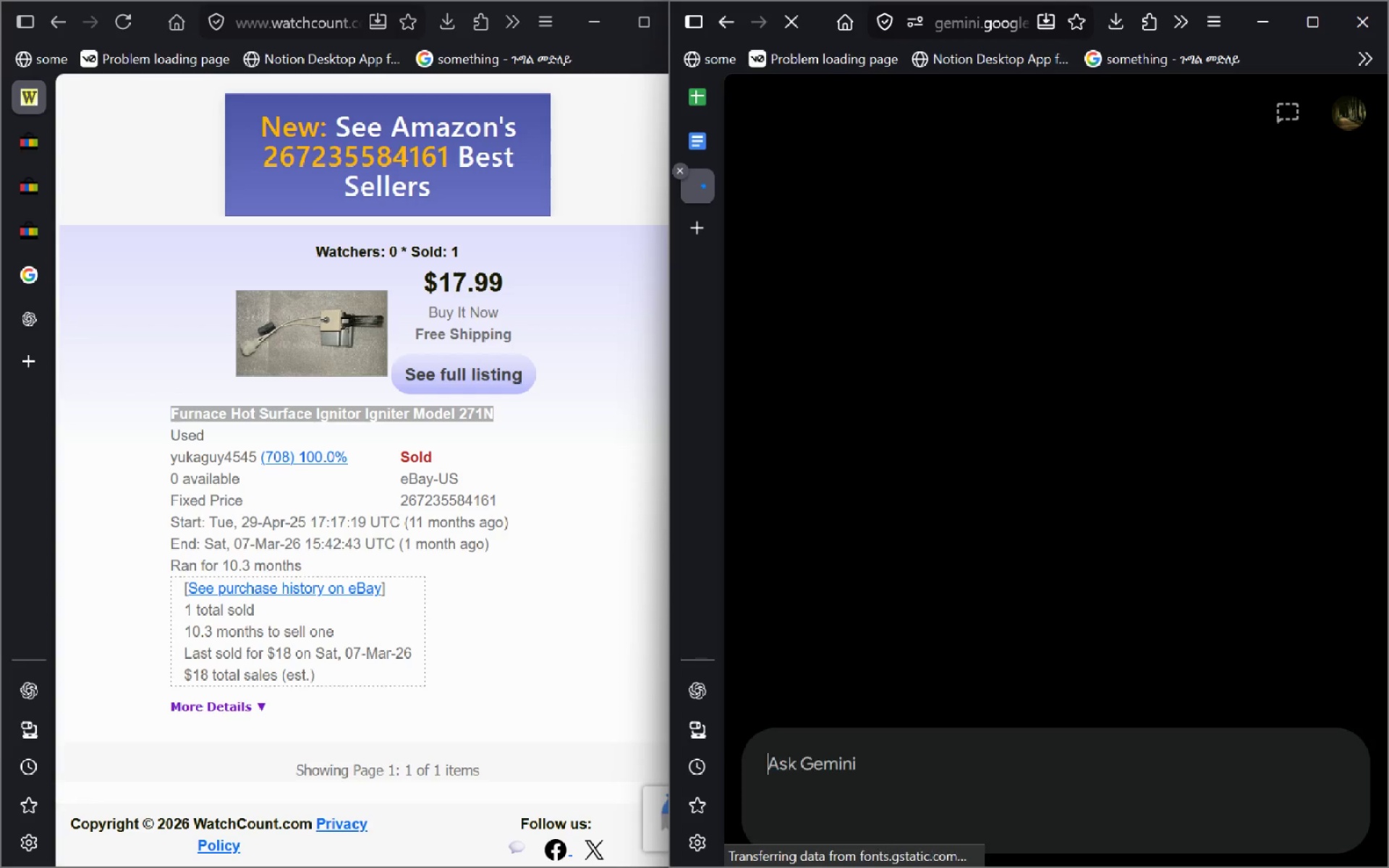 
type(brand of )
 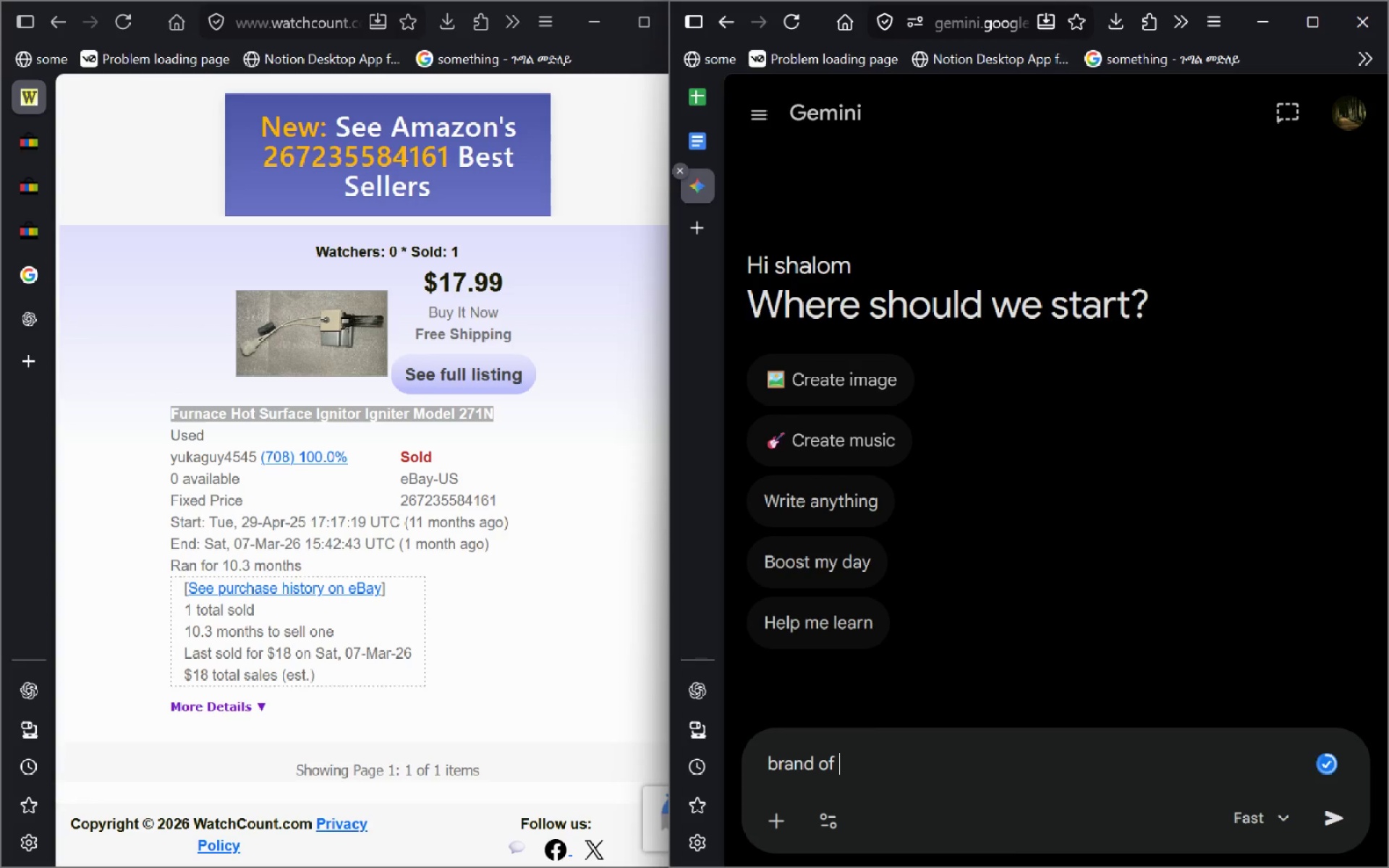 
key(Control+B)
 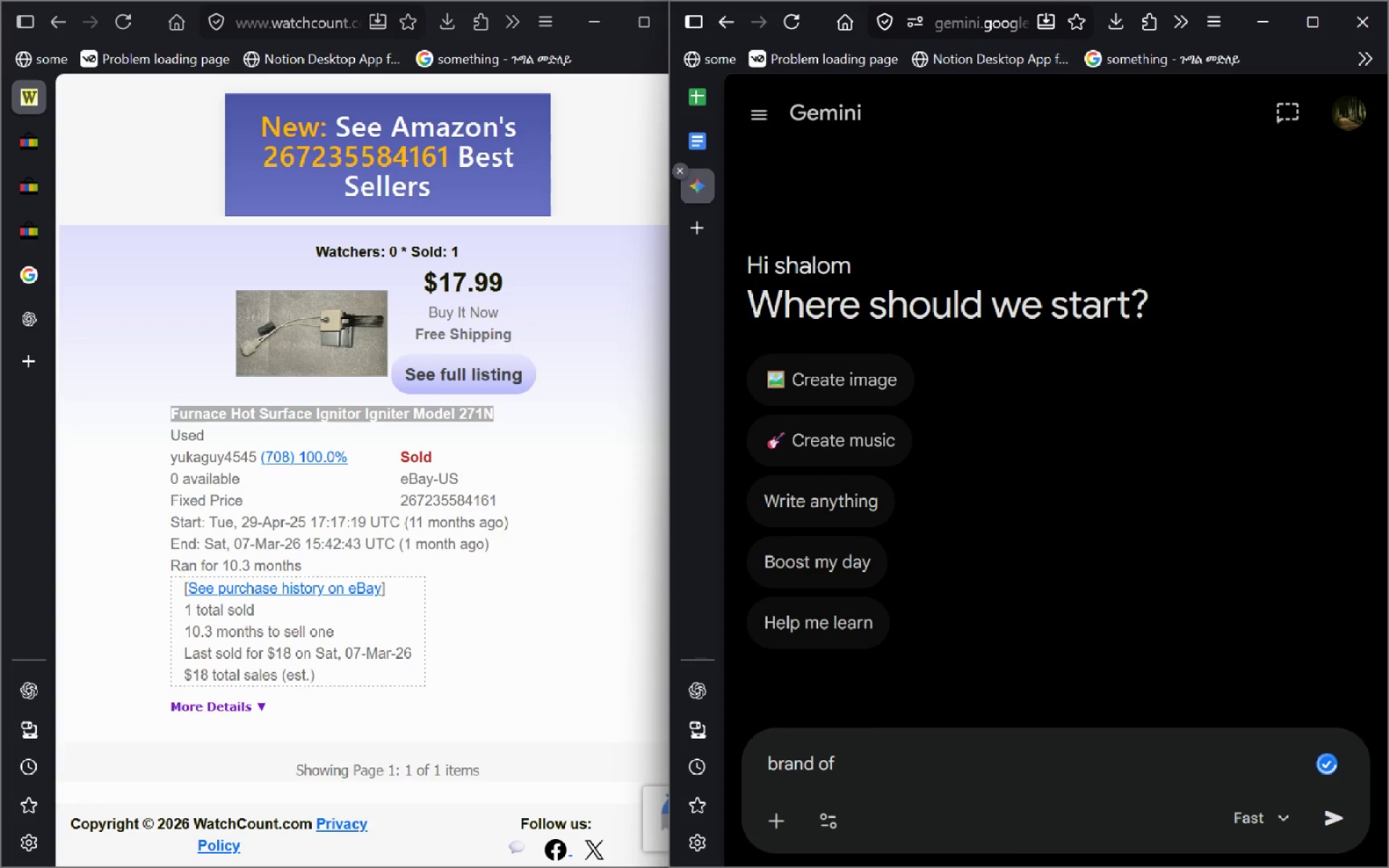 
key(Control+V)
 